 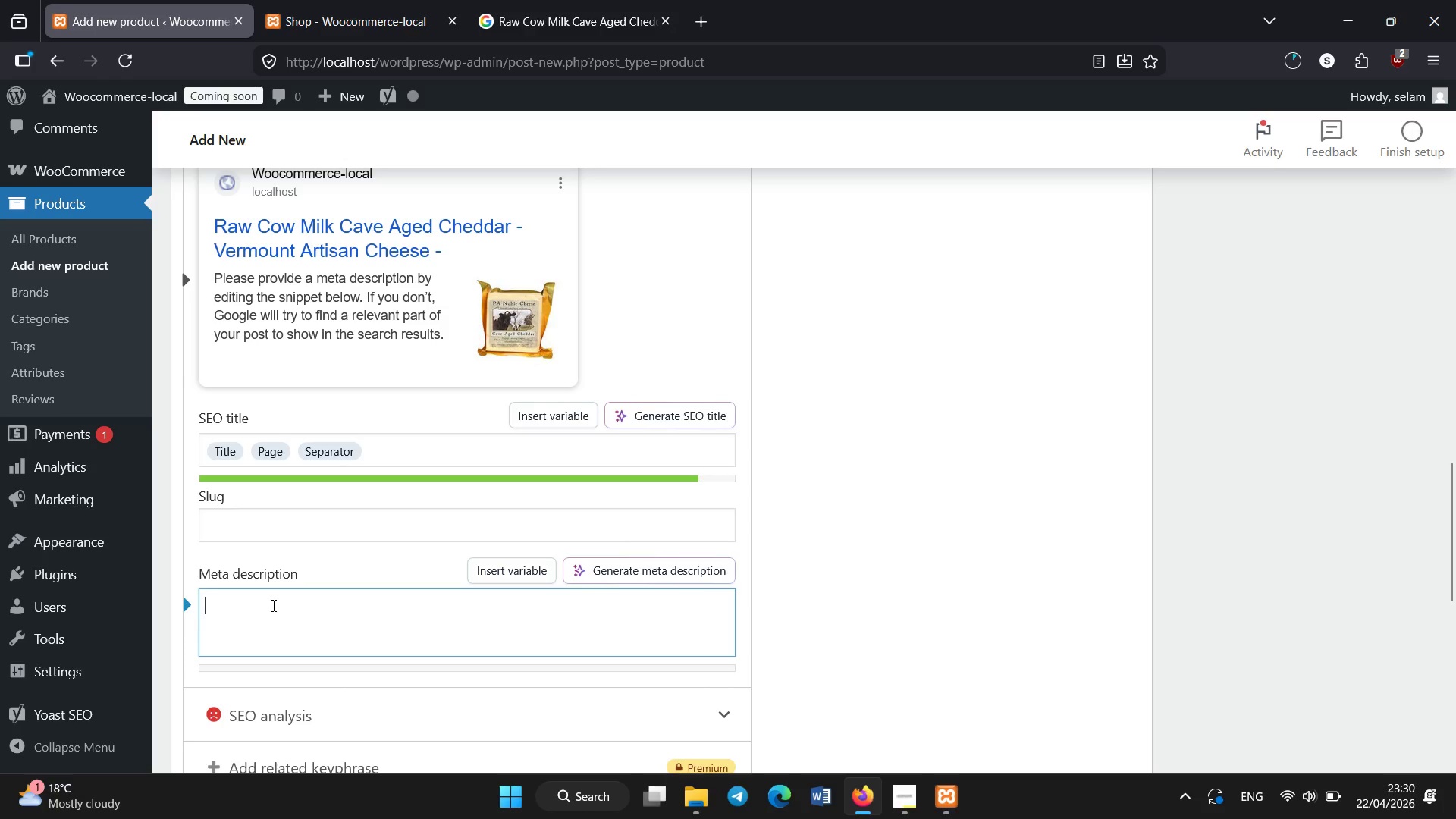 
type(Vermont cave-aged cheddar made from raw cow milk with bold nutty flavor and rich texture )
key(Backspace)
type(. Perfect for gourmetchees)
key(Backspace)
key(Backspace)
key(Backspace)
key(Backspace)
key(Backspace)
type( cheese lovers.)
 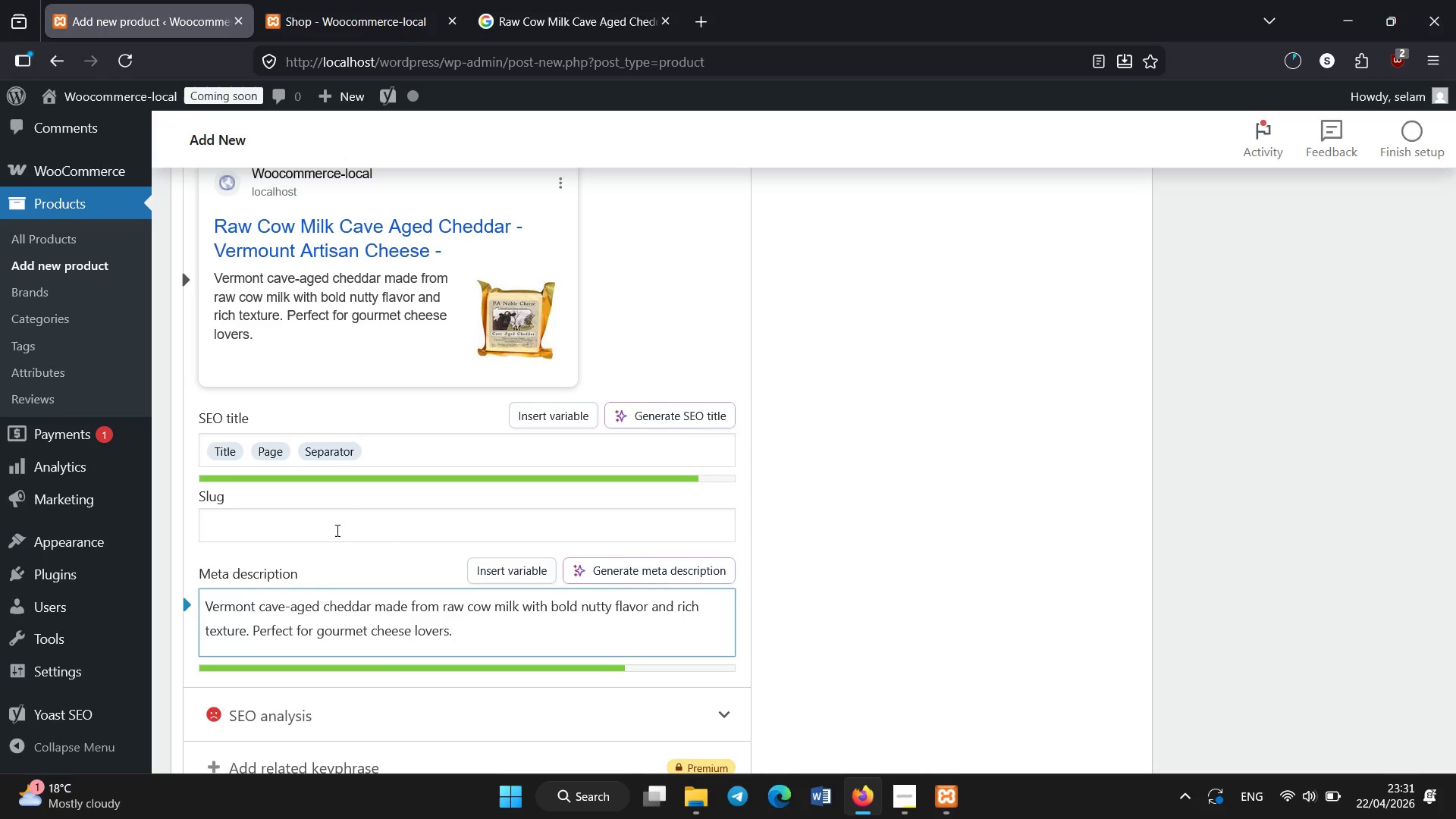 
scroll: coordinate [871, 542], scroll_direction: up, amount: 12.0
 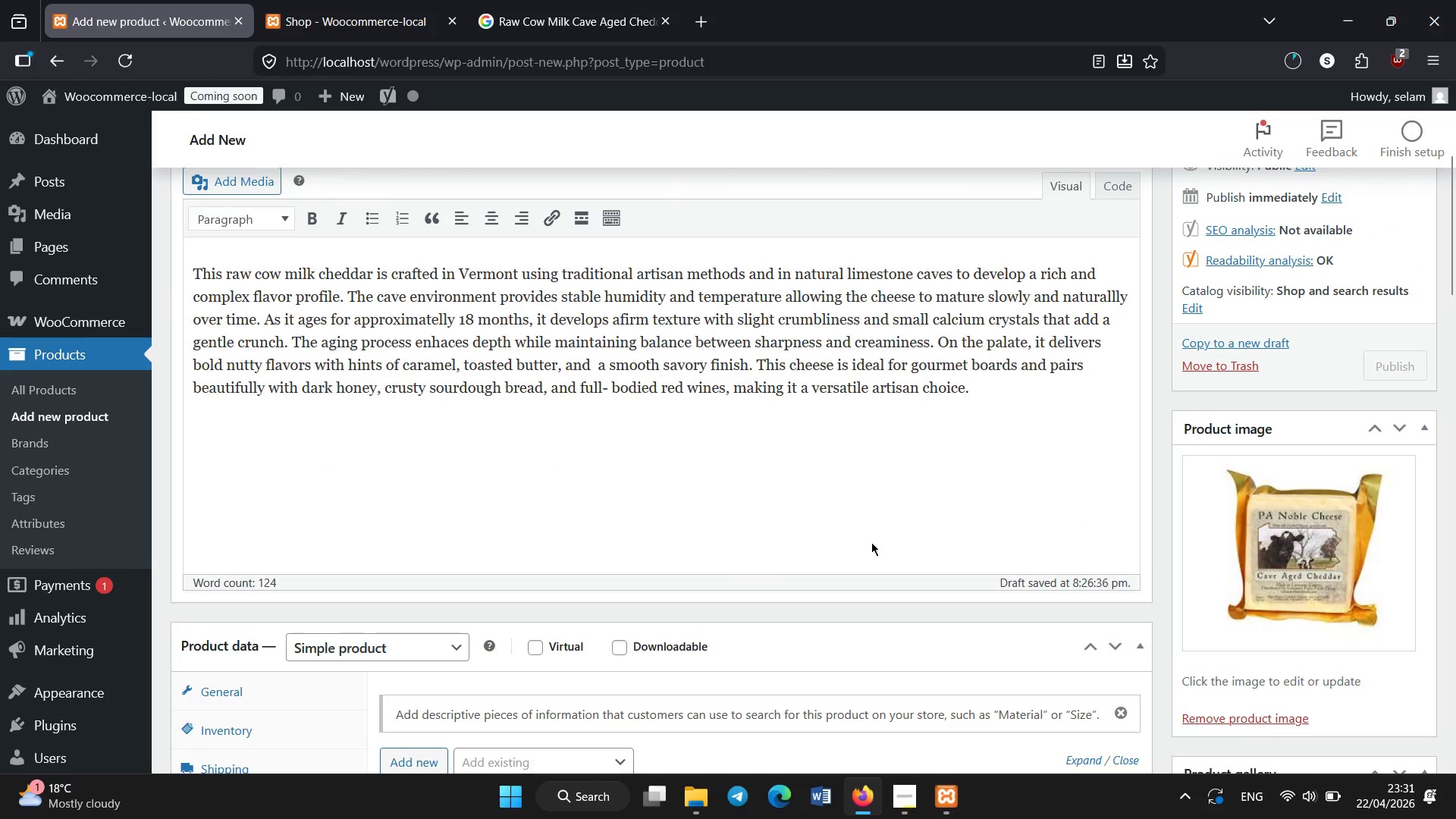 
scroll: coordinate [871, 542], scroll_direction: down, amount: 3.0
 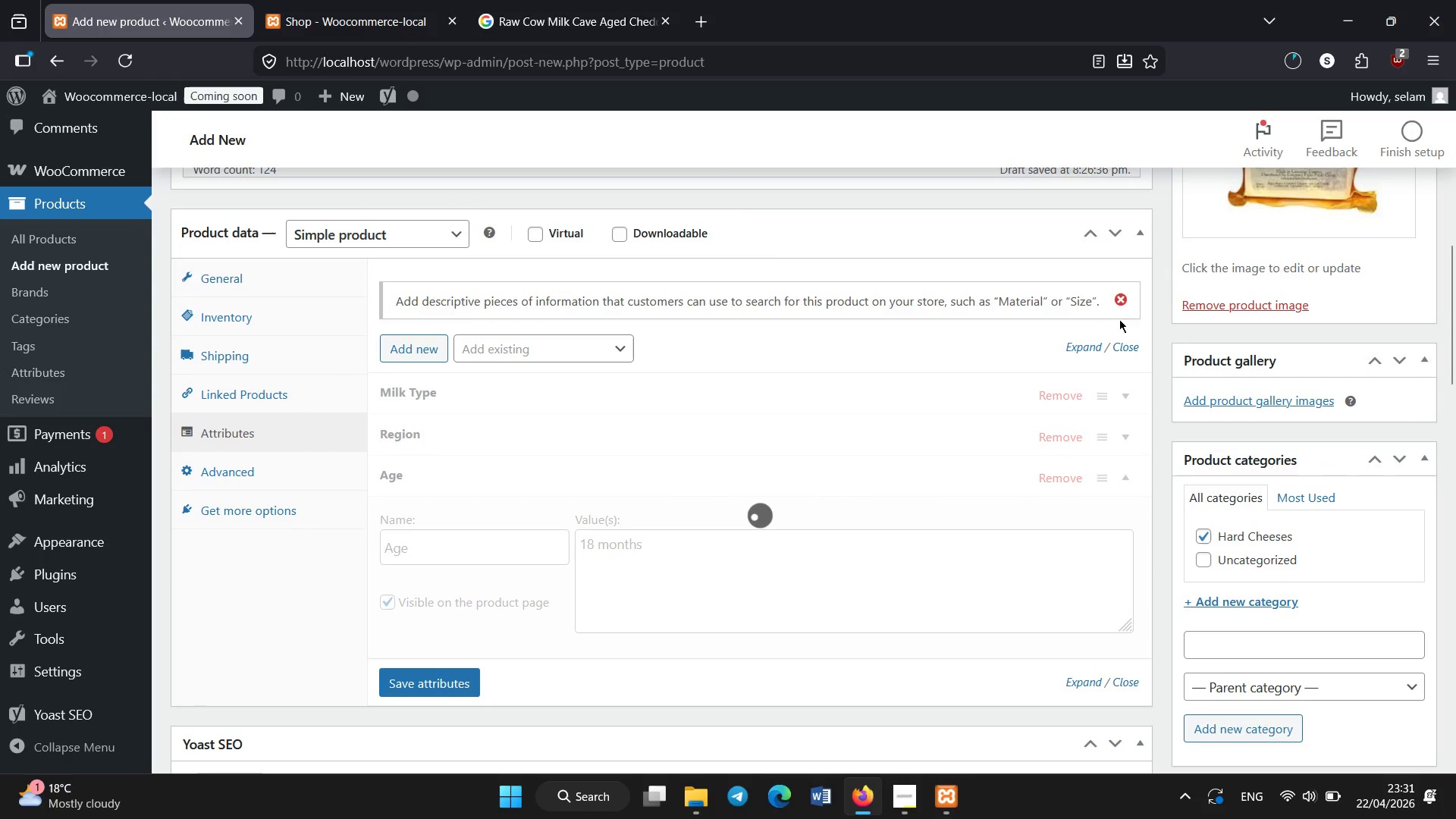 
left_click([1122, 341])
 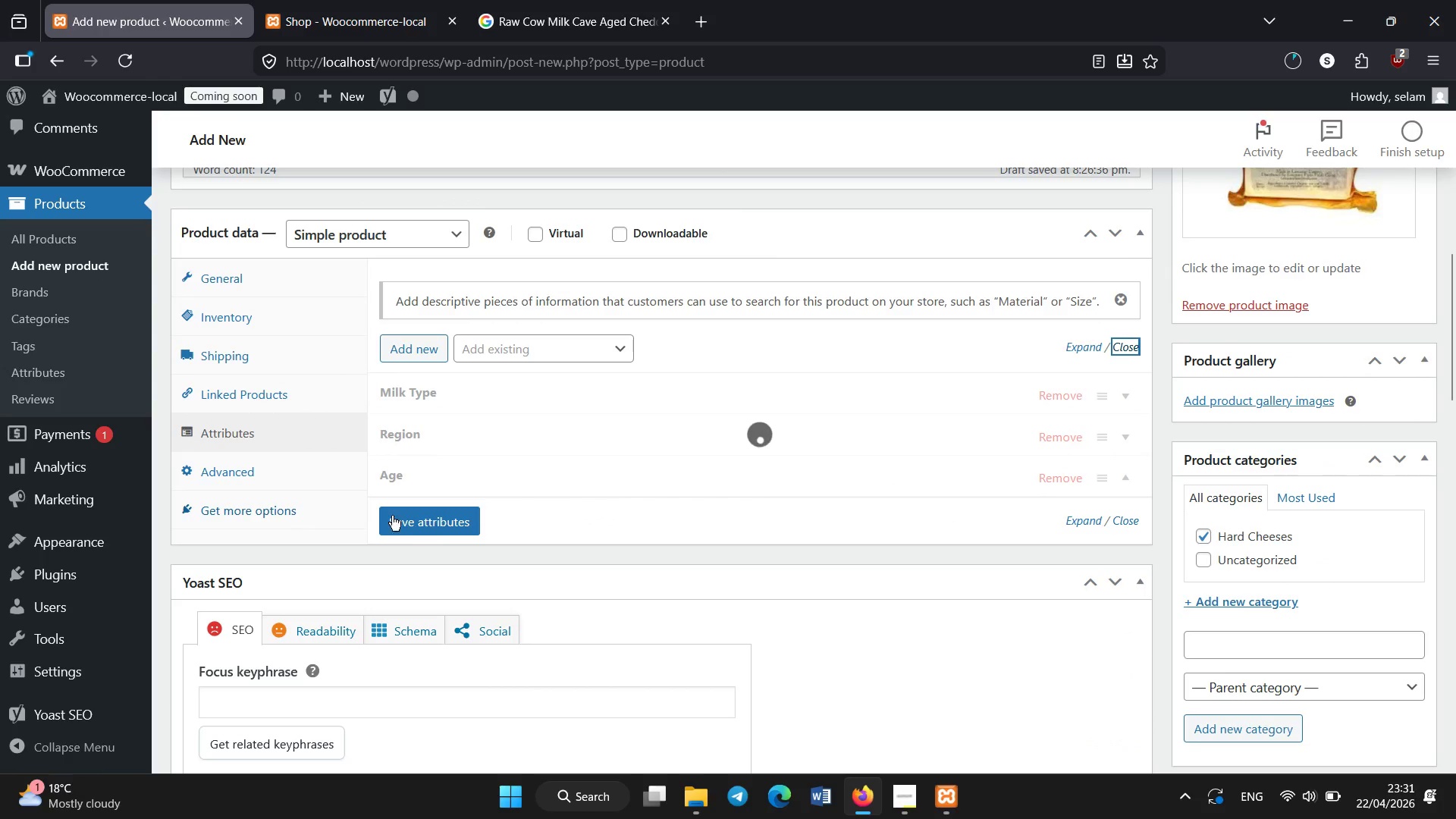 
left_click([432, 522])
 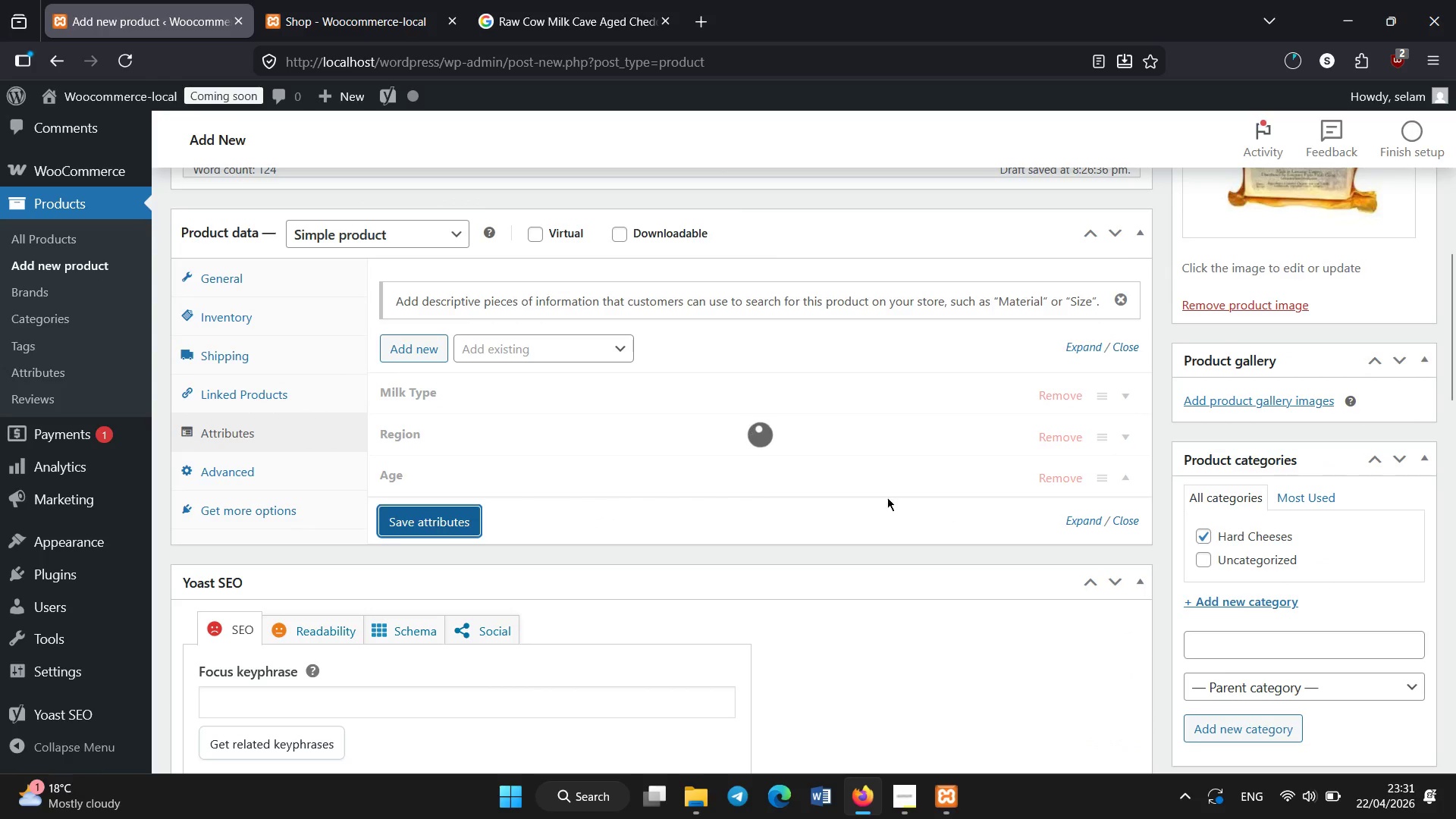 
scroll: coordinate [895, 501], scroll_direction: up, amount: 5.0
 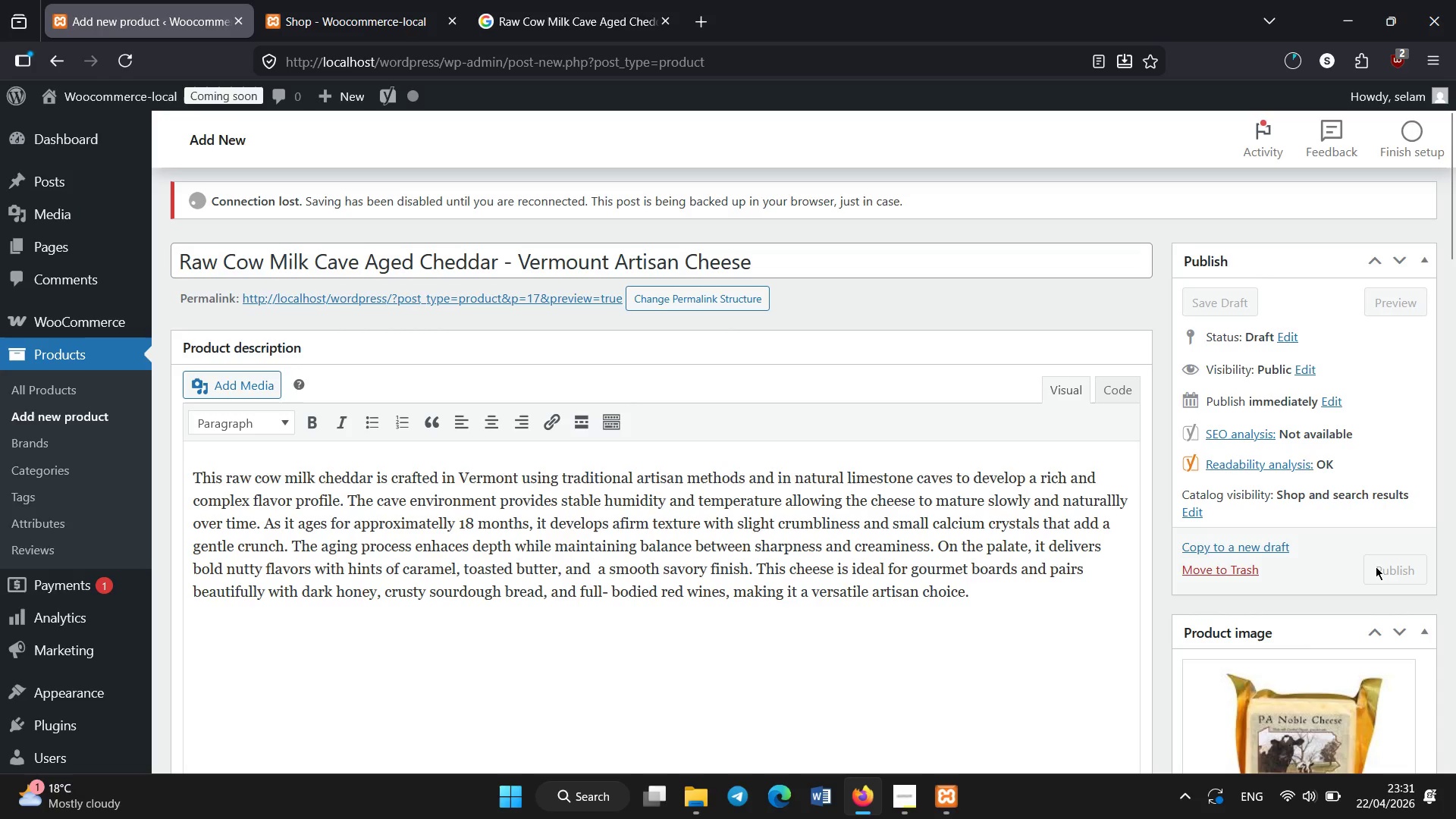 
wait(5.26)
 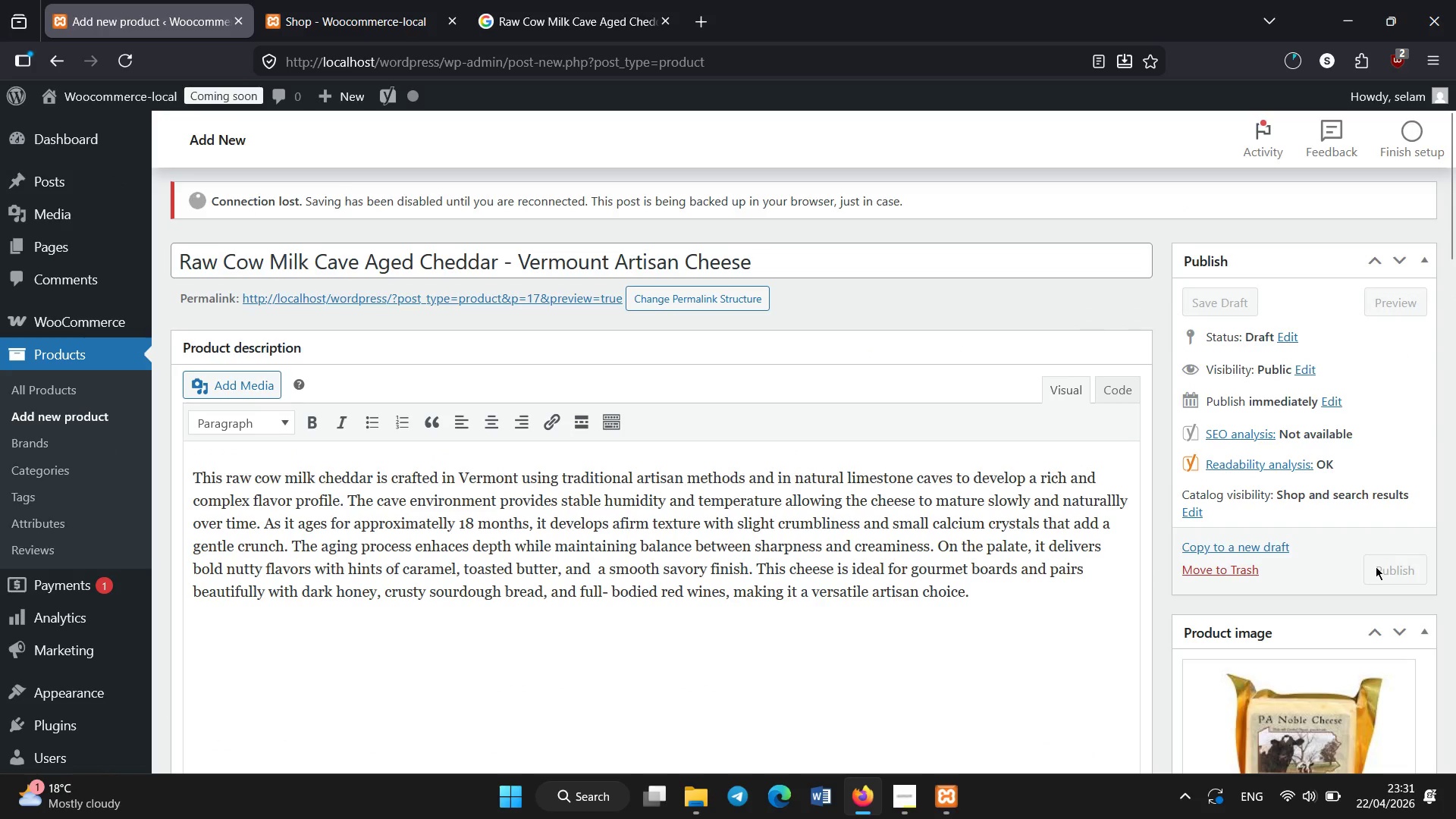 
left_click([931, 811])
 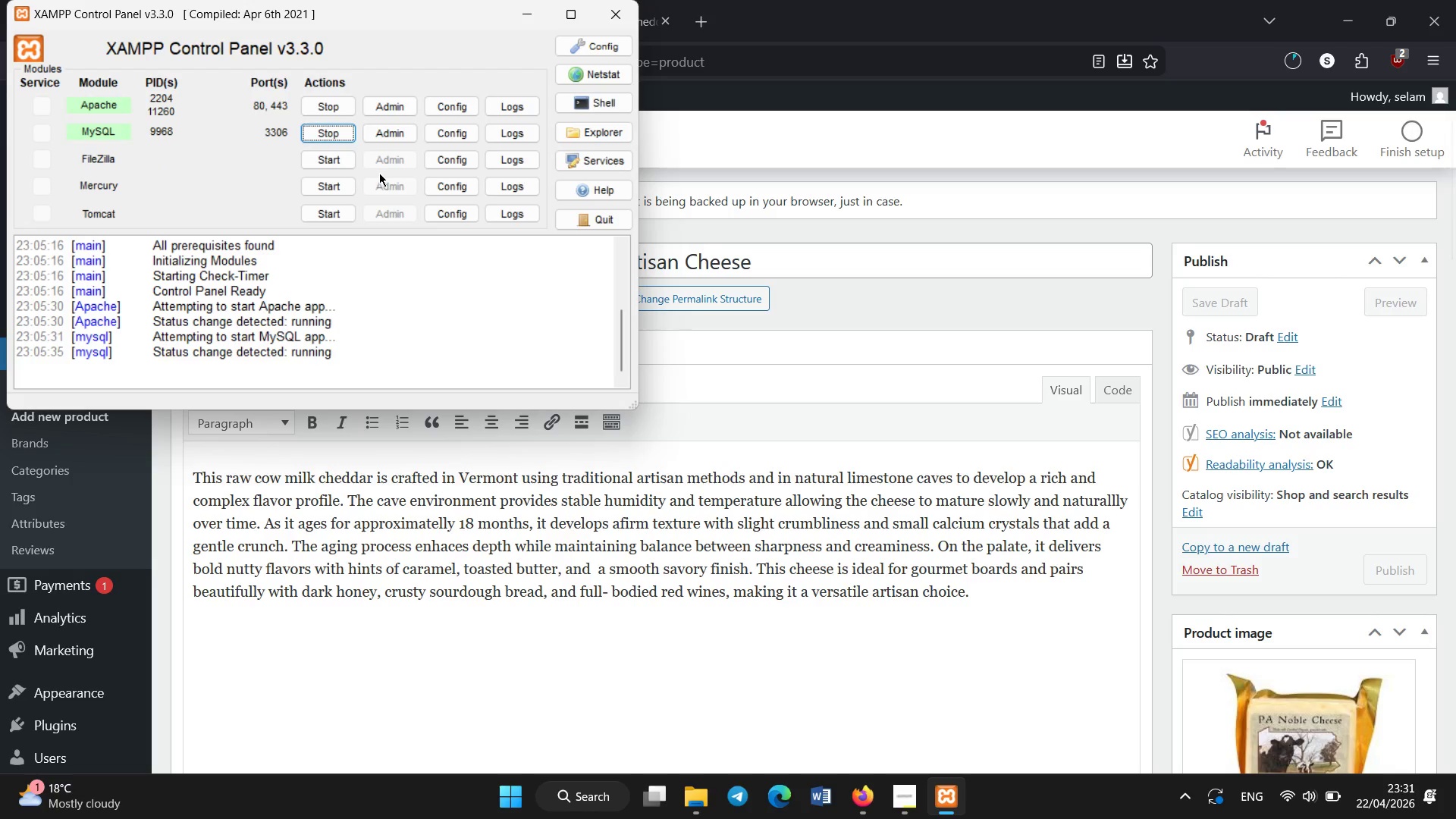 
left_click([374, 326])
 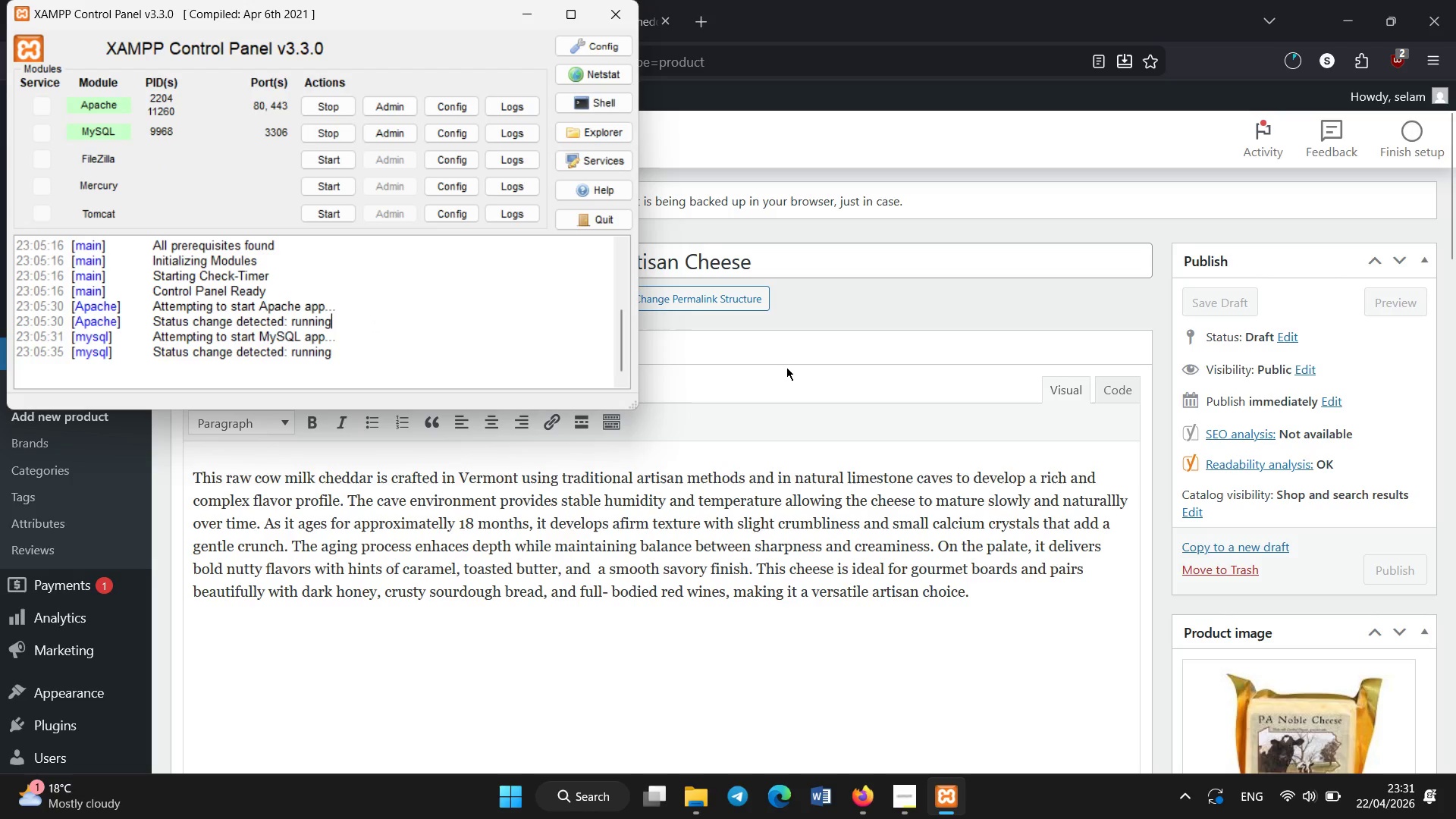 
left_click([786, 368])
 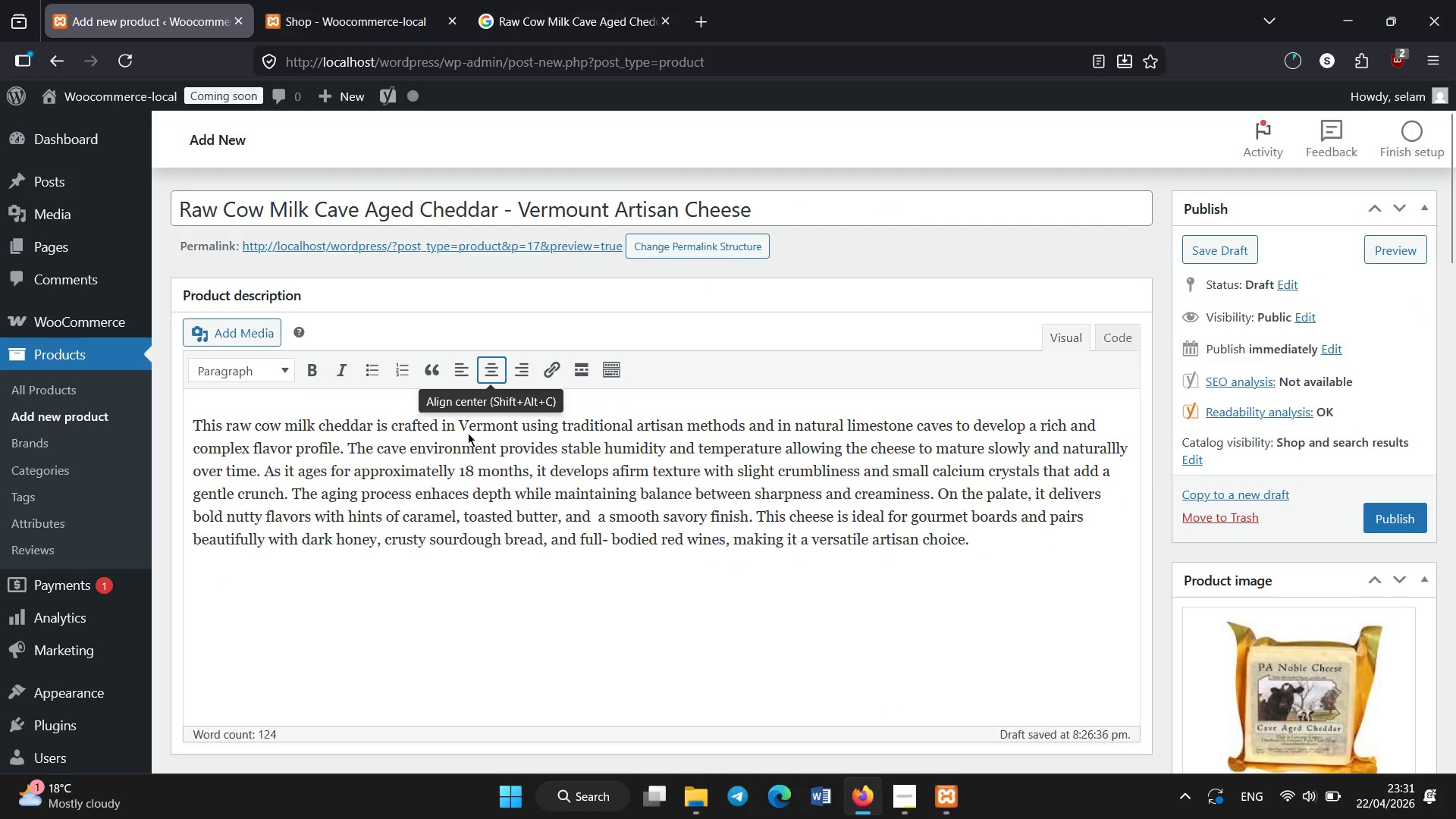 
scroll: coordinate [428, 633], scroll_direction: down, amount: 3.0
 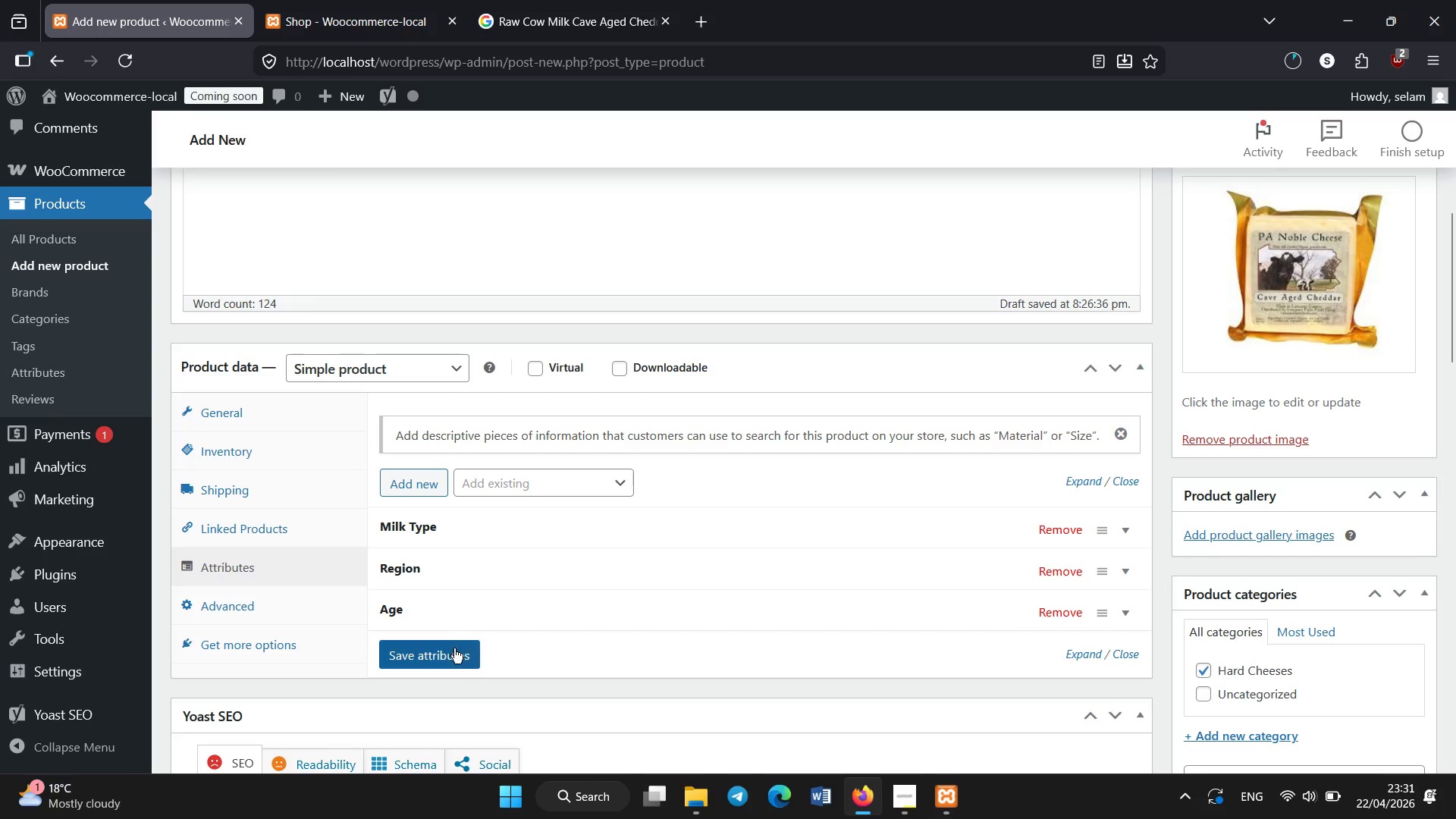 
left_click([453, 649])
 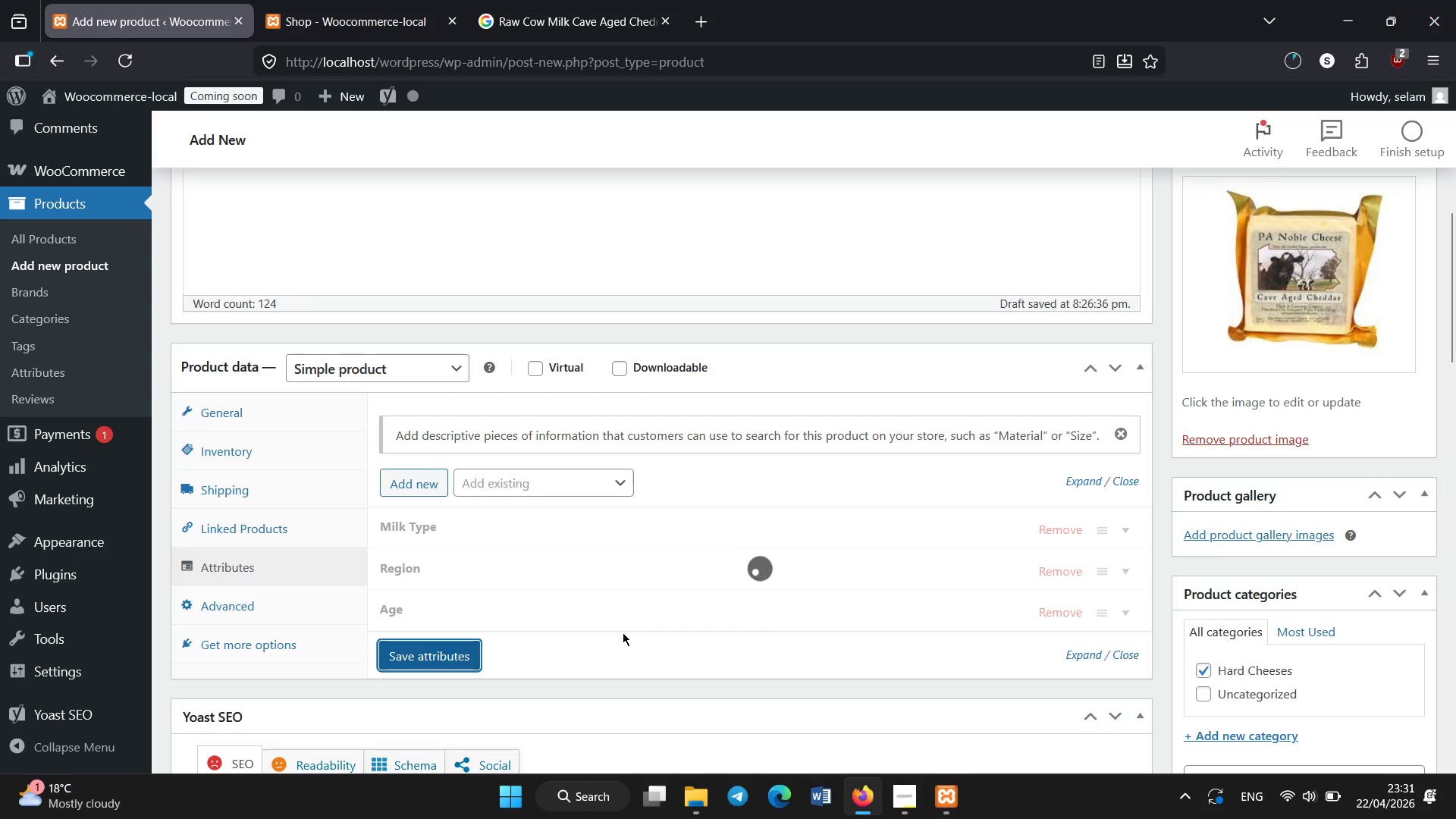 
scroll: coordinate [623, 632], scroll_direction: up, amount: 7.0
 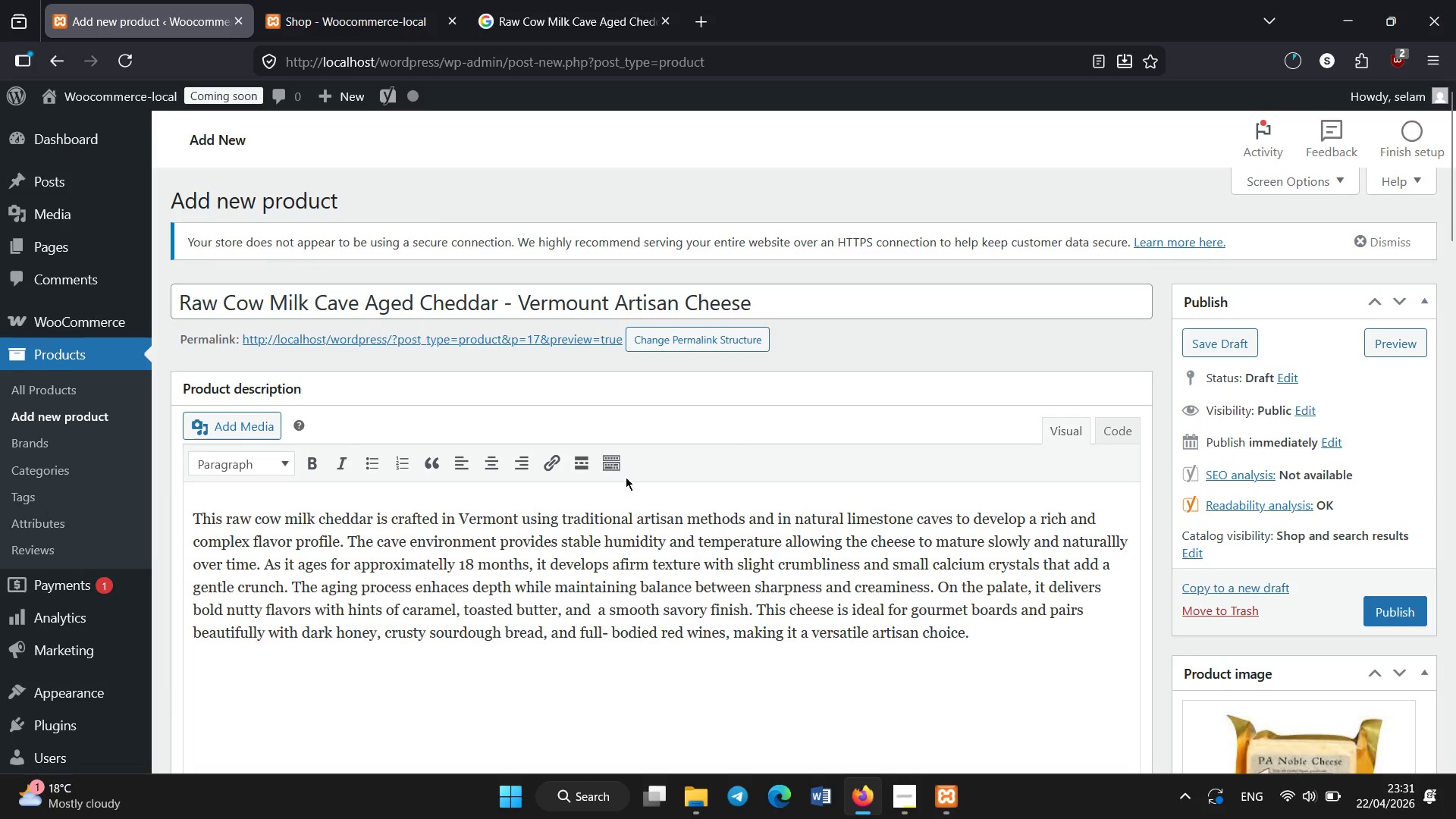 
wait(5.59)
 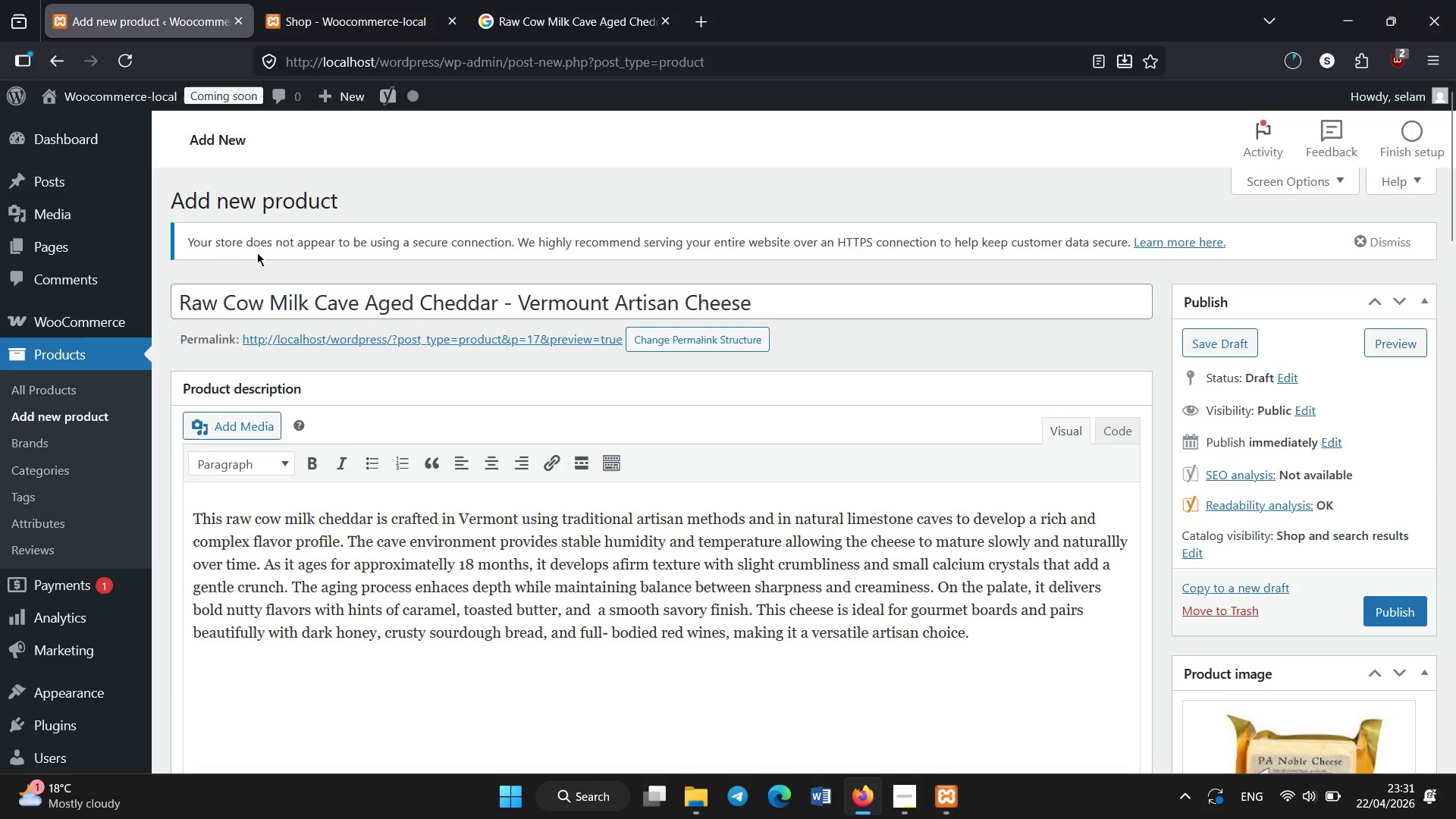 
scroll: coordinate [774, 639], scroll_direction: down, amount: 5.0
 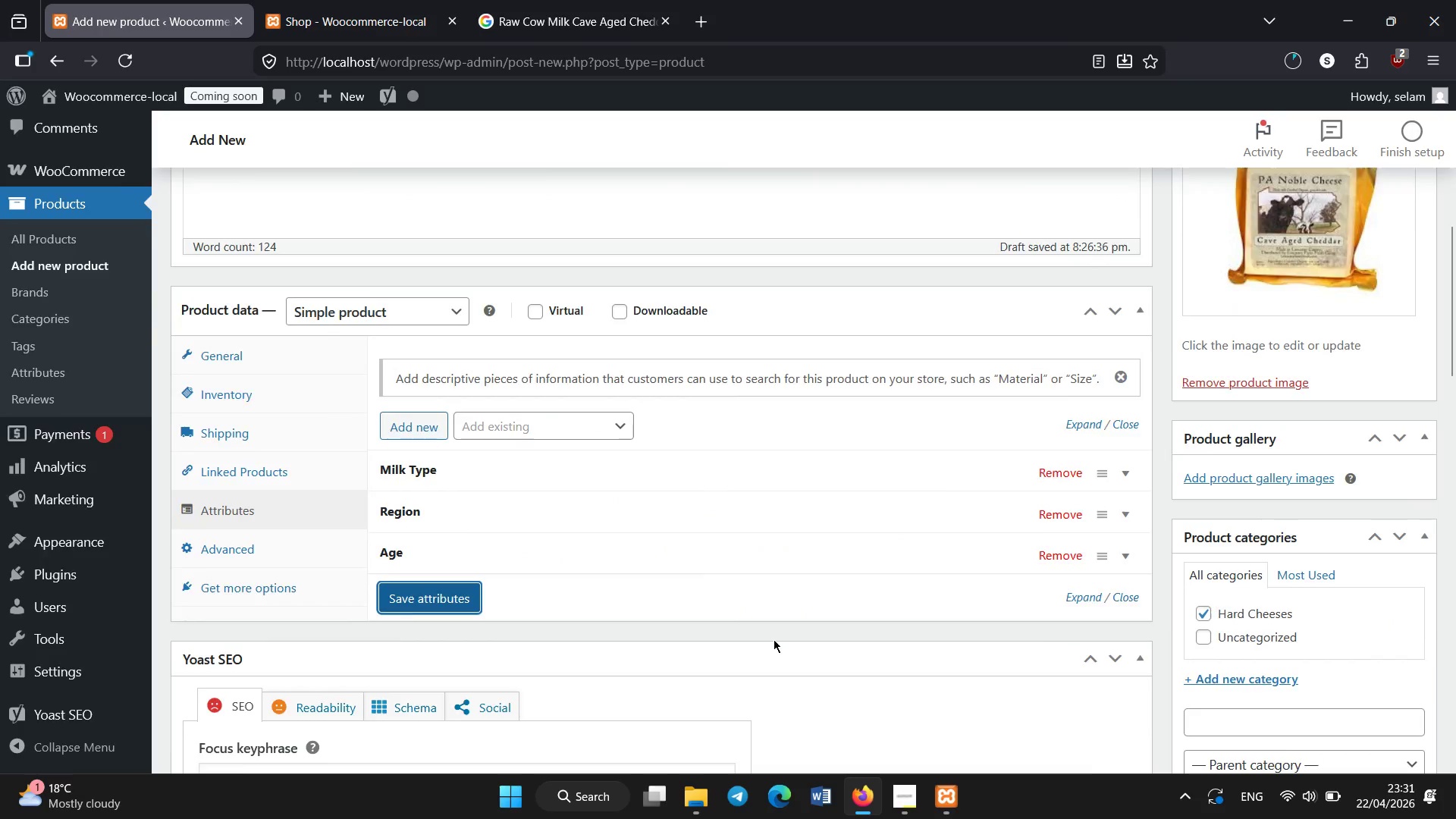 
scroll: coordinate [774, 639], scroll_direction: up, amount: 3.0
 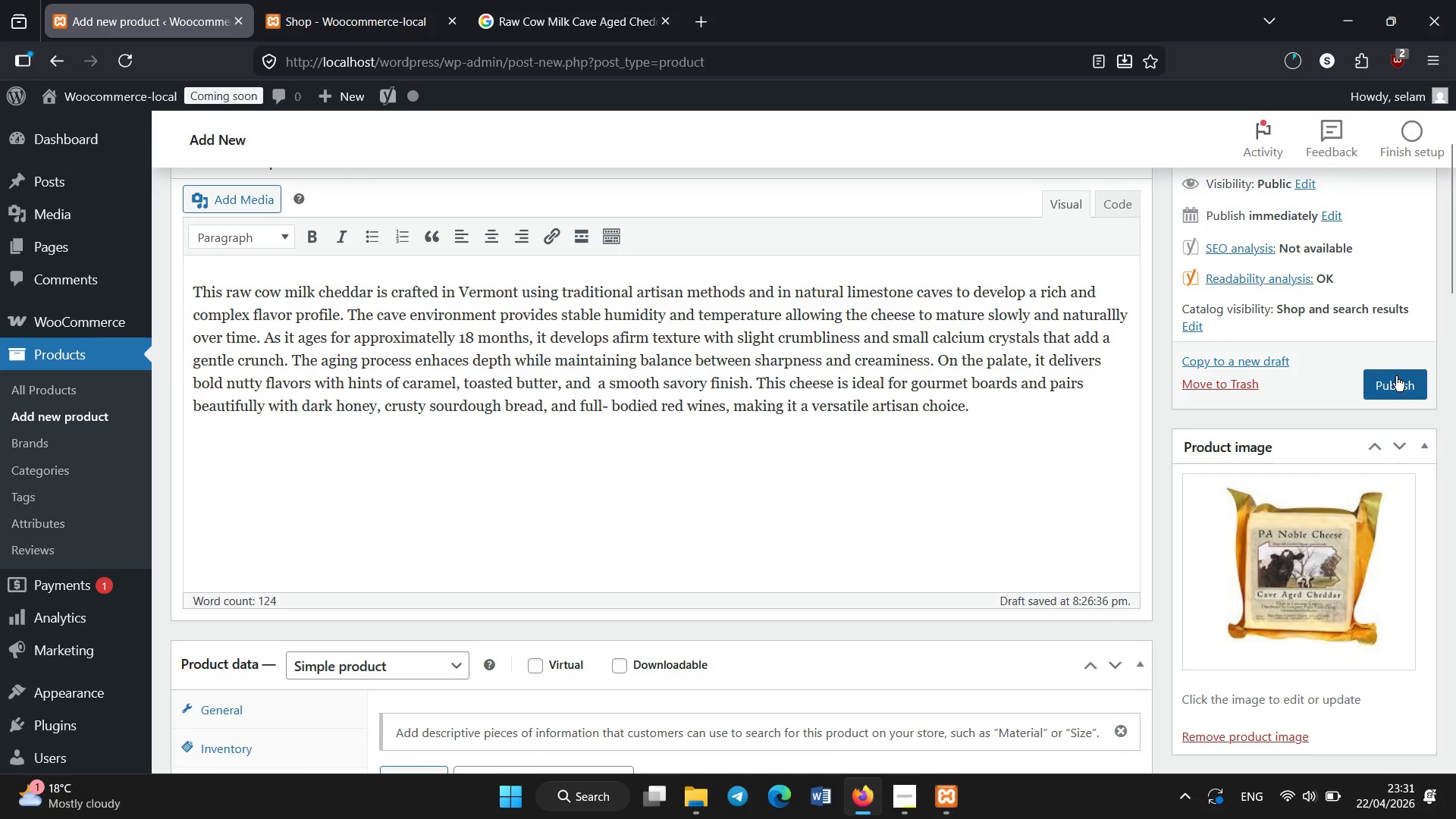 
left_click([1395, 381])
 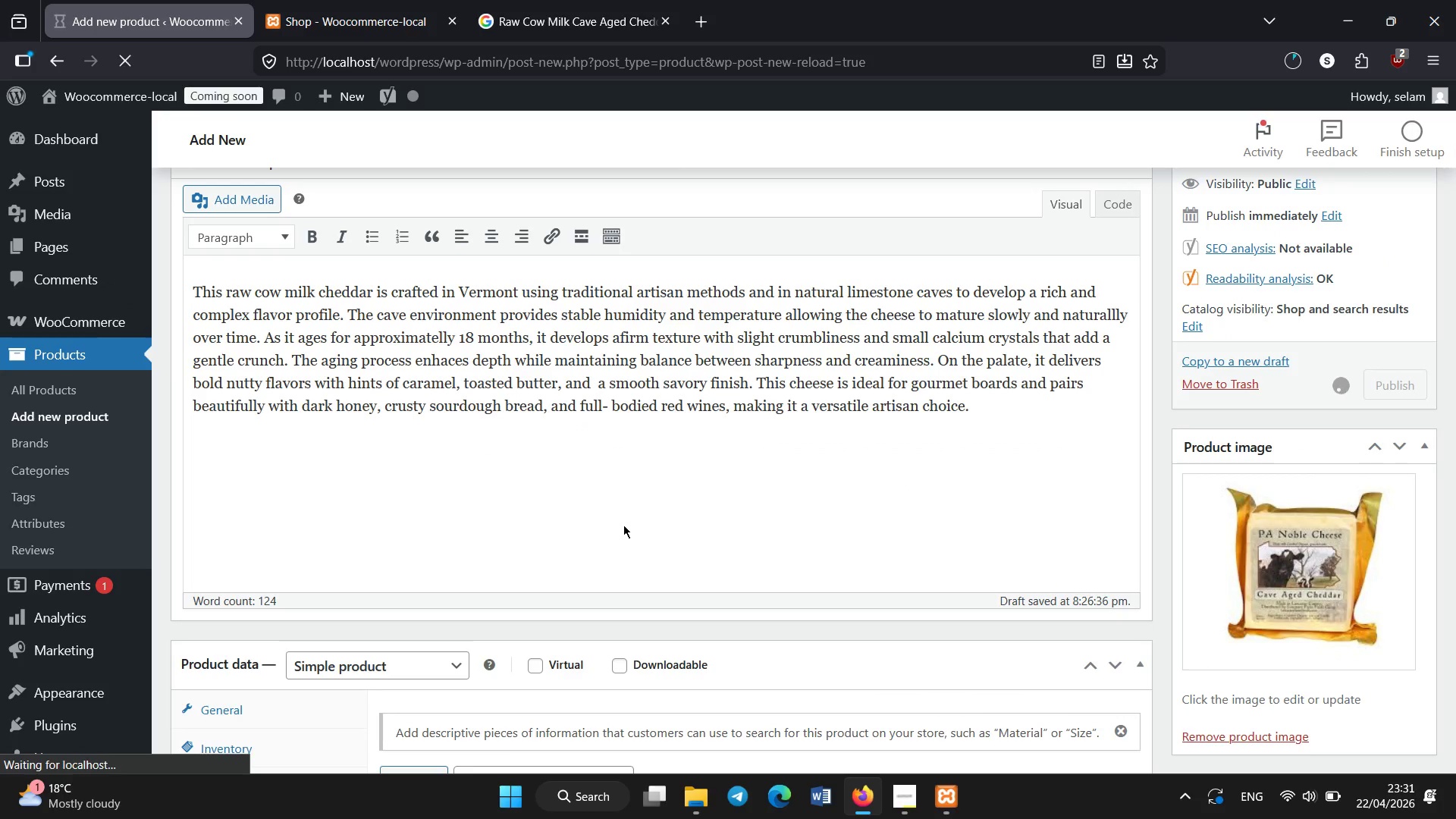 
wait(10.59)
 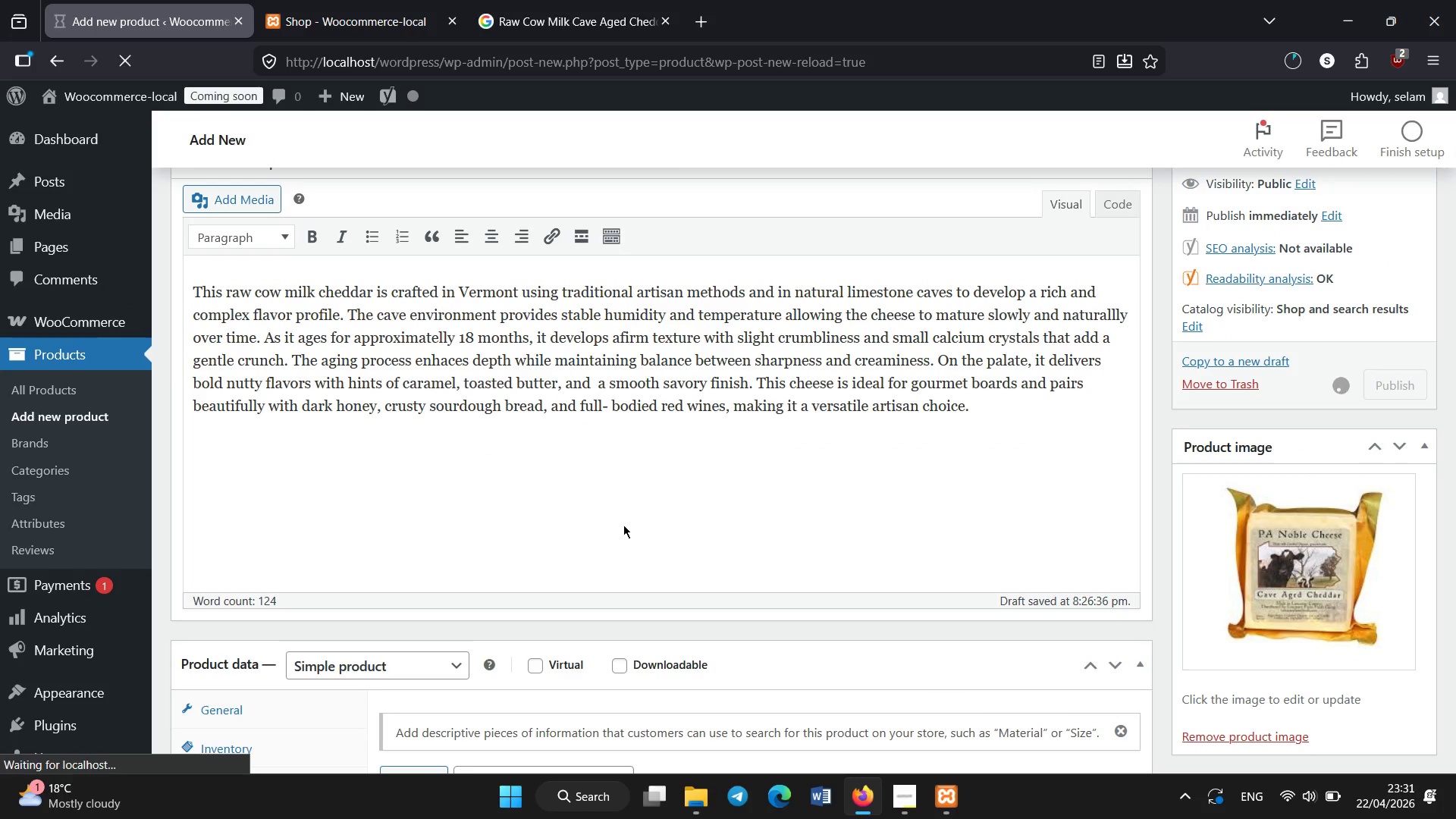 
scroll: coordinate [363, 435], scroll_direction: up, amount: 5.0
 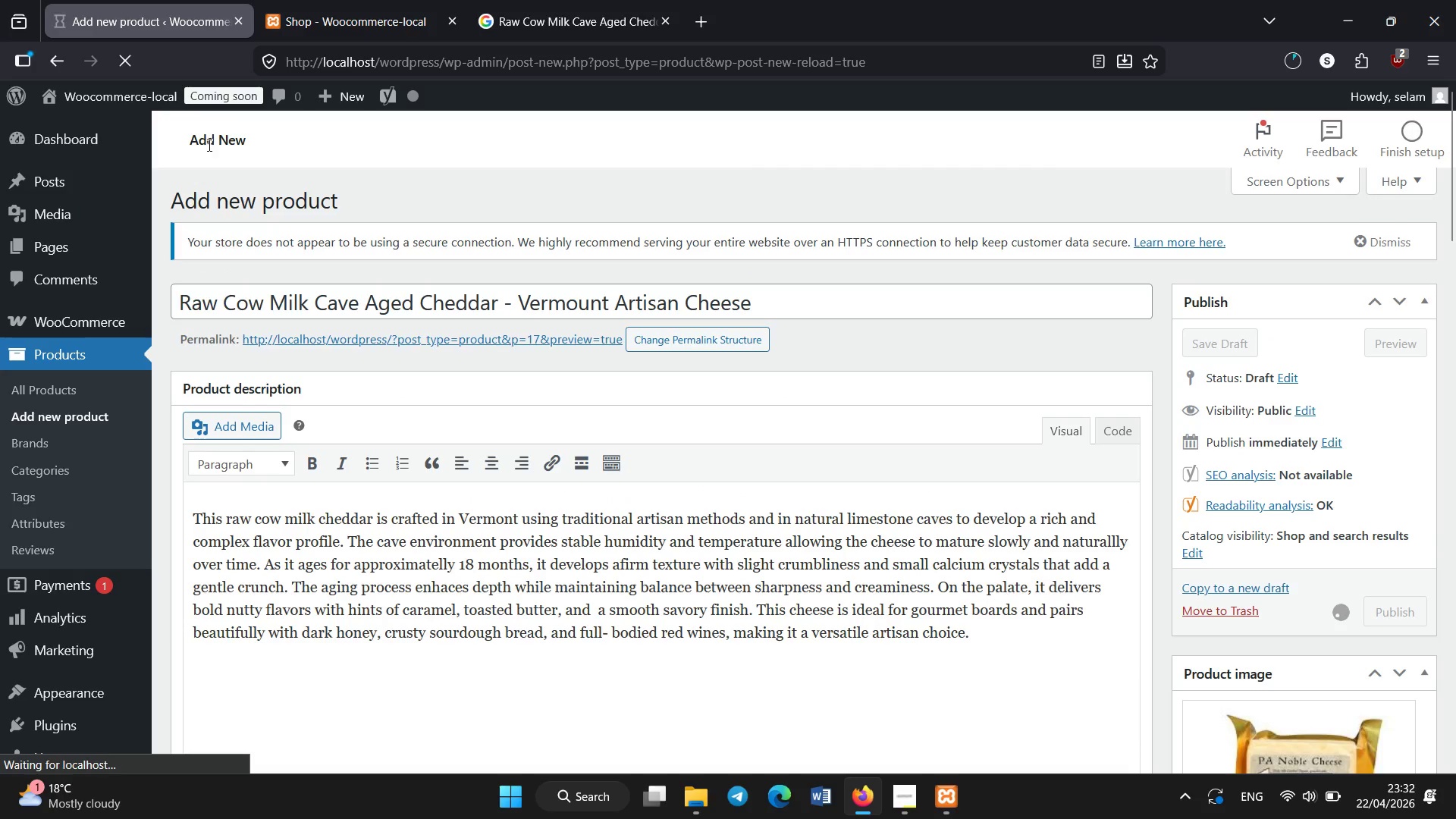 
scroll: coordinate [506, 400], scroll_direction: down, amount: 2.0
 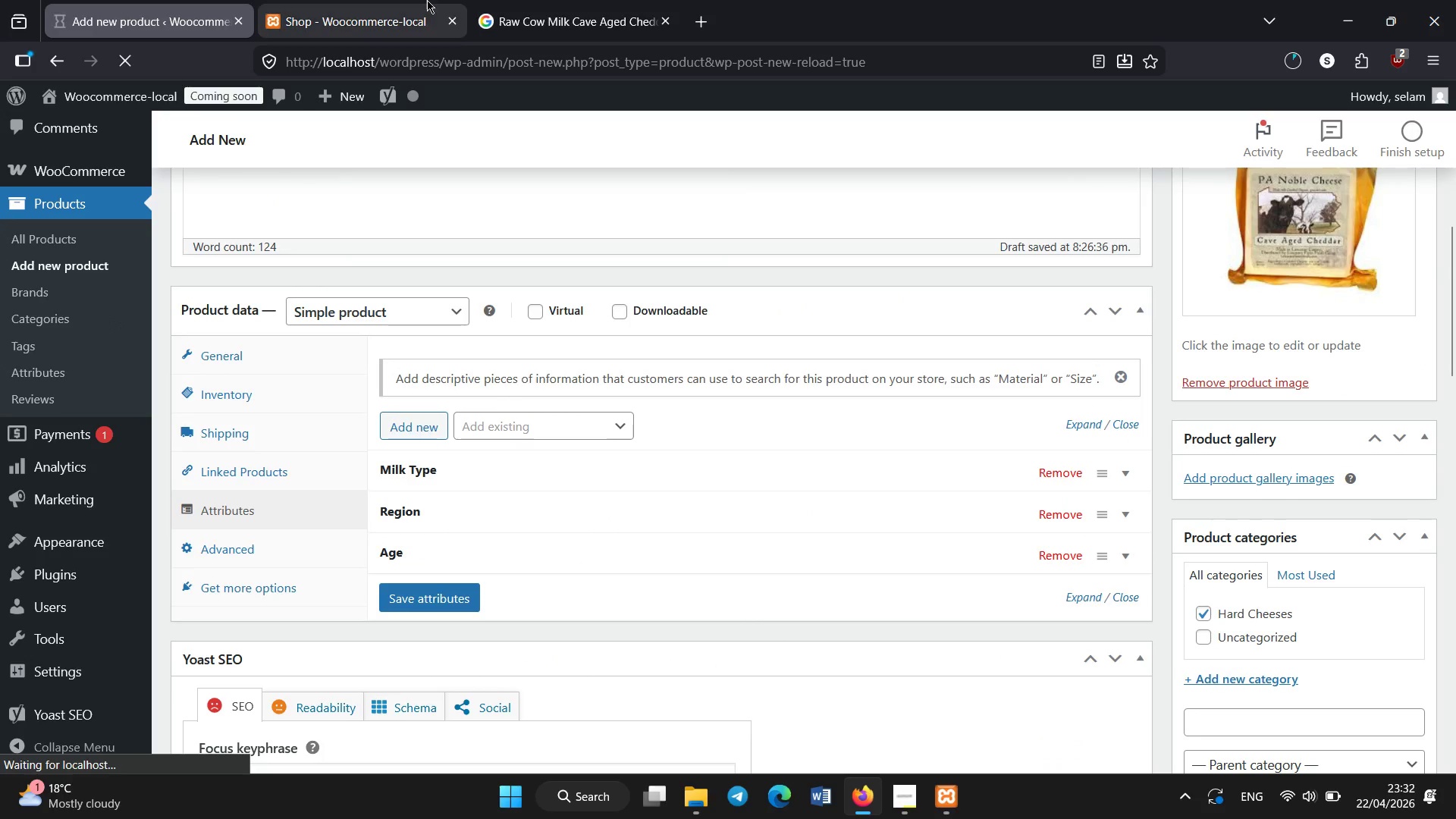 
left_click([427, 0])
 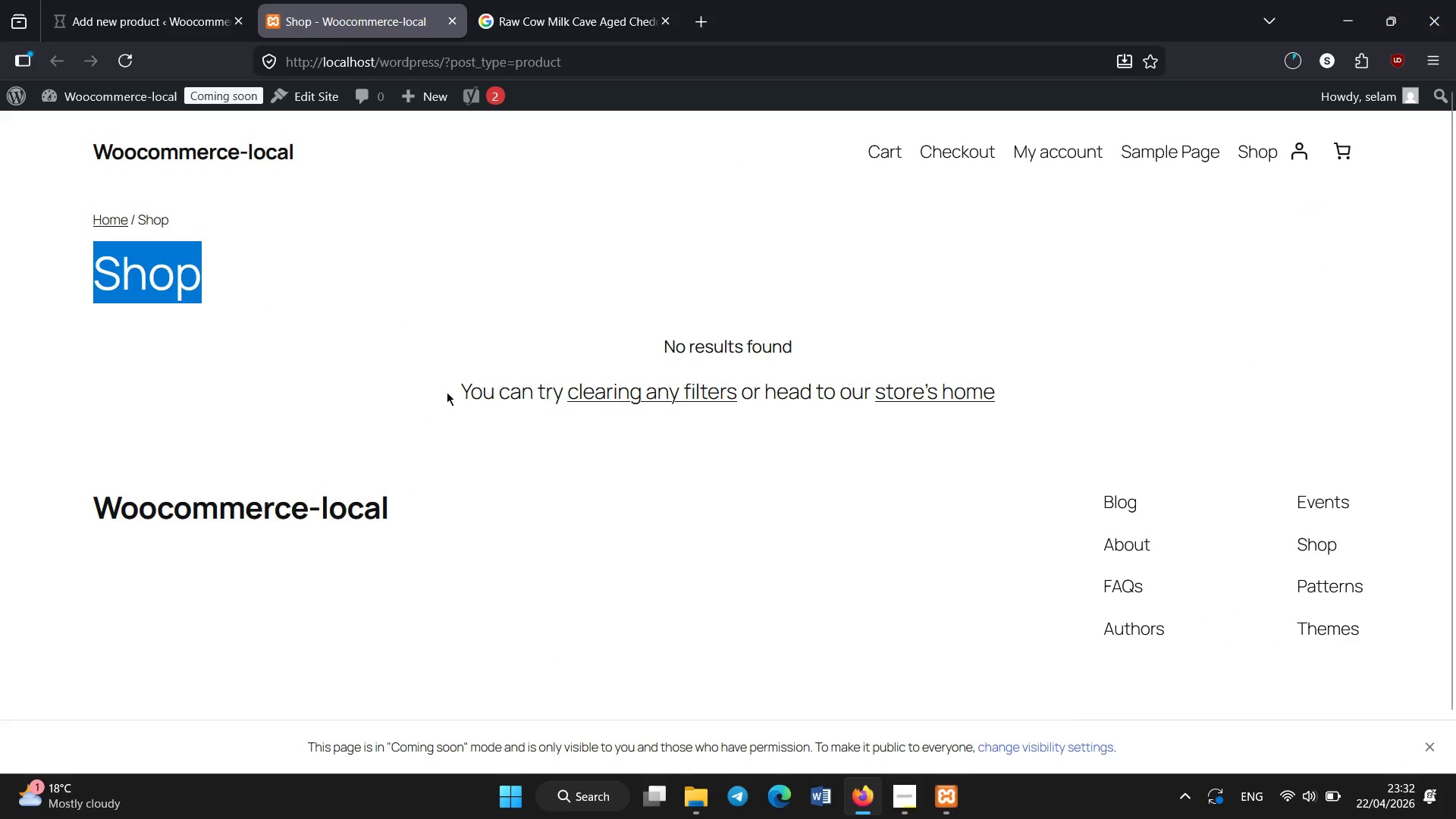 
left_click([447, 392])
 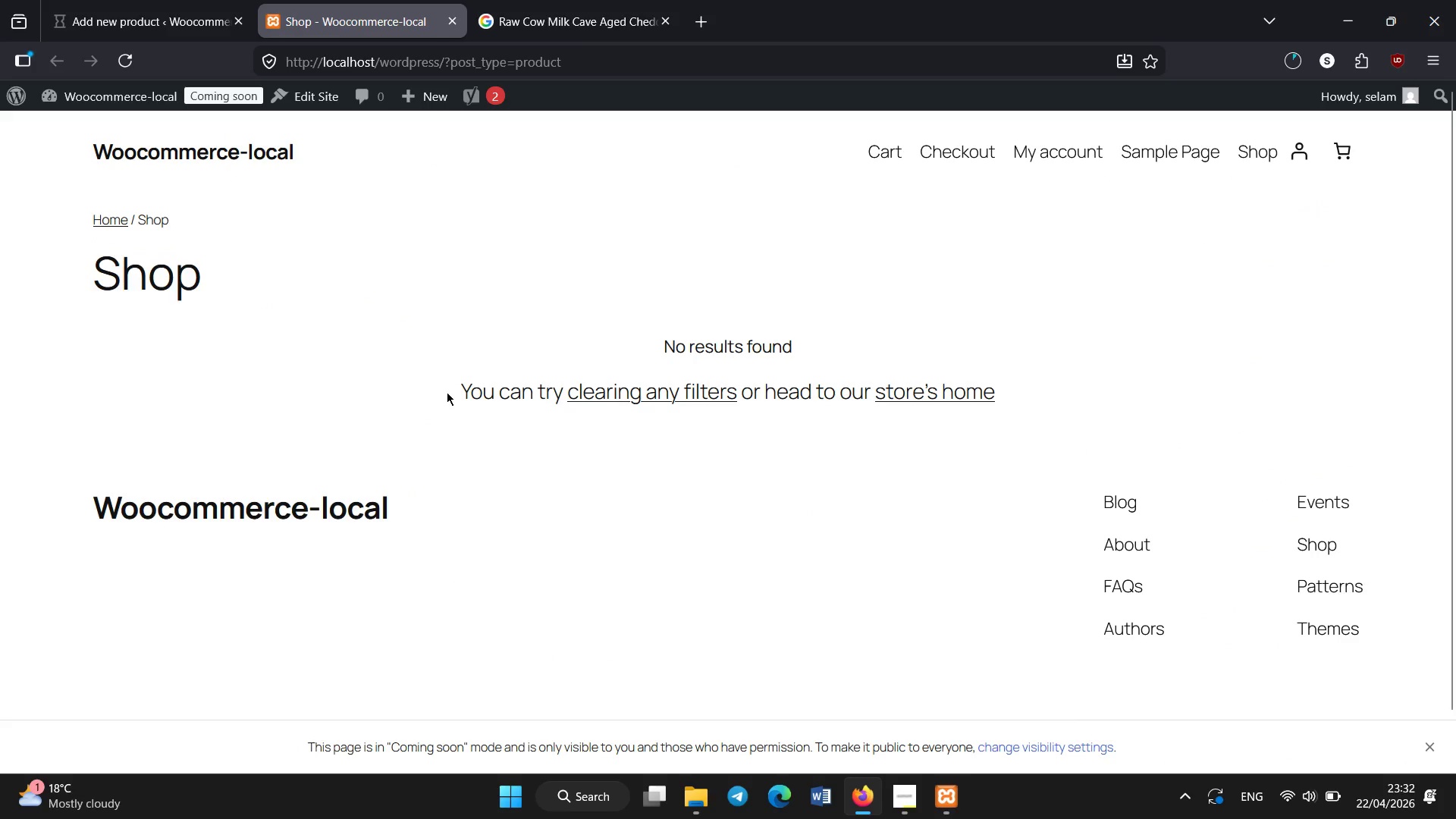 
key(Control+Shift+R)
 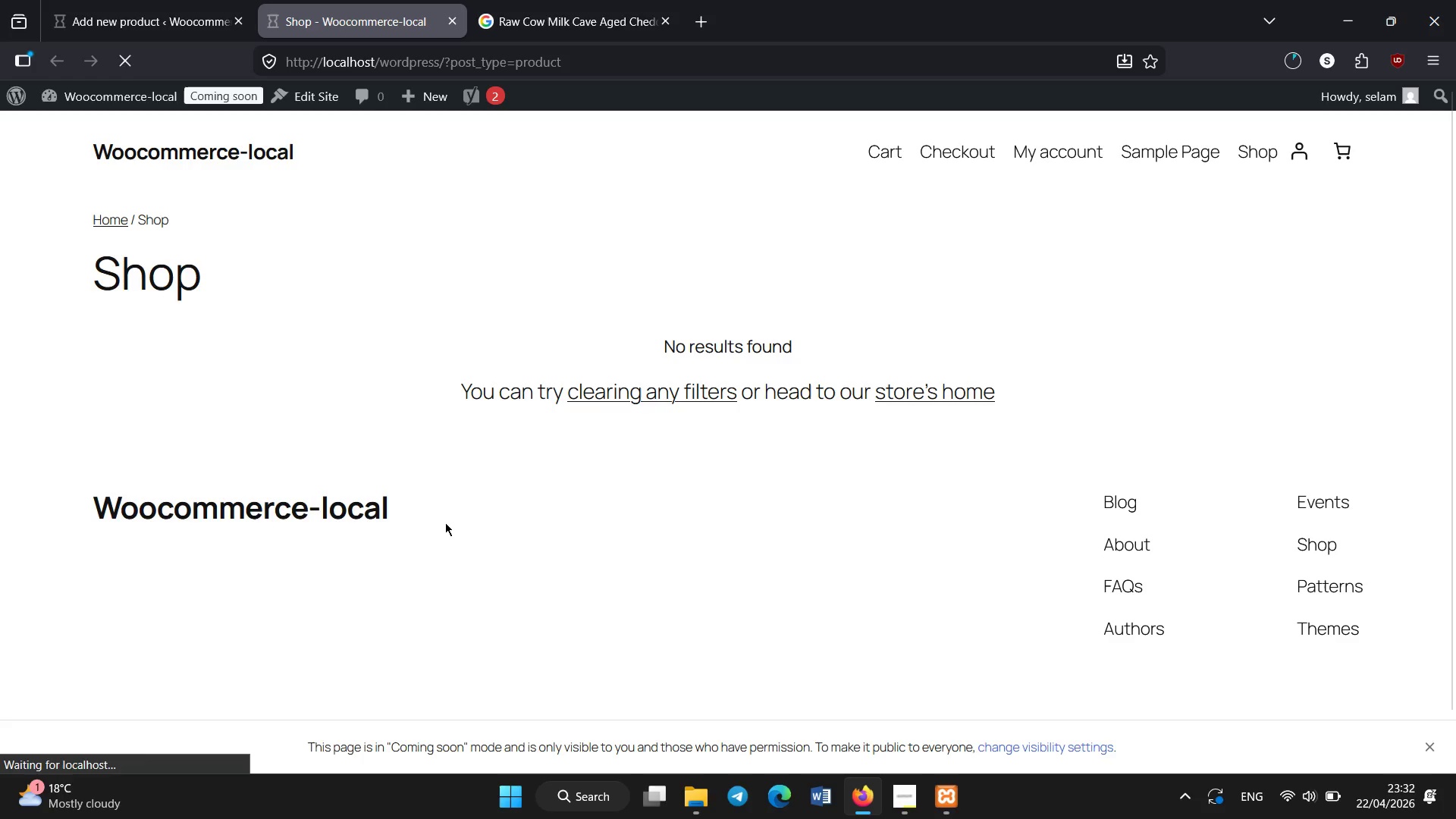 
scroll: coordinate [446, 523], scroll_direction: down, amount: 2.0
 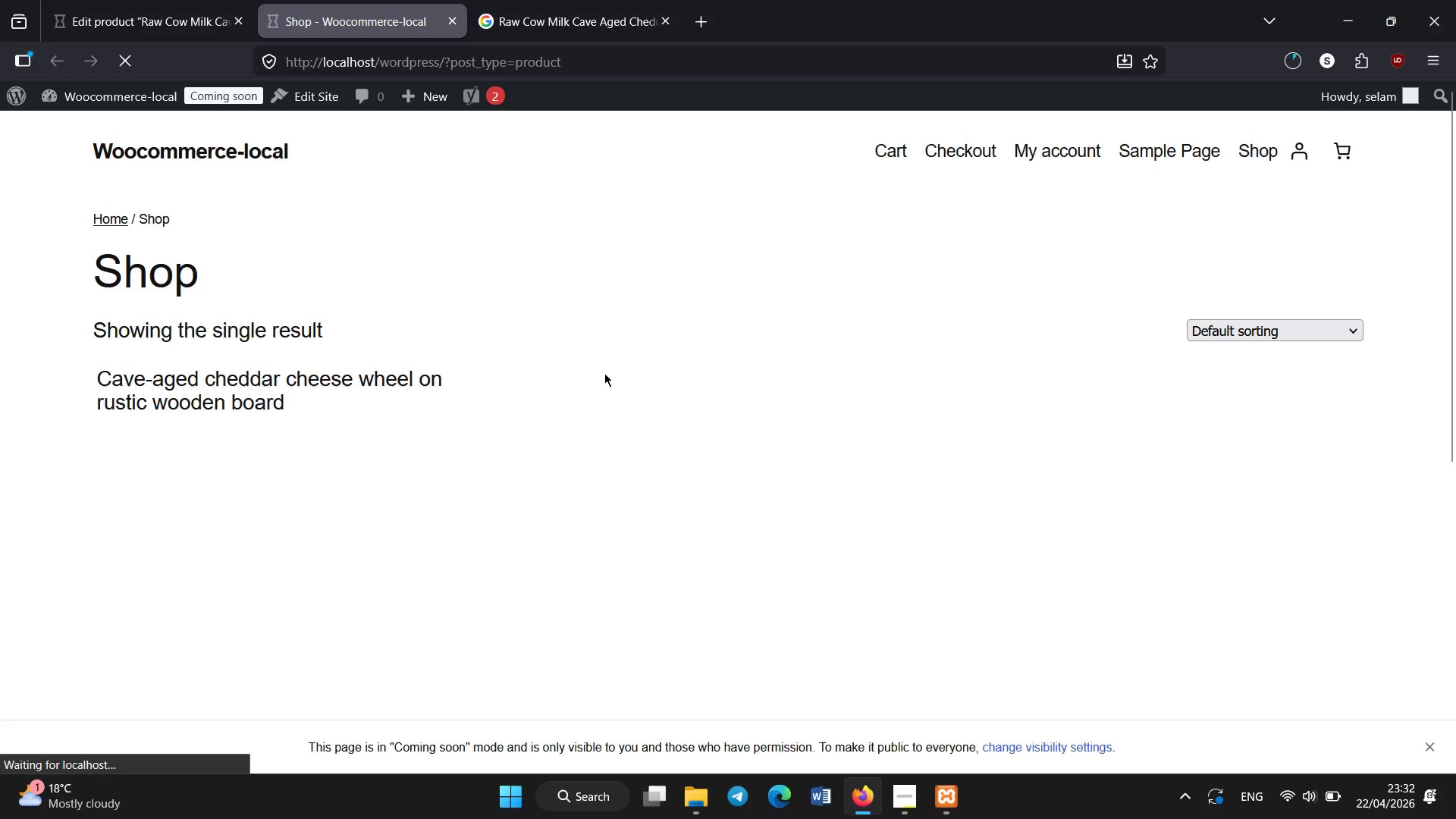 
wait(5.23)
 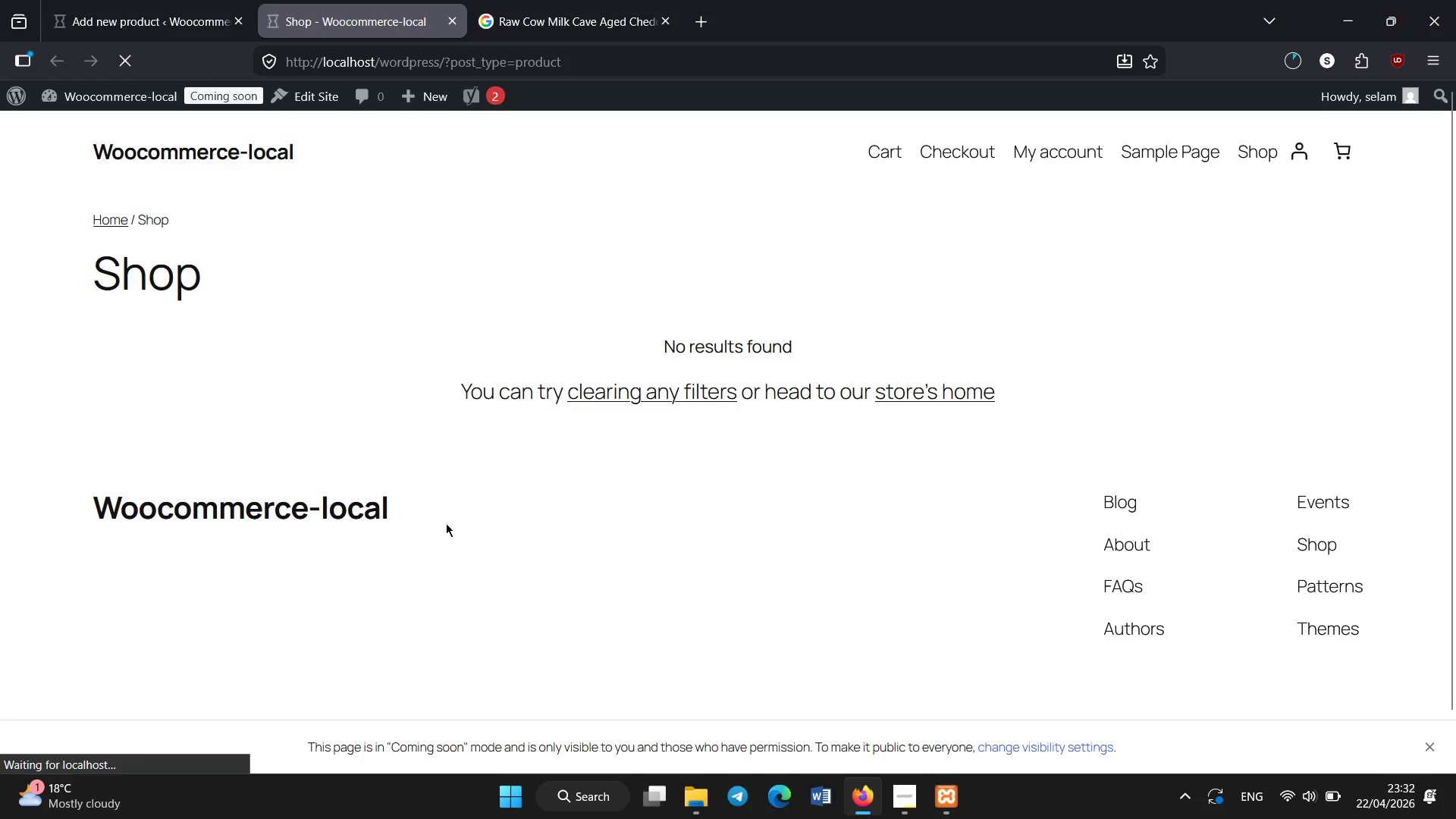 
scroll: coordinate [544, 366], scroll_direction: down, amount: 3.0
 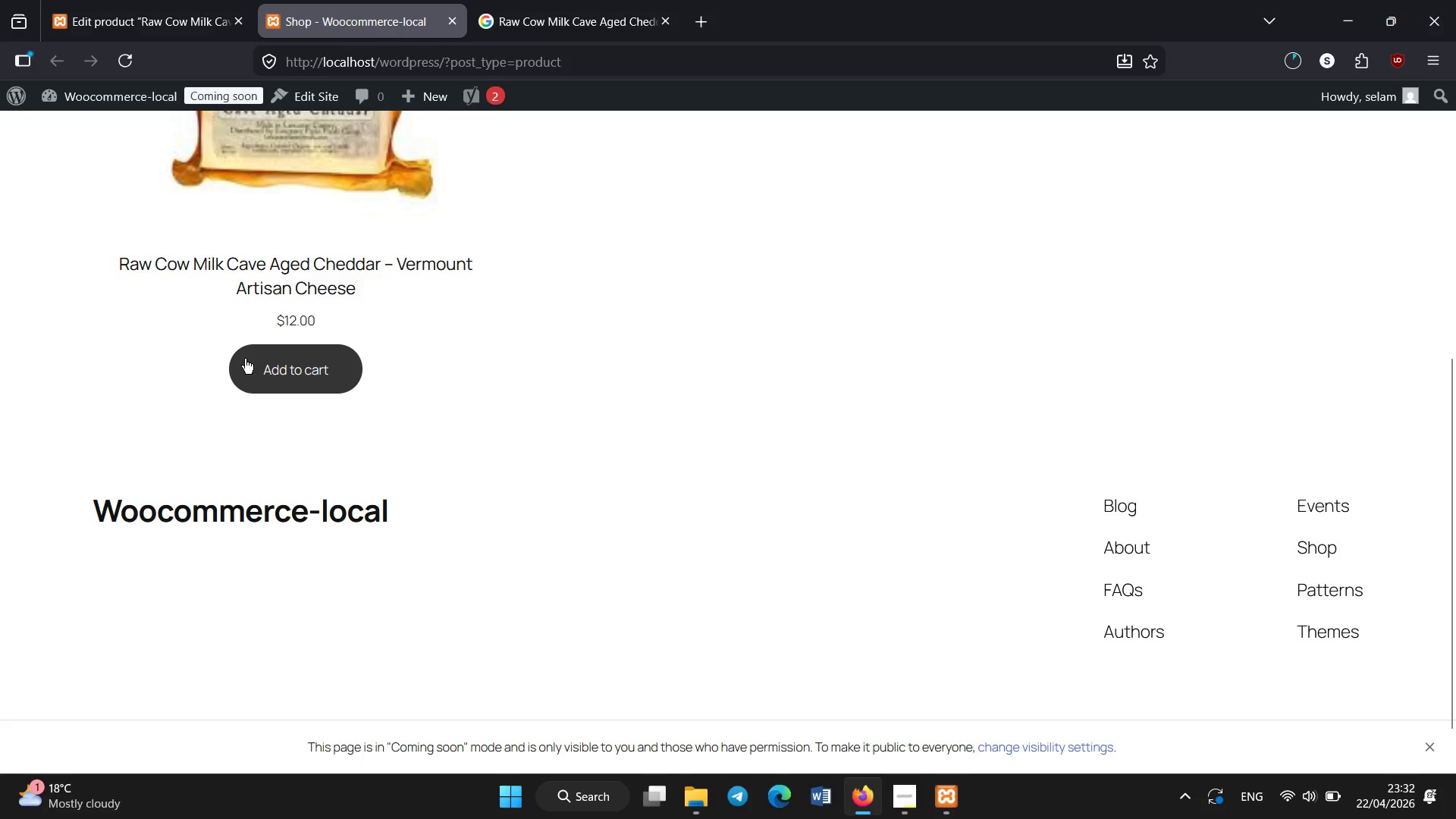 
scroll: coordinate [245, 359], scroll_direction: up, amount: 3.0
 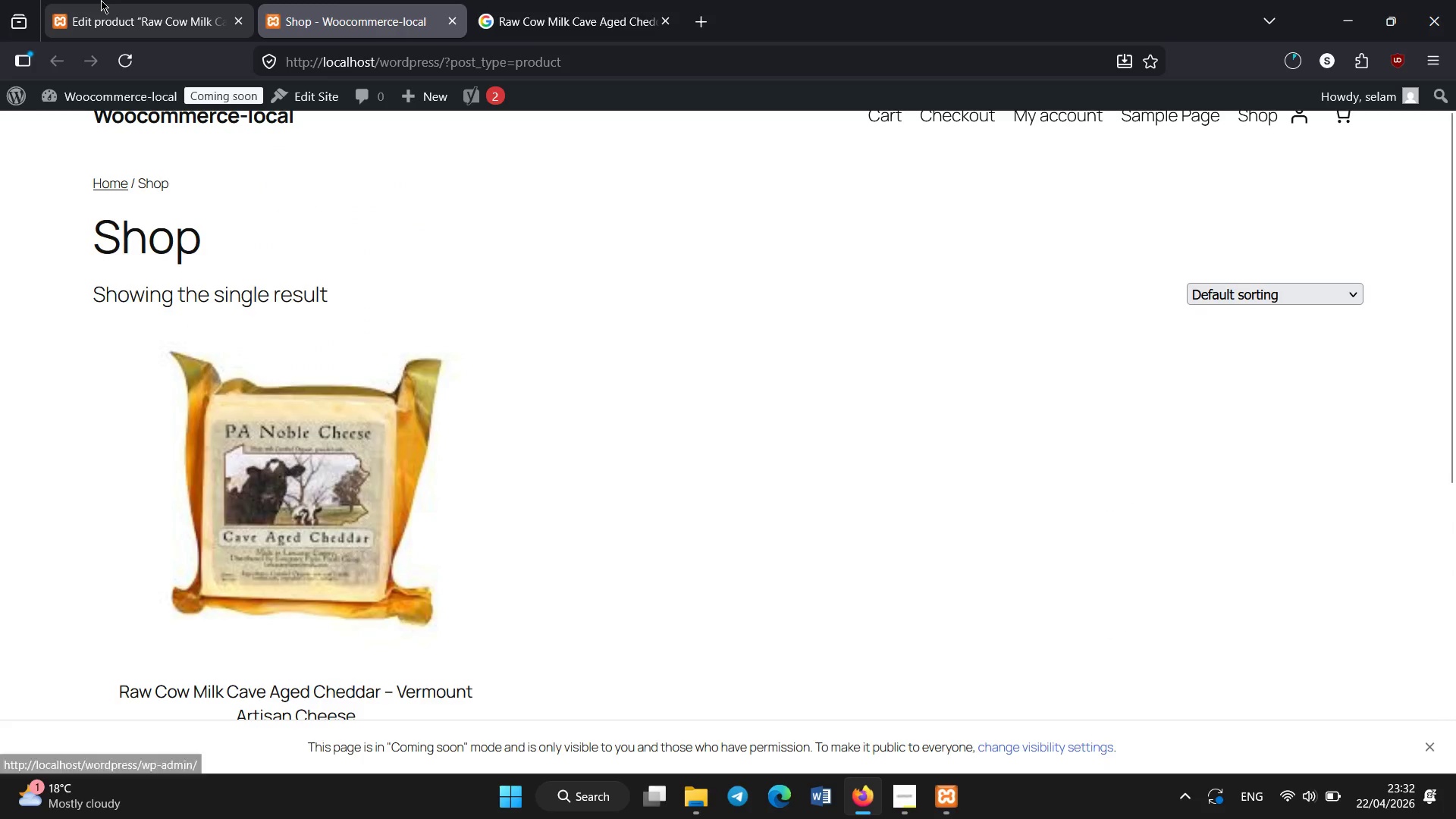 
left_click([101, 0])
 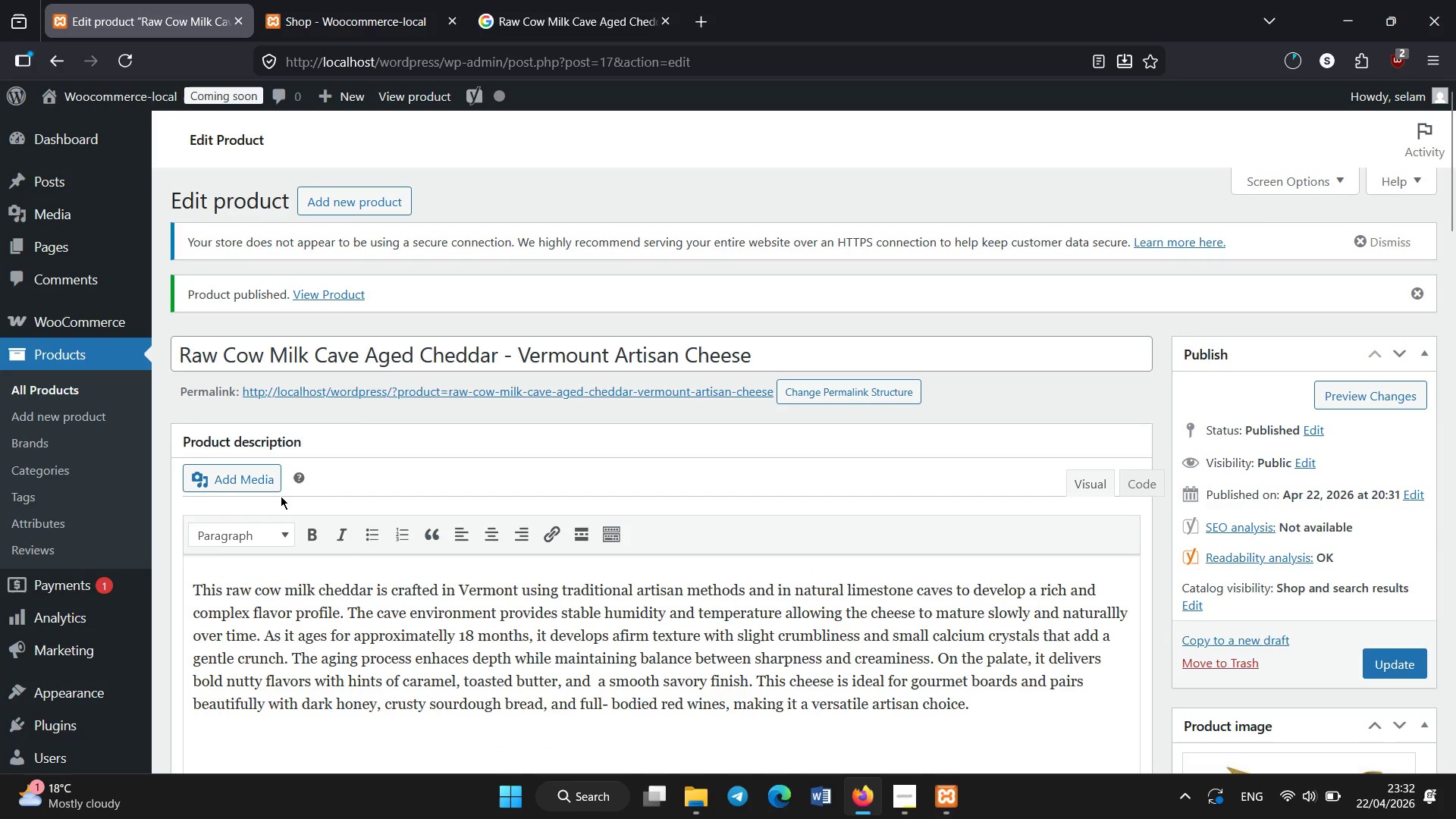 
scroll: coordinate [281, 496], scroll_direction: down, amount: 2.0
 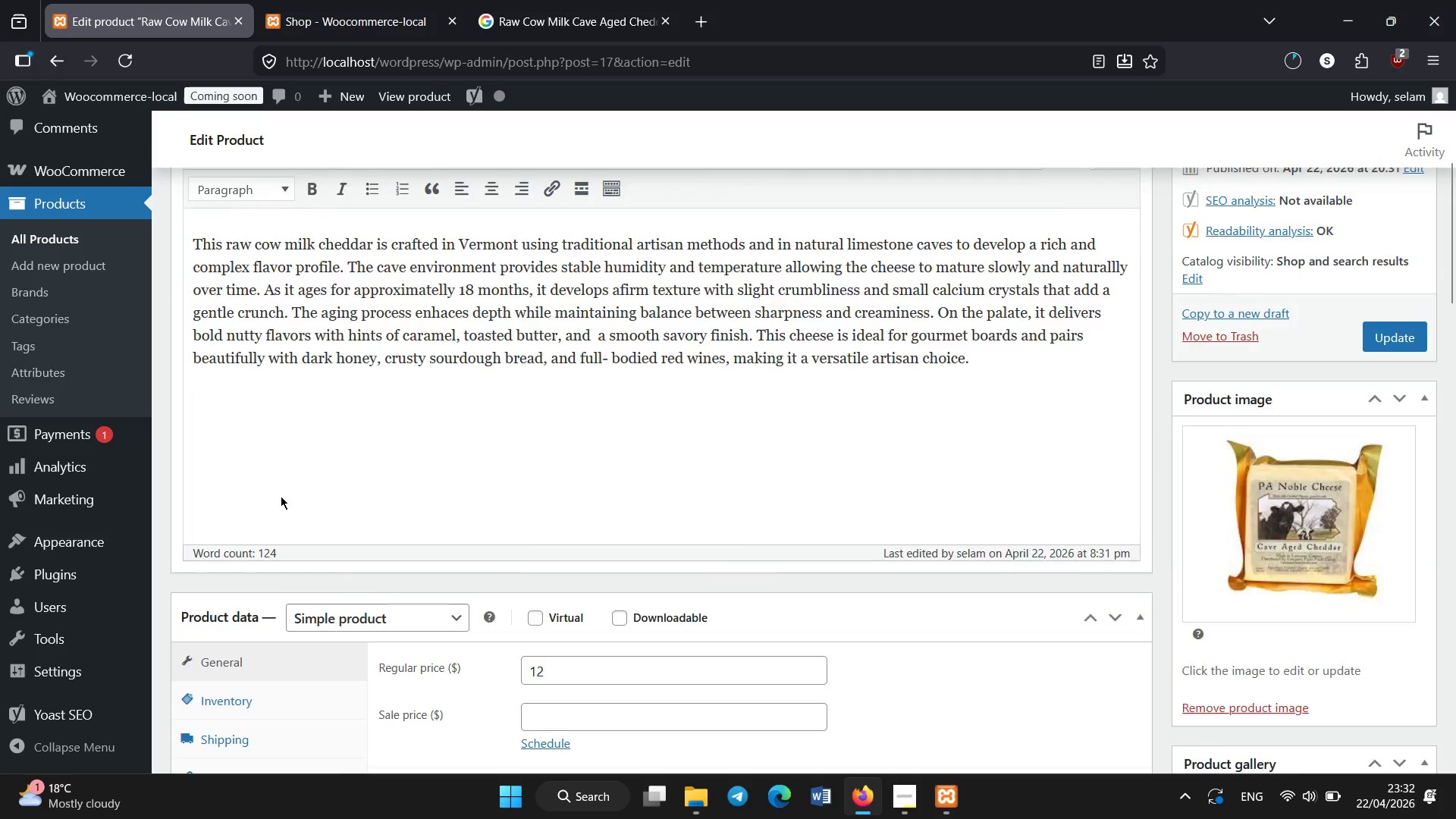 
scroll: coordinate [281, 496], scroll_direction: up, amount: 3.0
 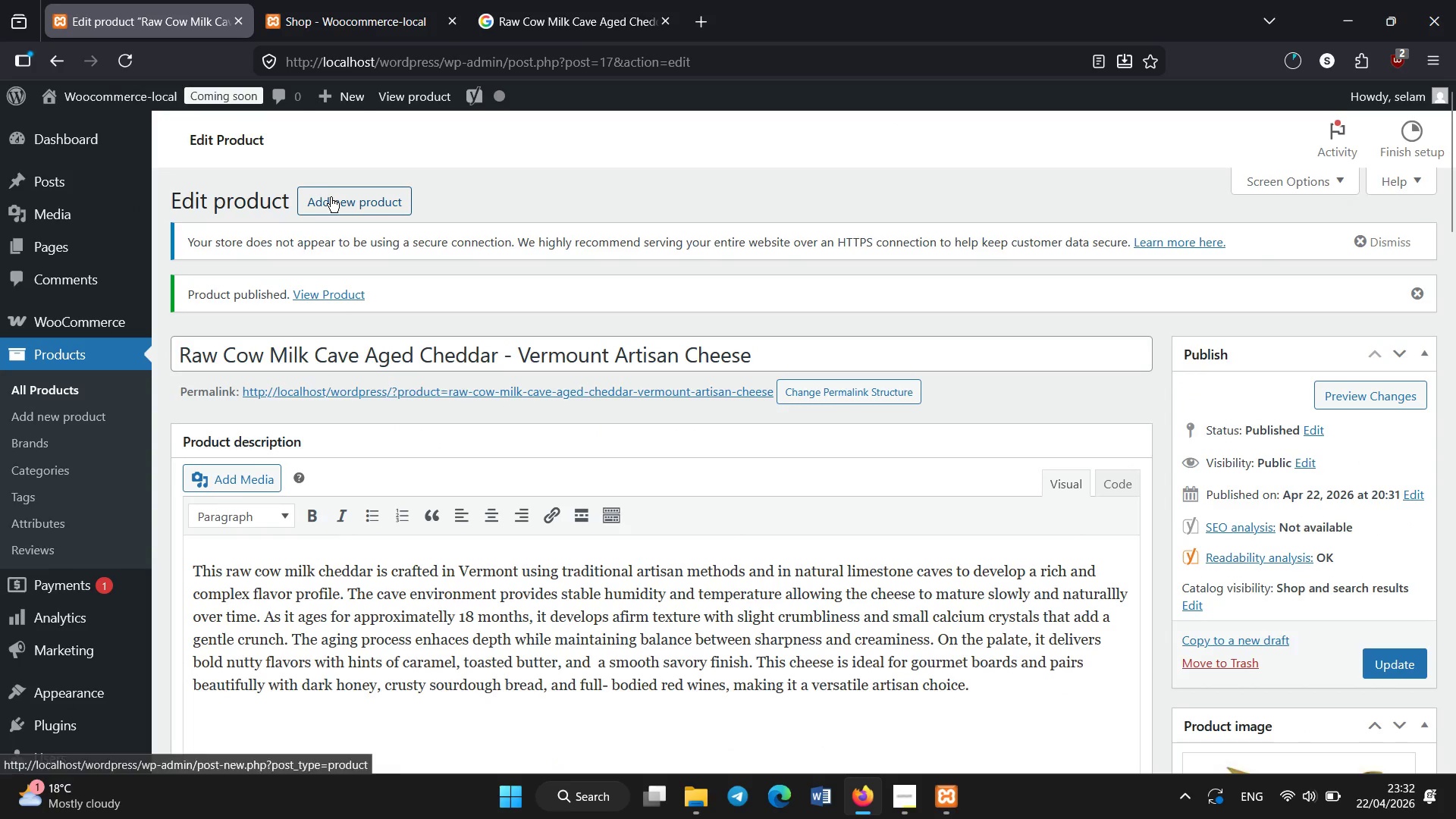 
left_click([331, 197])
 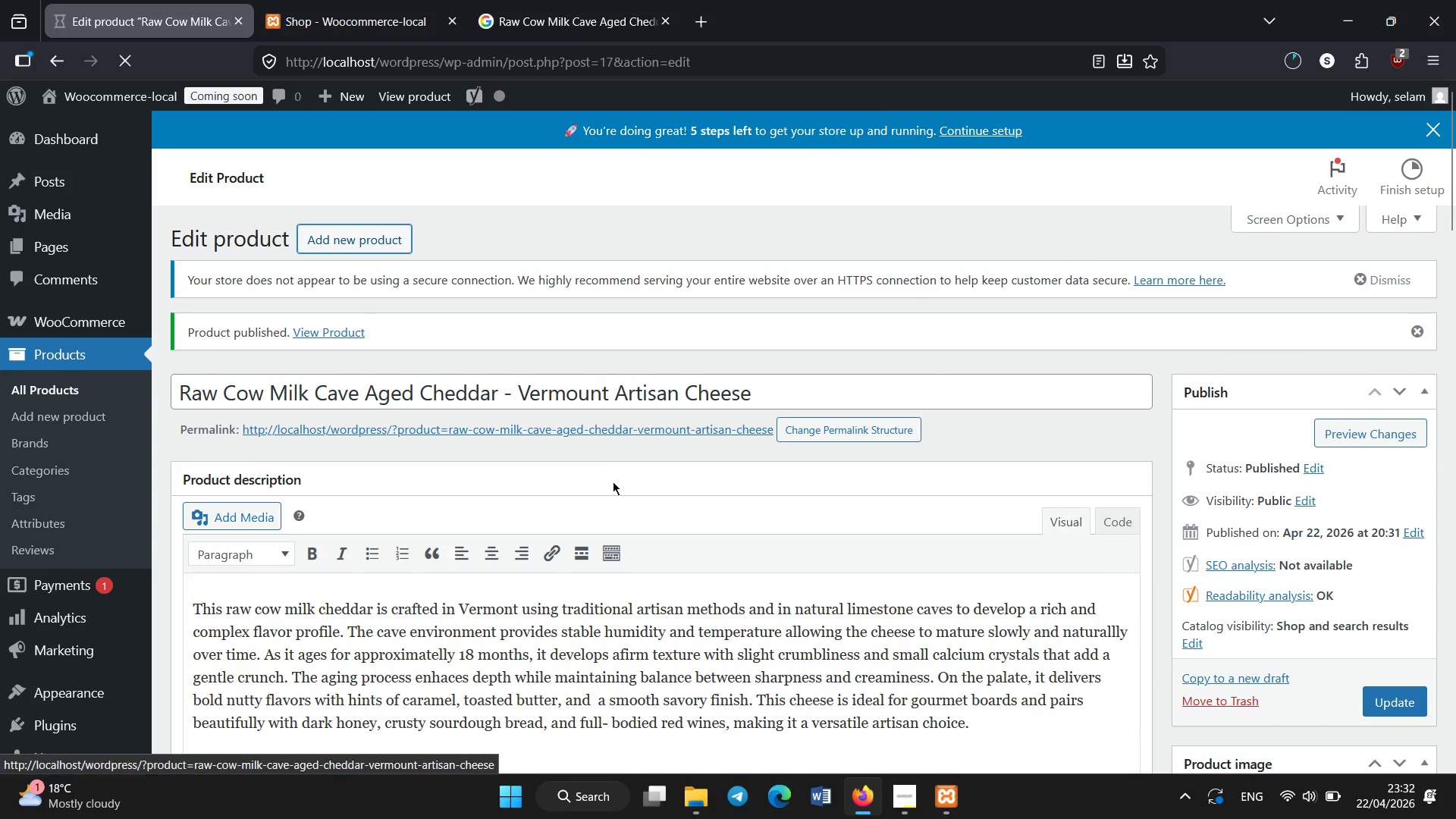 
scroll: coordinate [613, 482], scroll_direction: down, amount: 1.0
 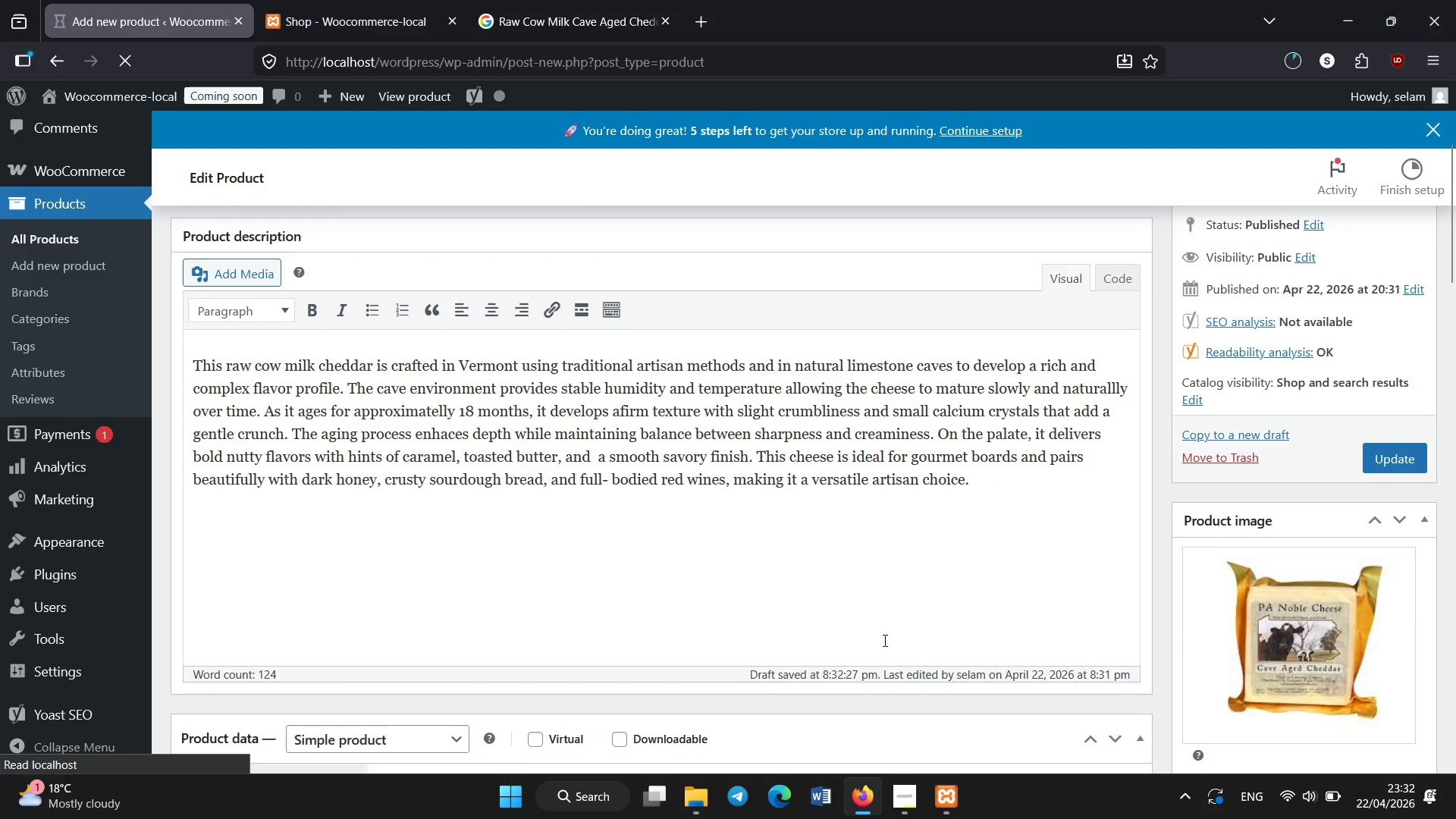 
scroll: coordinate [885, 641], scroll_direction: none, amount: 0.0
 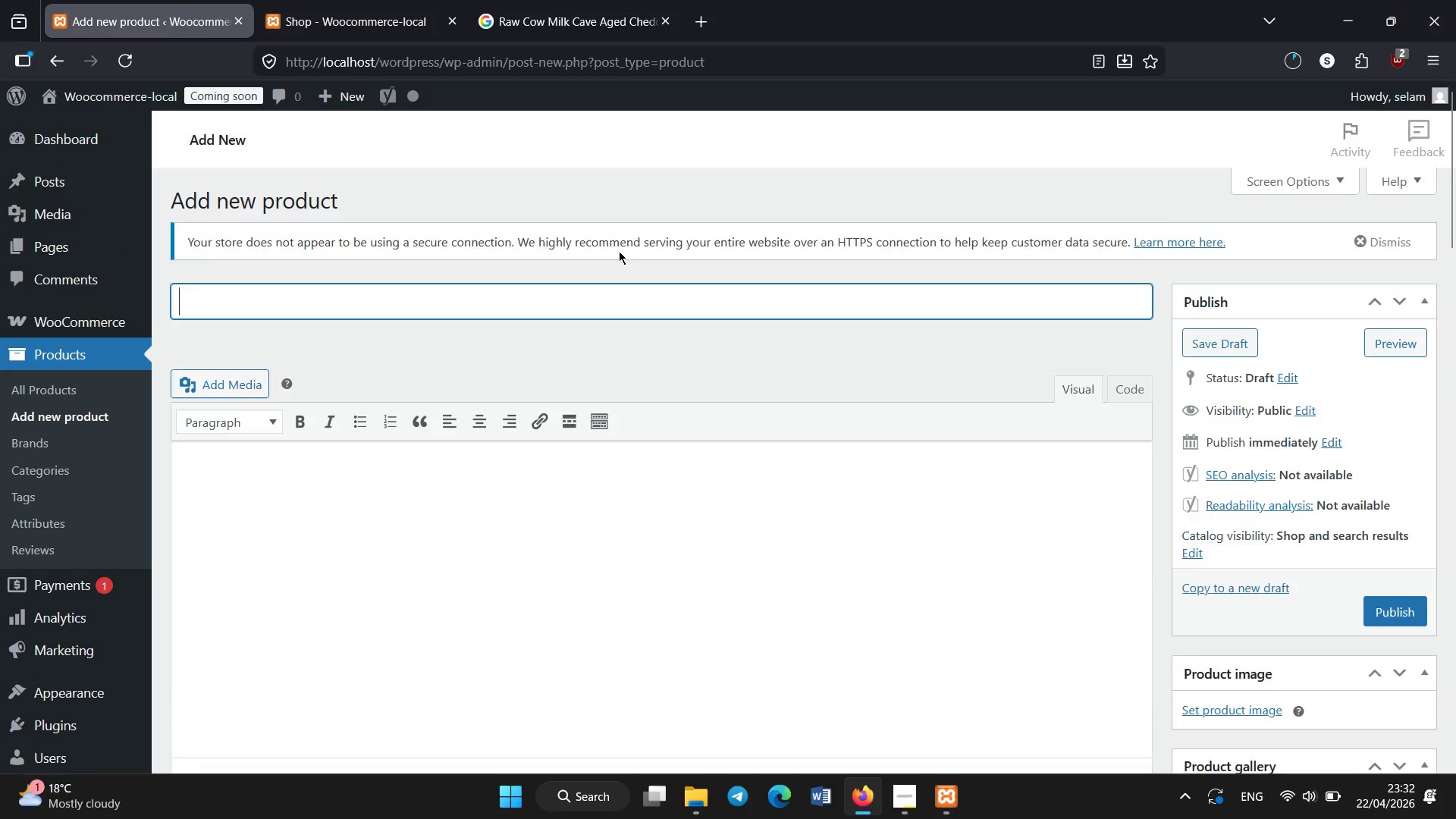 
left_click([619, 252])
 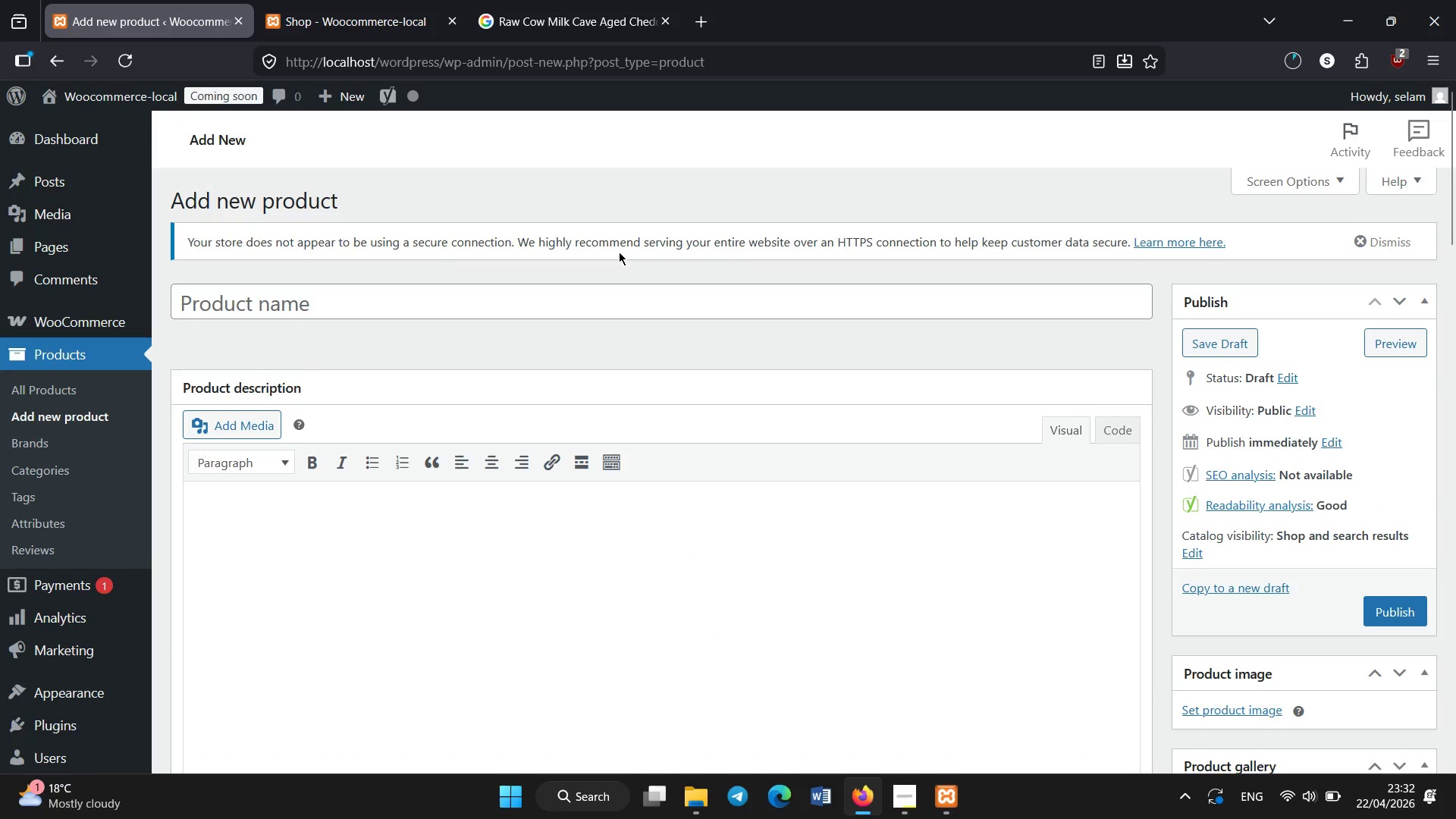 
type(So)
 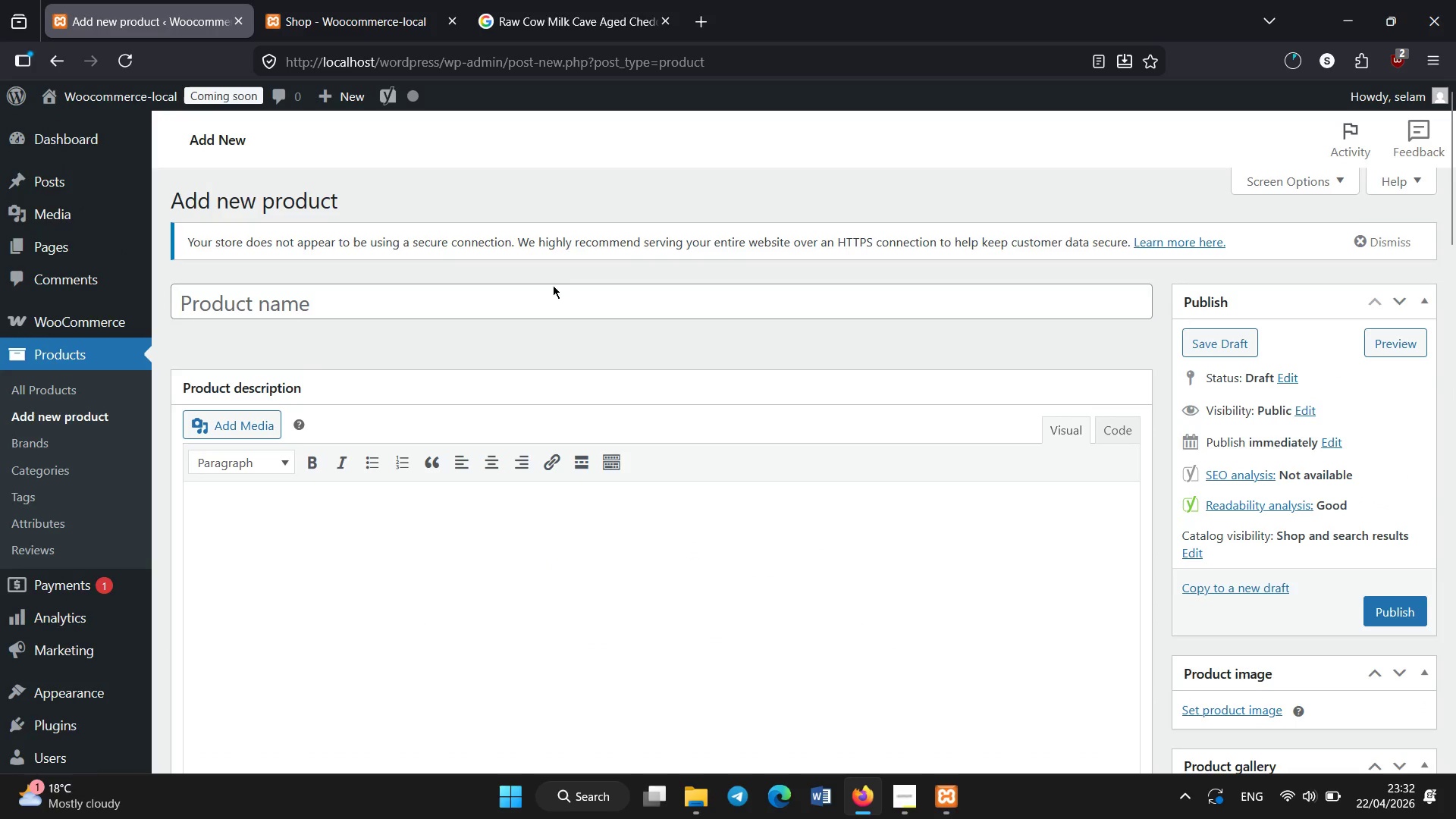 
left_click([553, 291])
 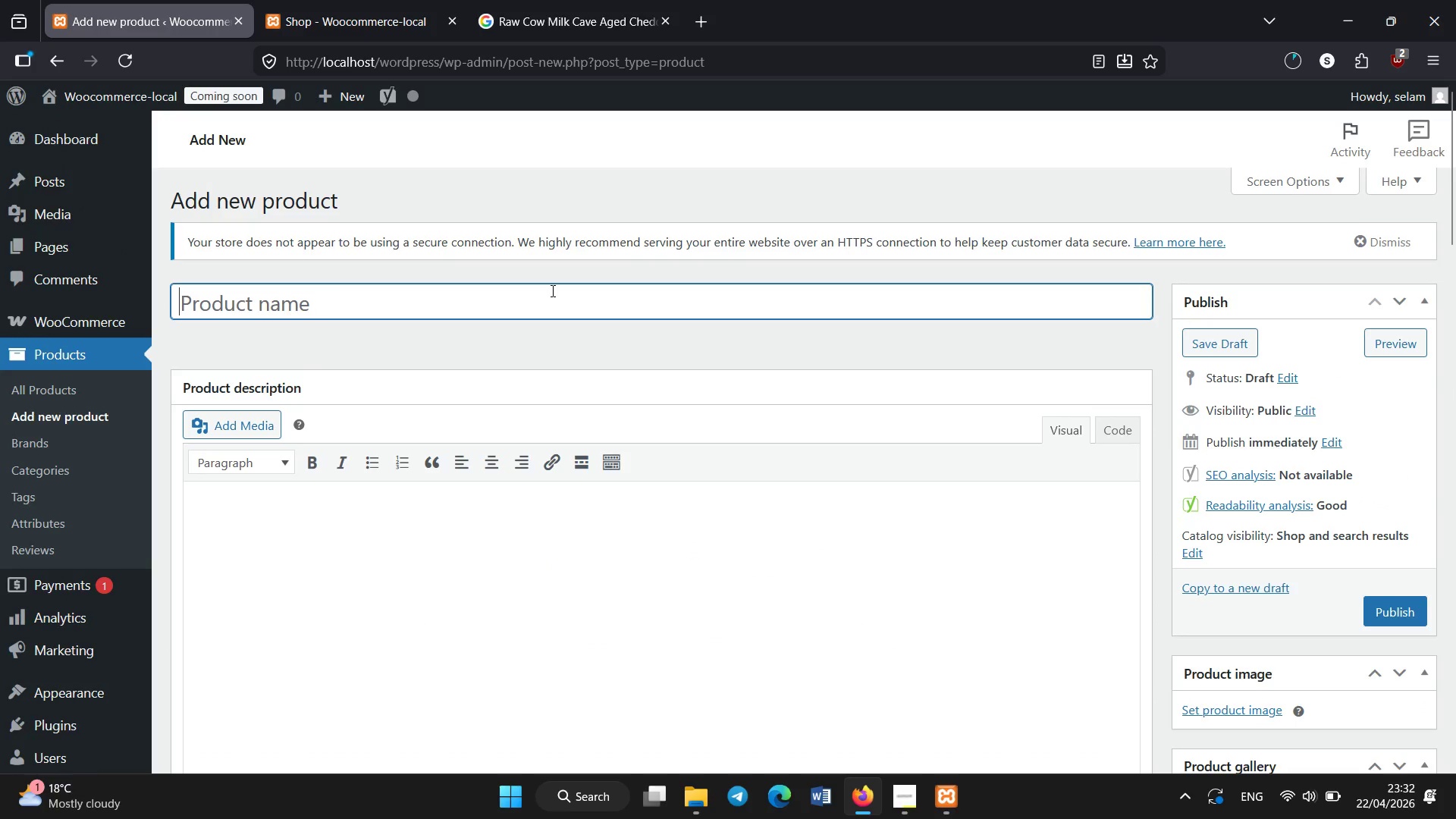 
type(Soft-Ri )
key(Backspace)
type(pened Goat Cheese - French c)
key(Backspace)
type(Cramy Artisan Cheese)
 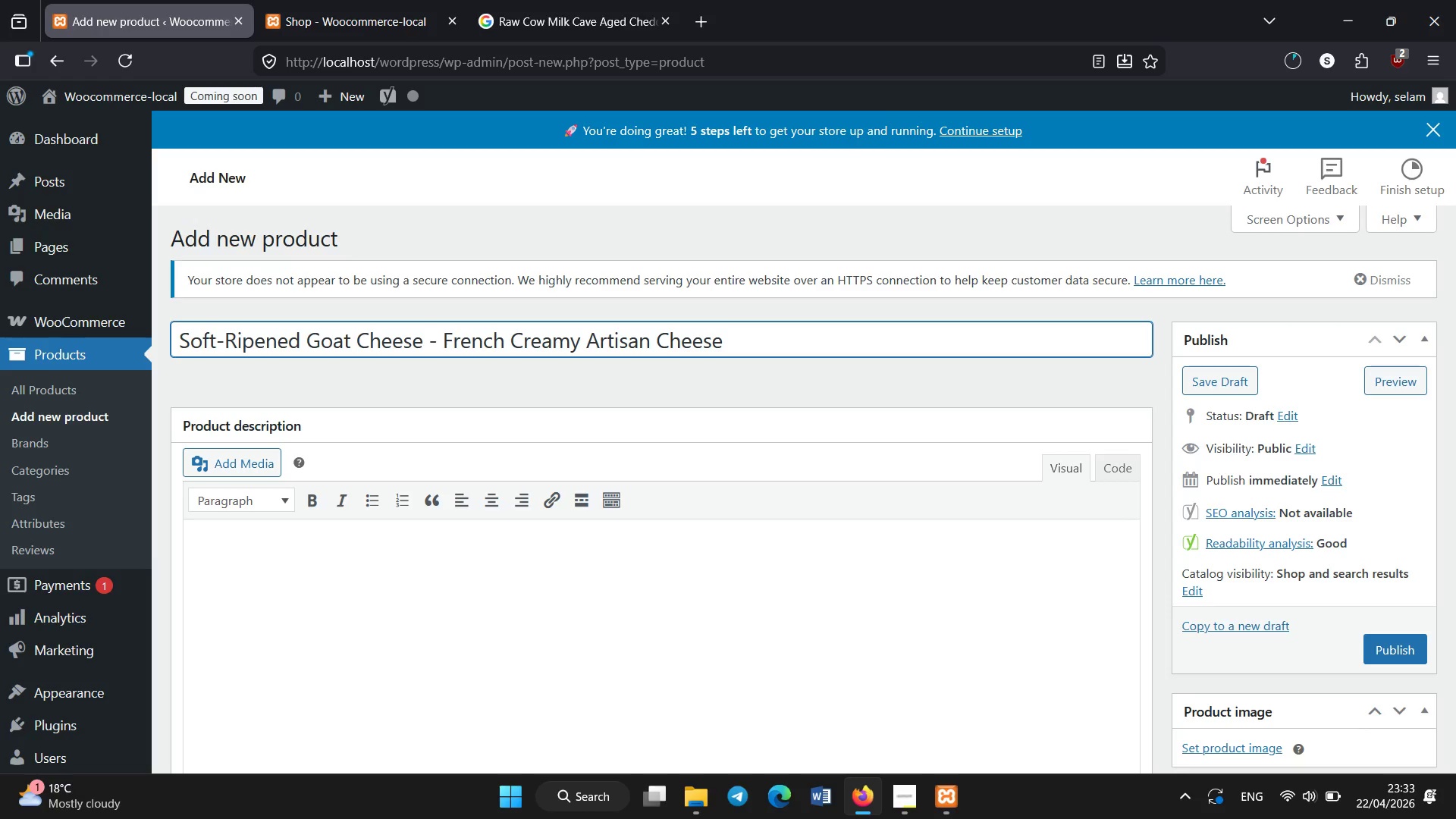 
scroll: coordinate [553, 291], scroll_direction: none, amount: 0.0
 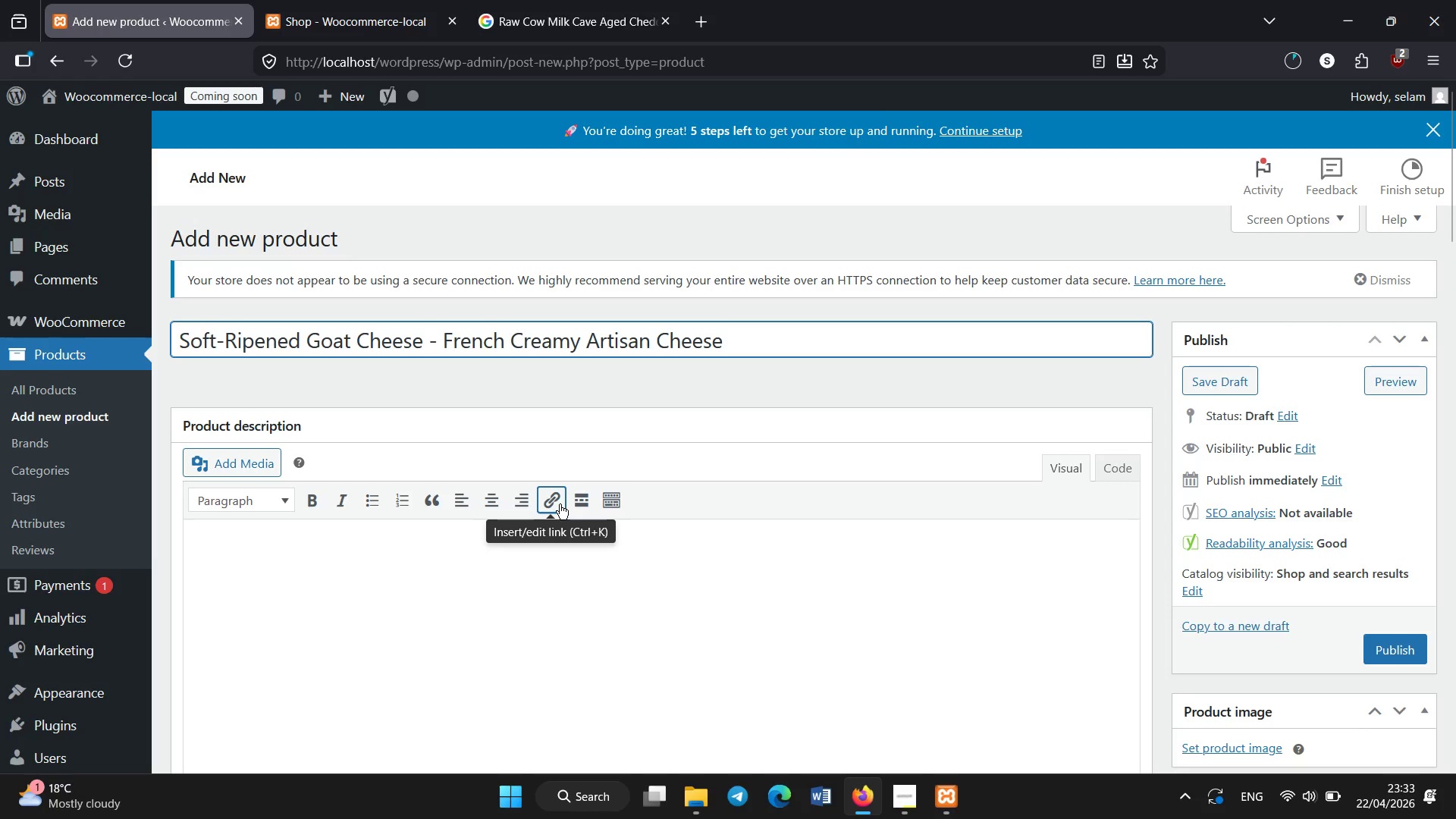 
scroll: coordinate [560, 504], scroll_direction: down, amount: 1.0
 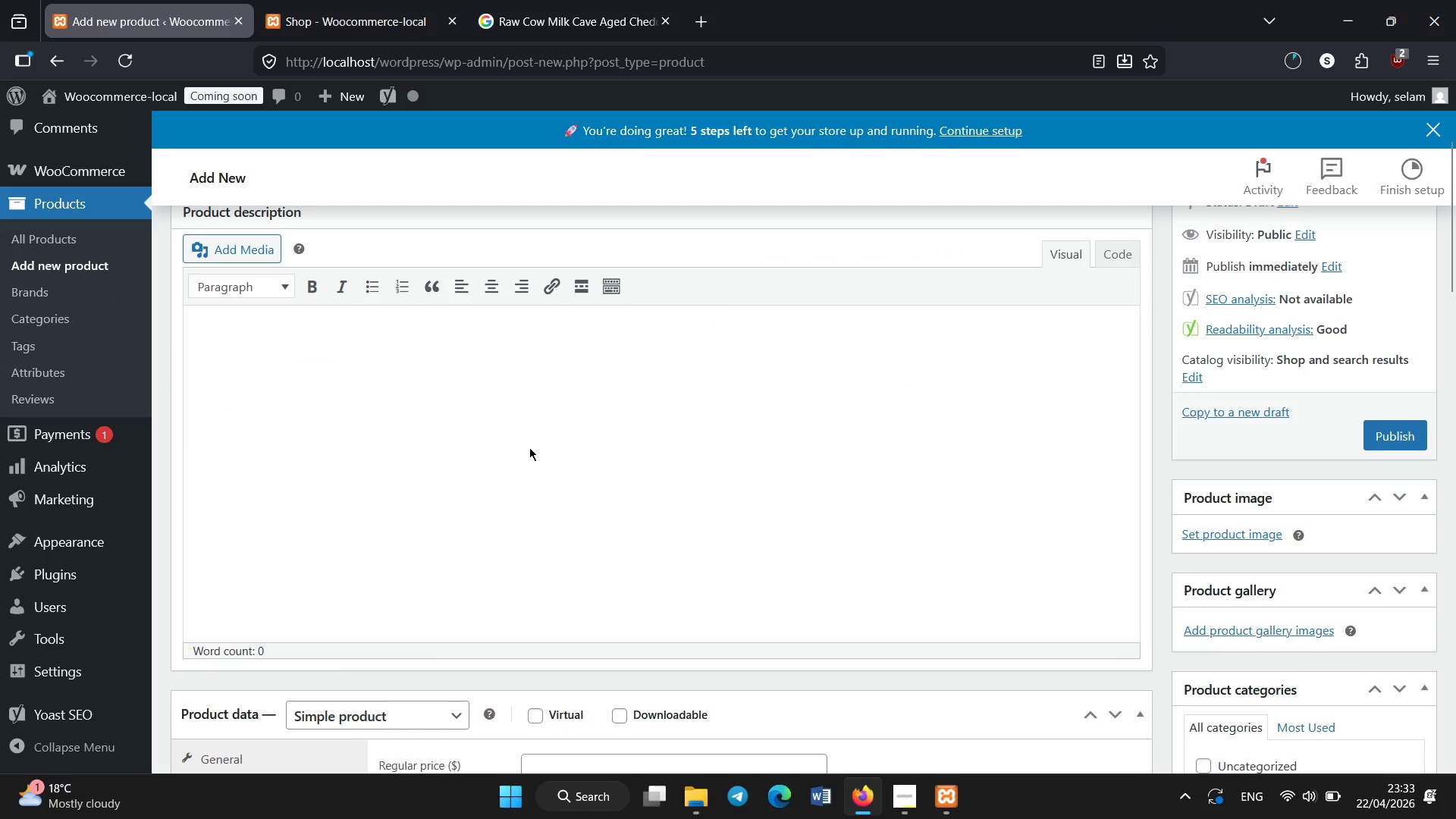 
left_click([529, 447])
 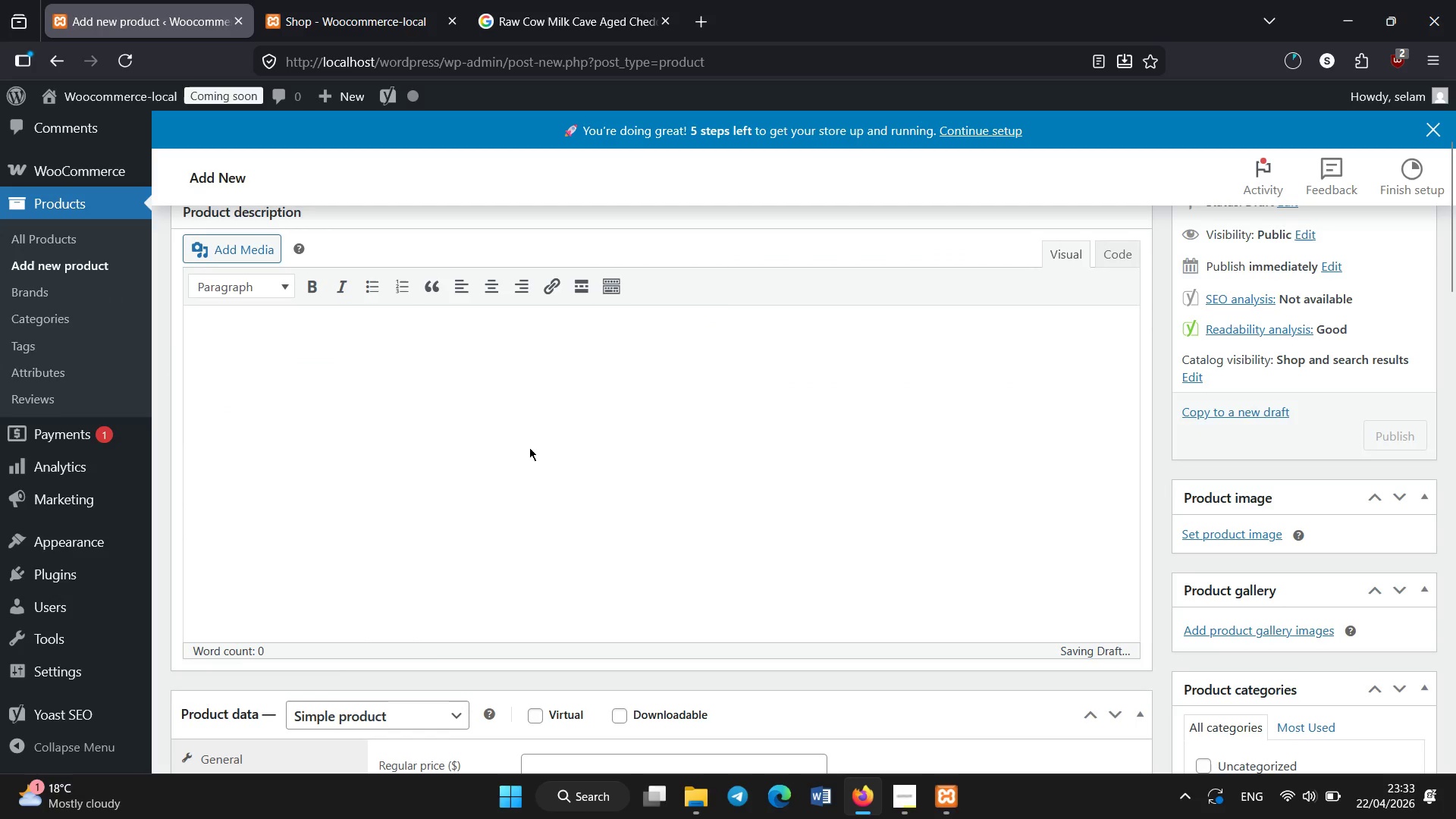 
type(This sot)
key(Backspace)
type(ft-ripened goat cheese is crafted in france )
 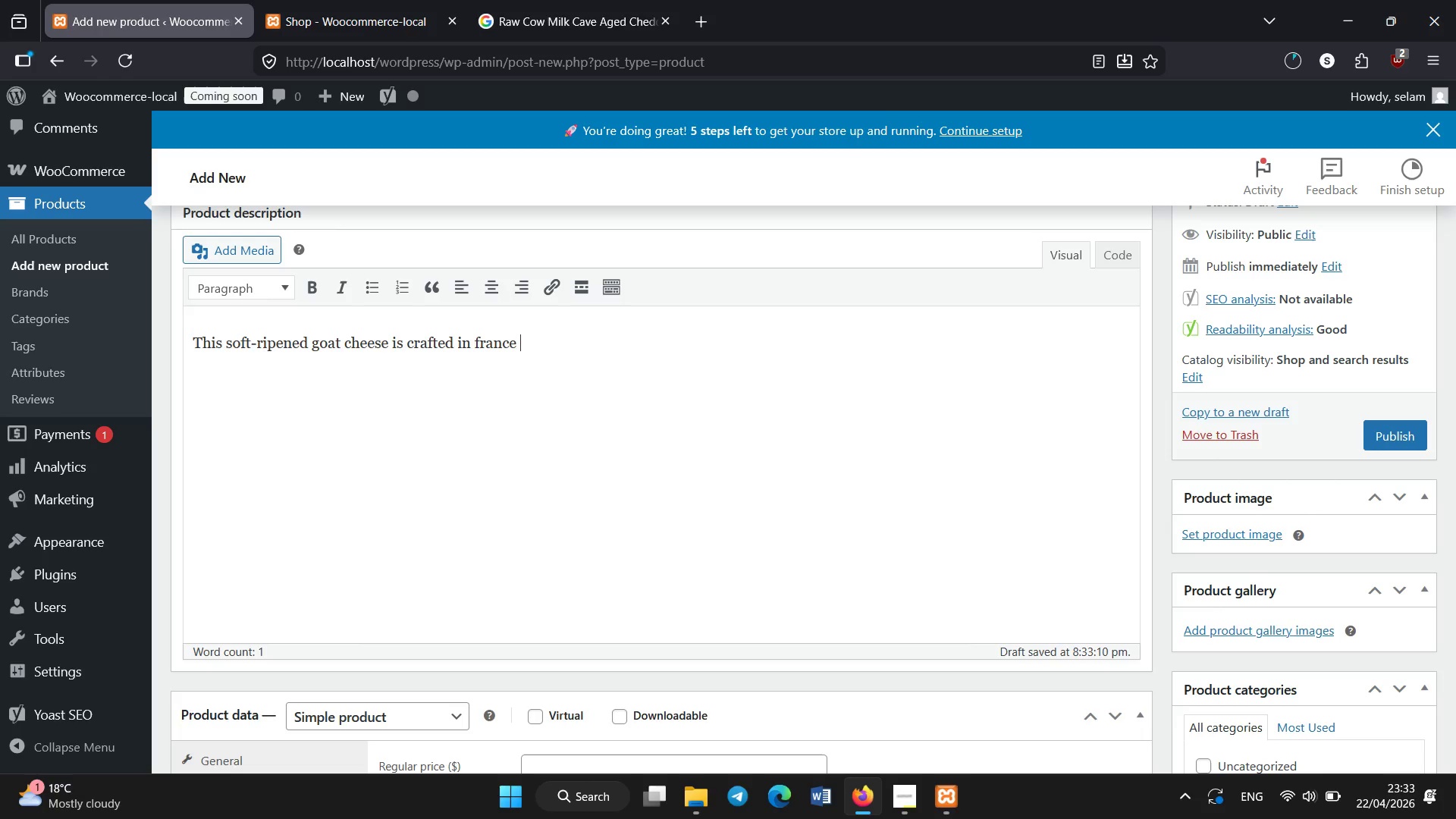 
key(ArrowLeft)
 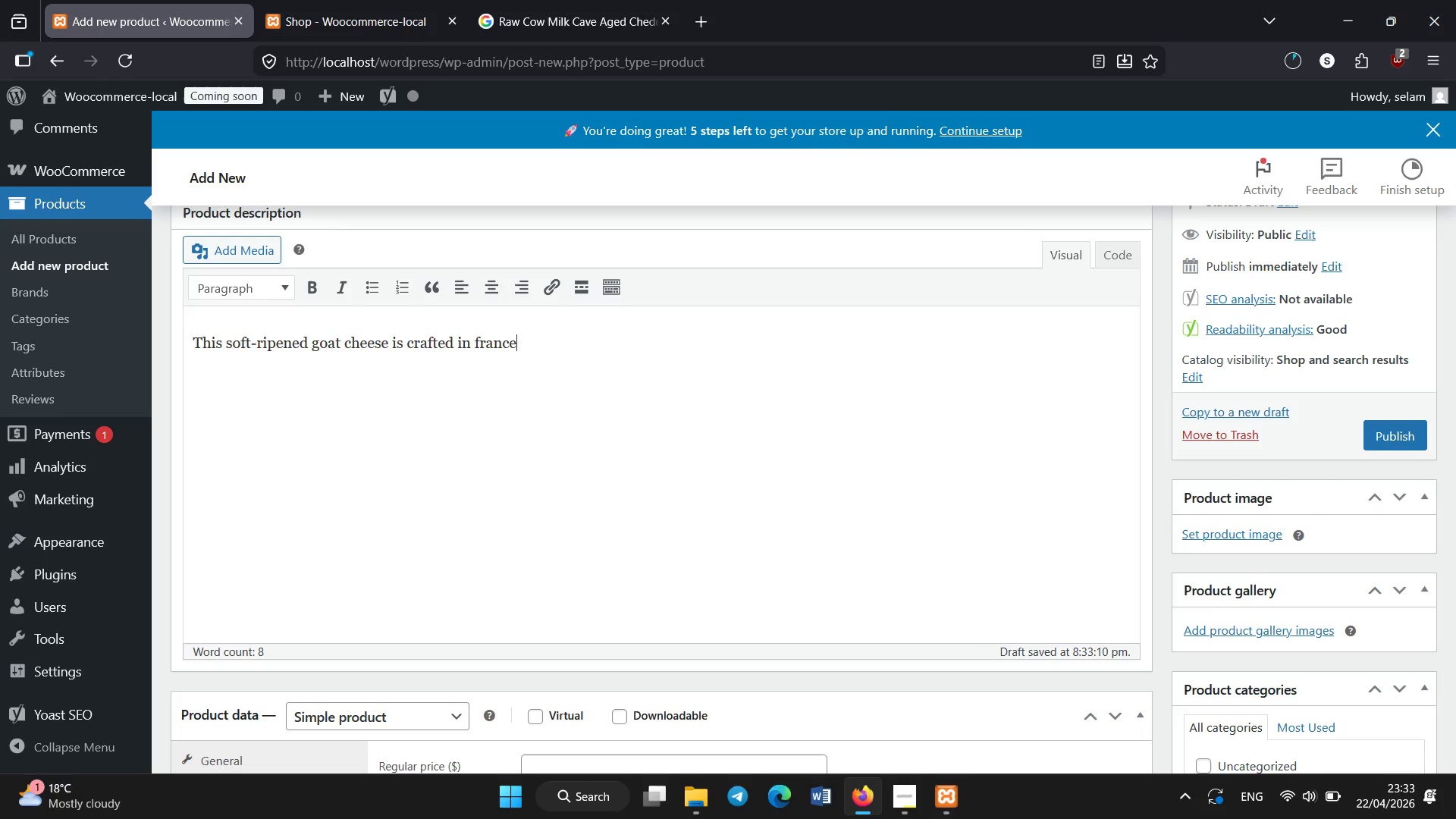 
key(ArrowLeft)
 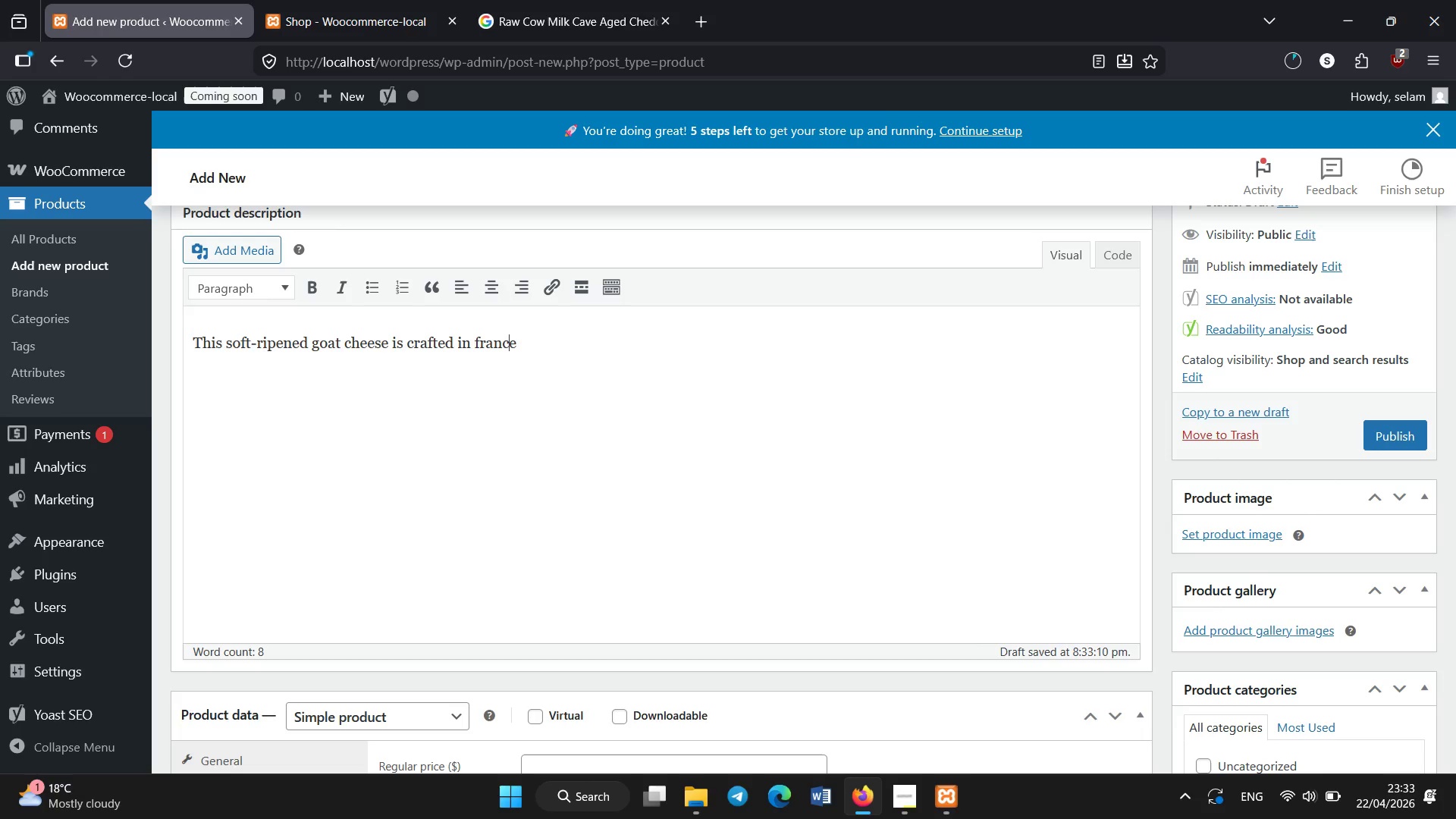 
key(ArrowLeft)
 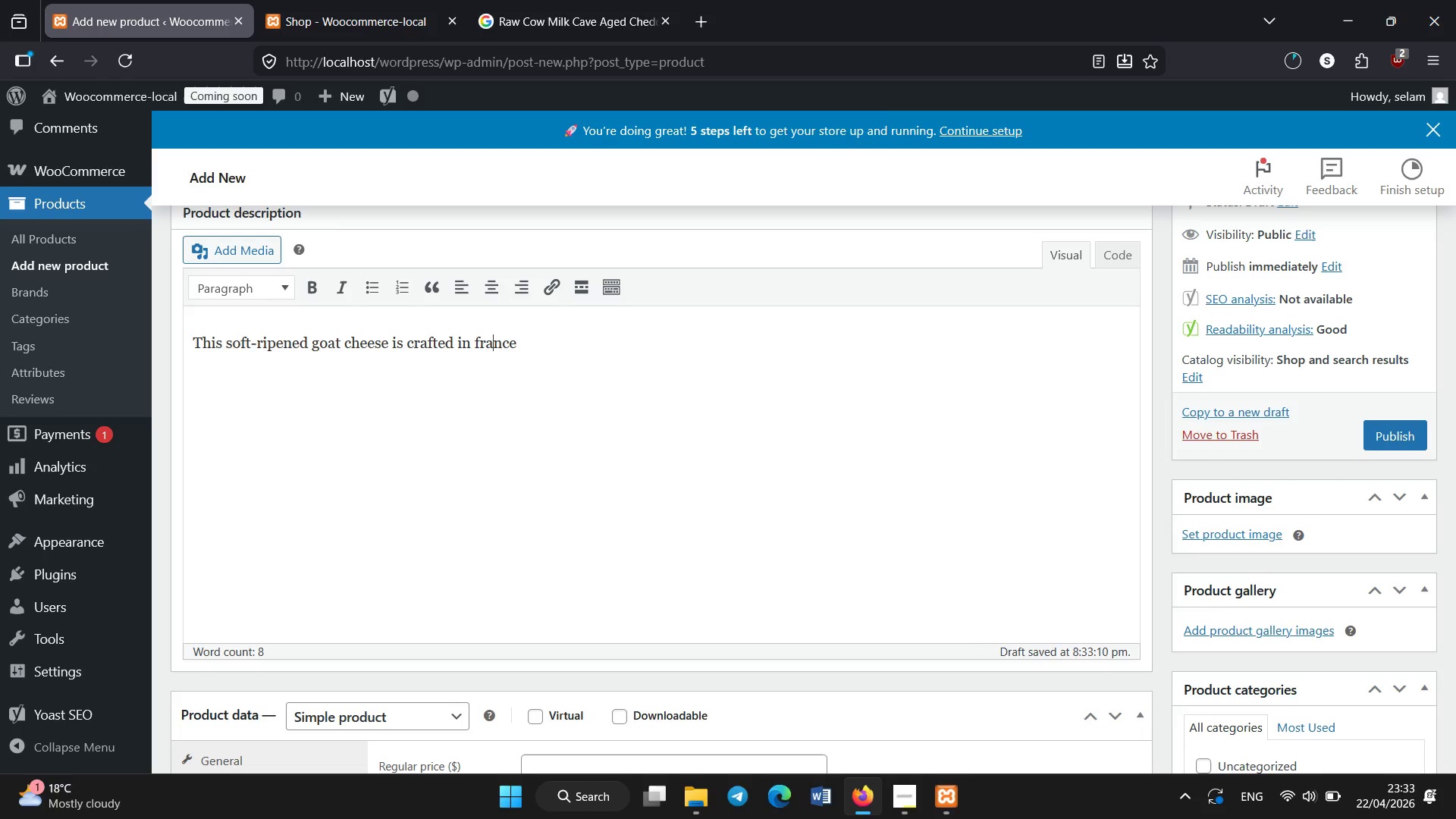 
key(ArrowLeft)
 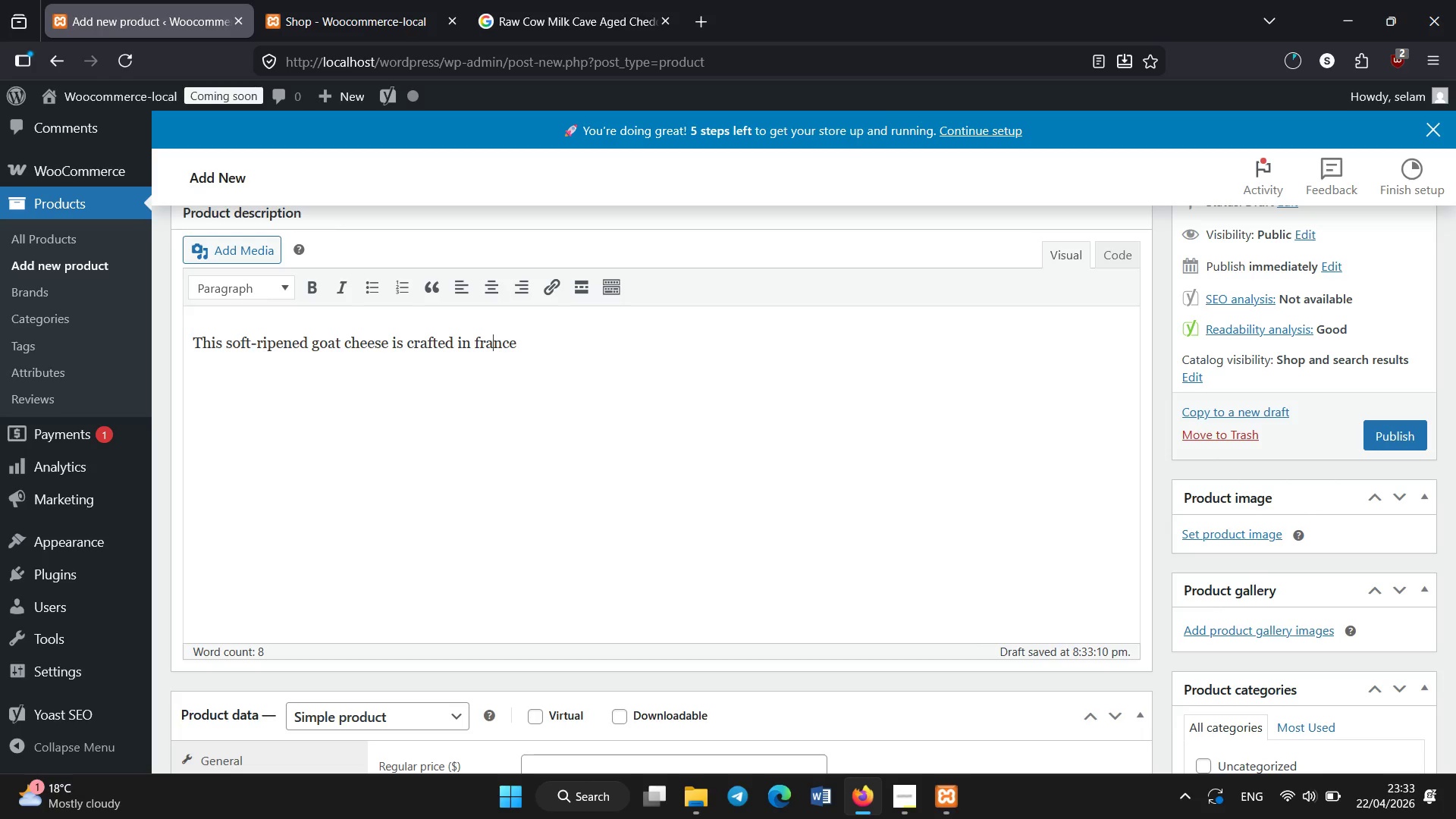 
key(ArrowLeft)
 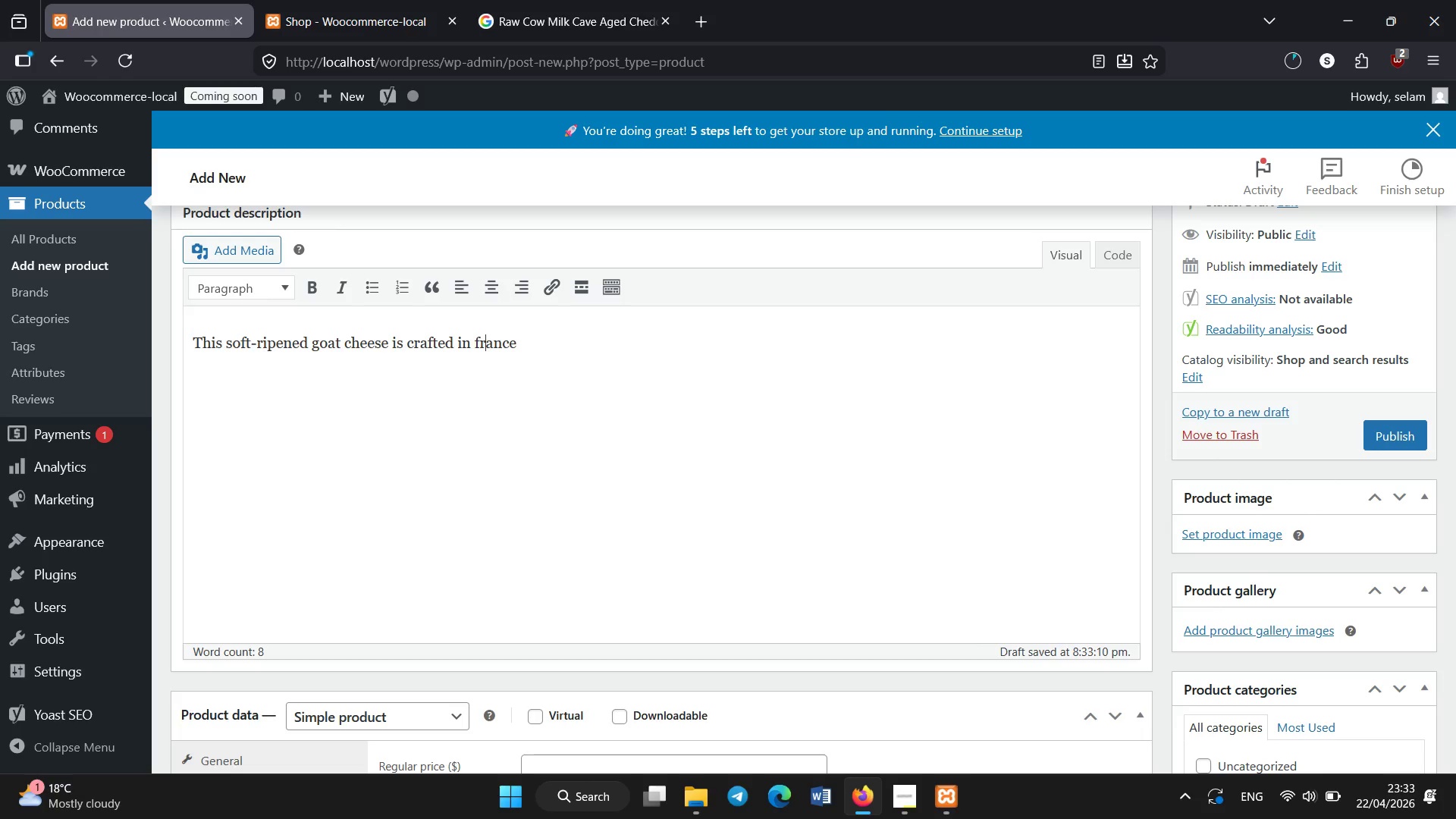 
key(ArrowLeft)
 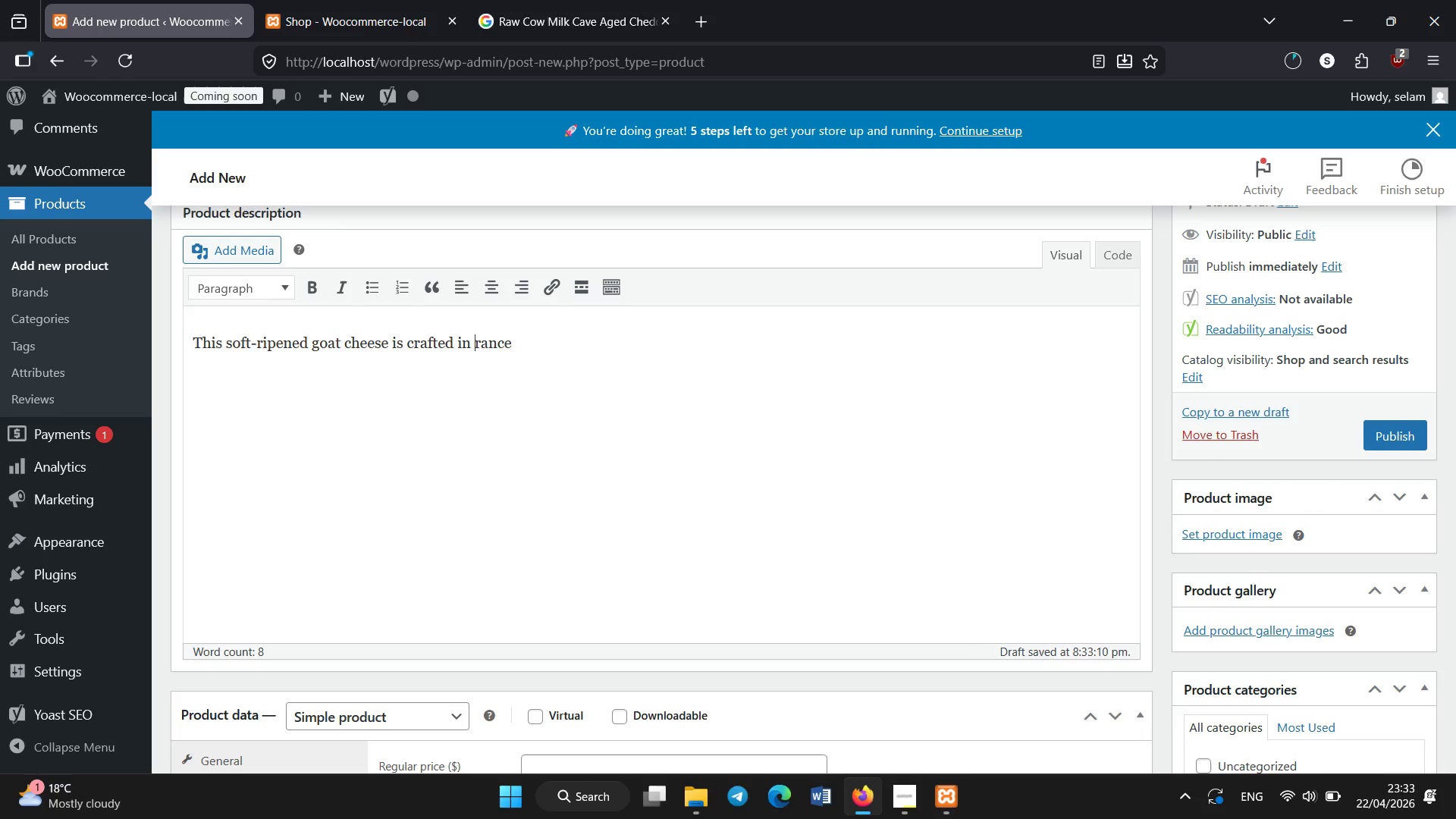 
key(Backspace)
type(F1)
key(Backspace)
type([NumLock][End]using goat milk )
 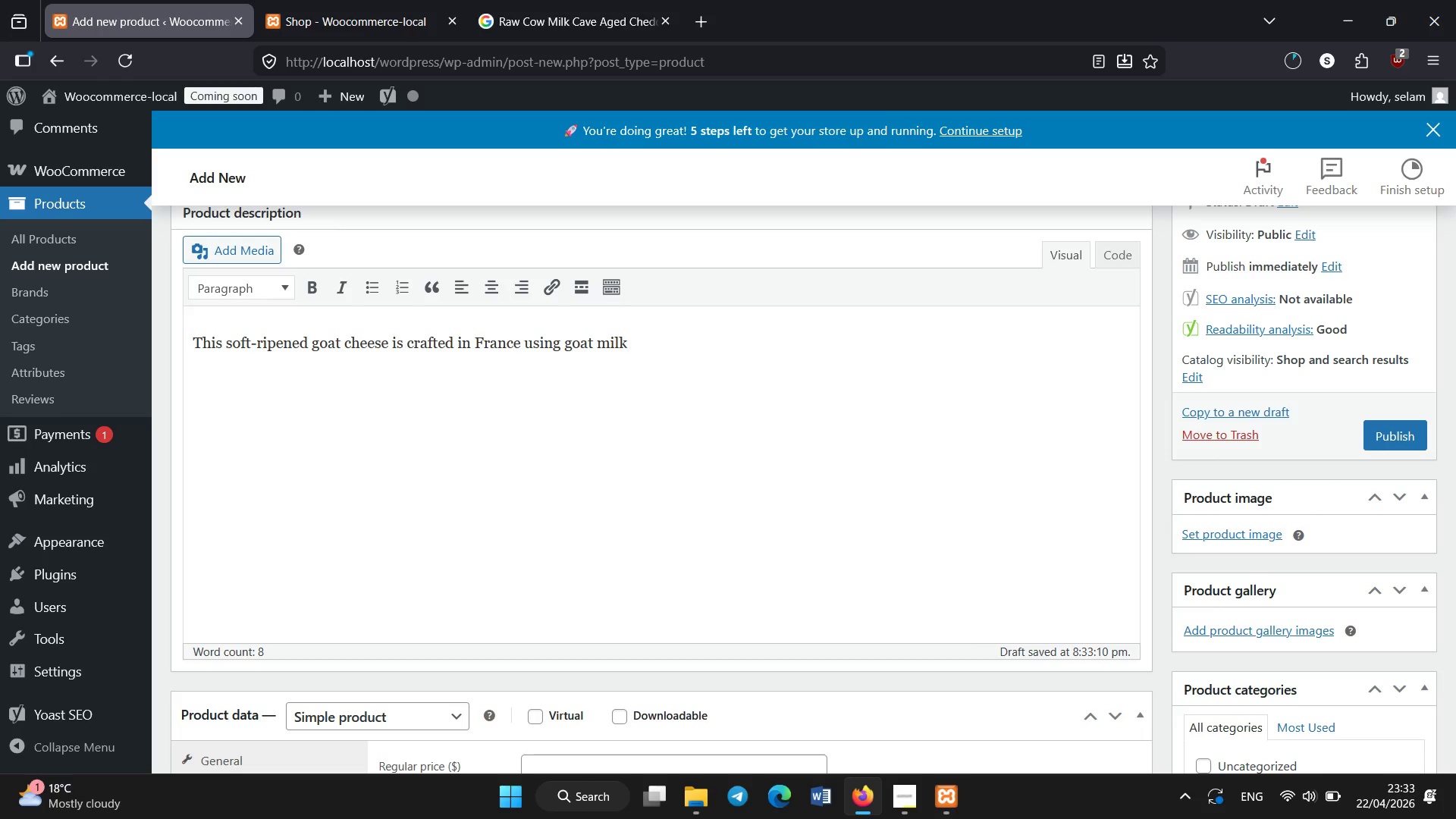 
scroll: coordinate [468, 516], scroll_direction: up, amount: 5.0
 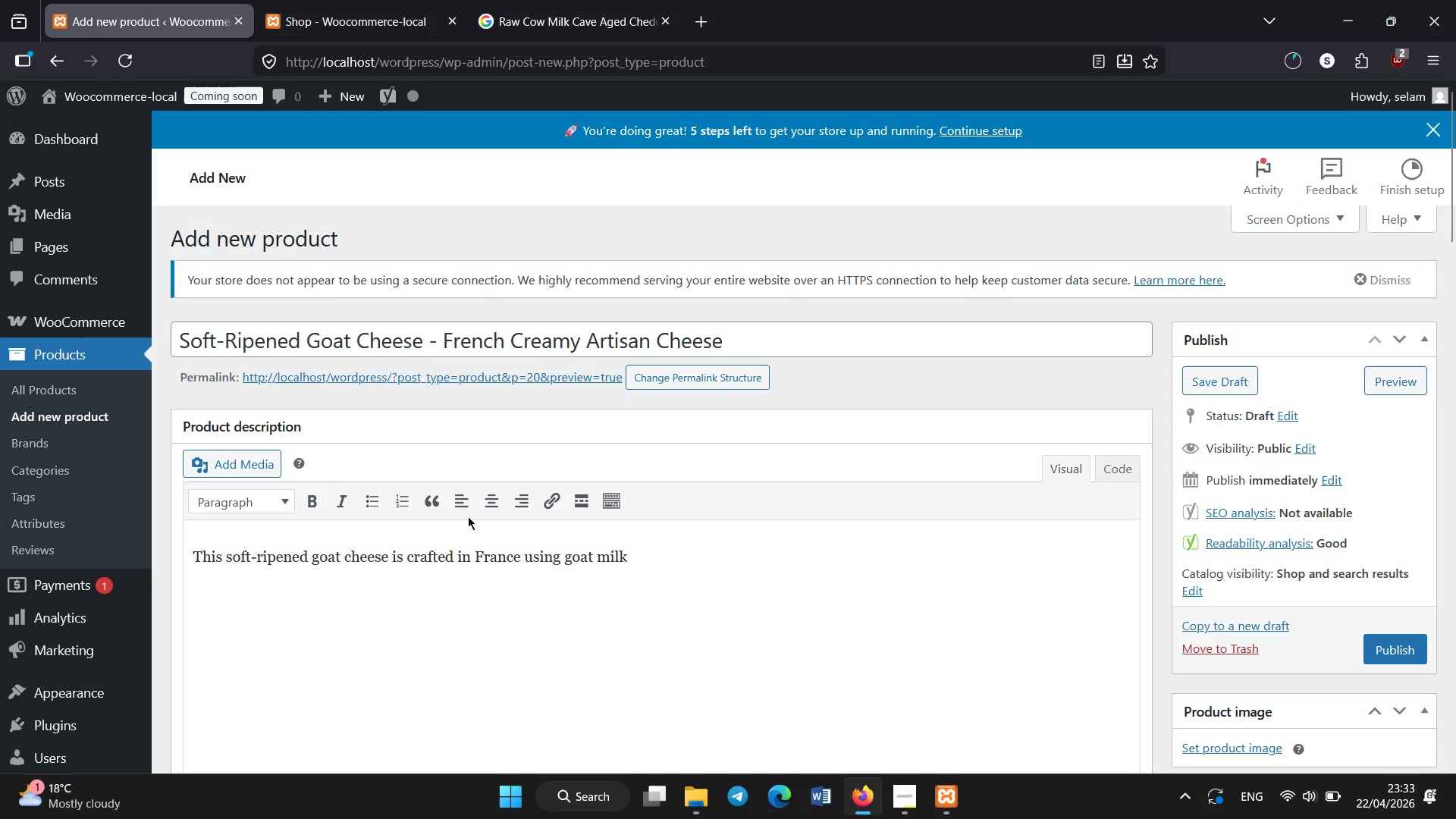 
scroll: coordinate [549, 503], scroll_direction: none, amount: 0.0
 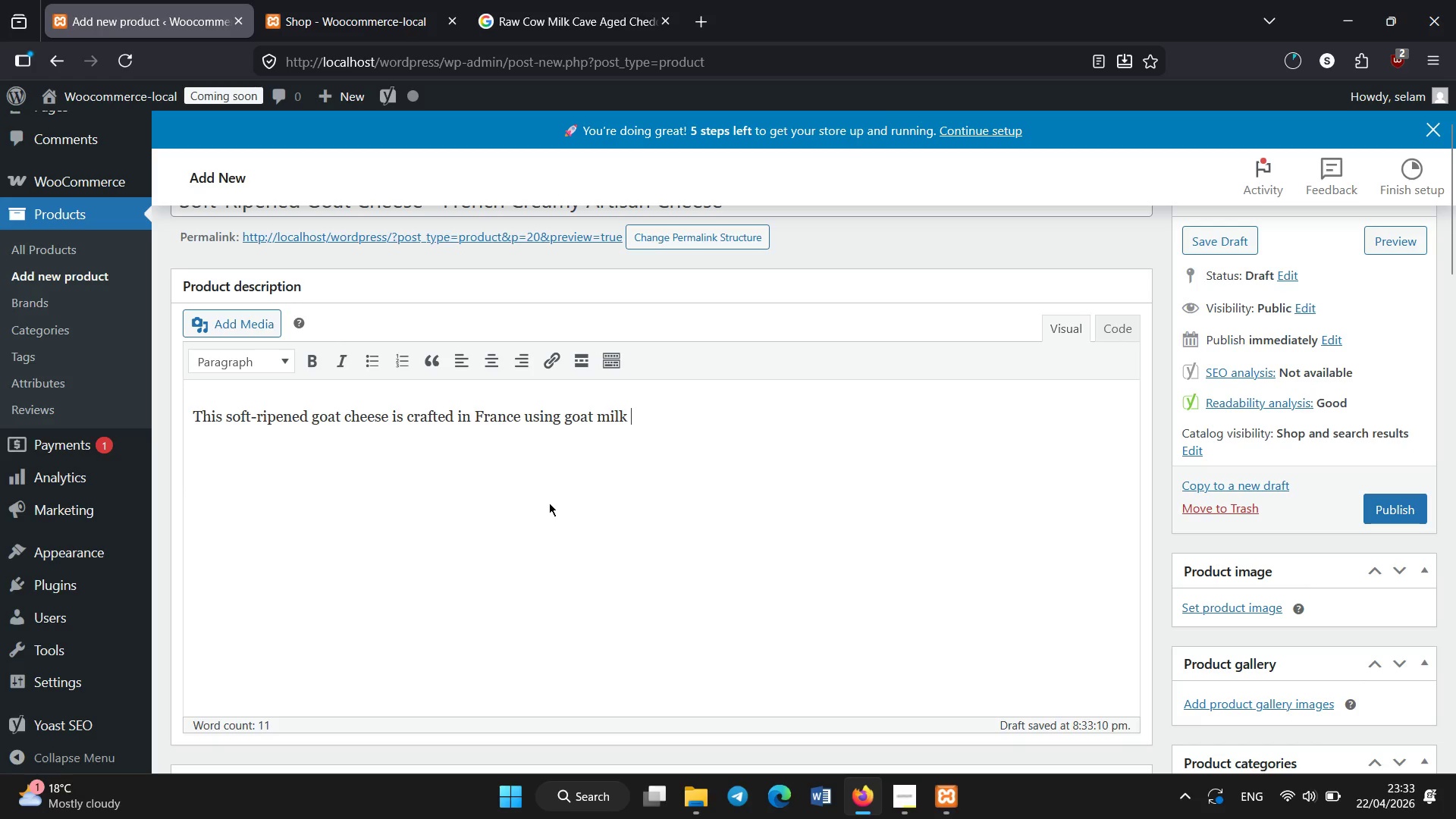 
type(and tradittional)
 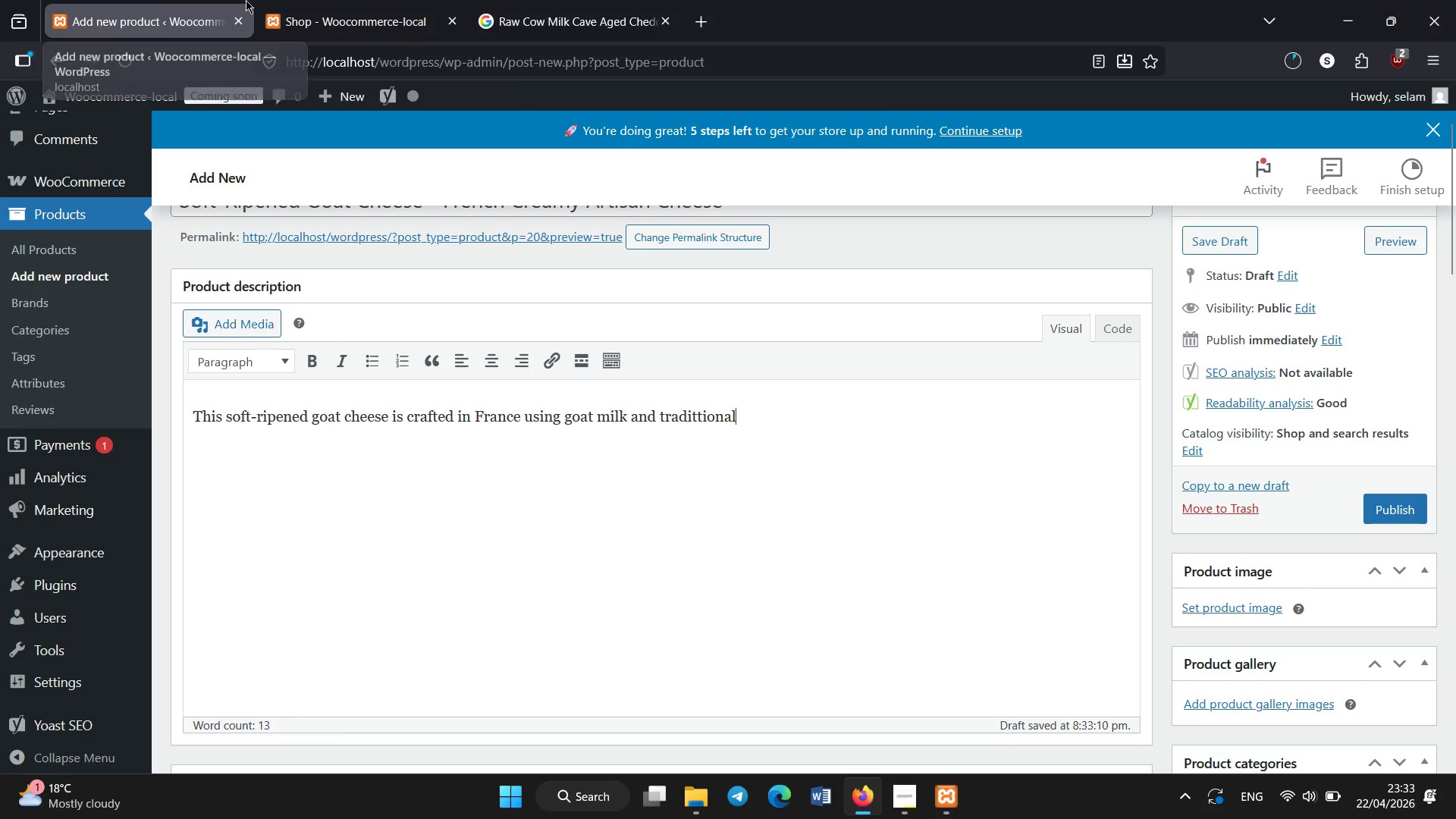 
left_click([370, 0])
 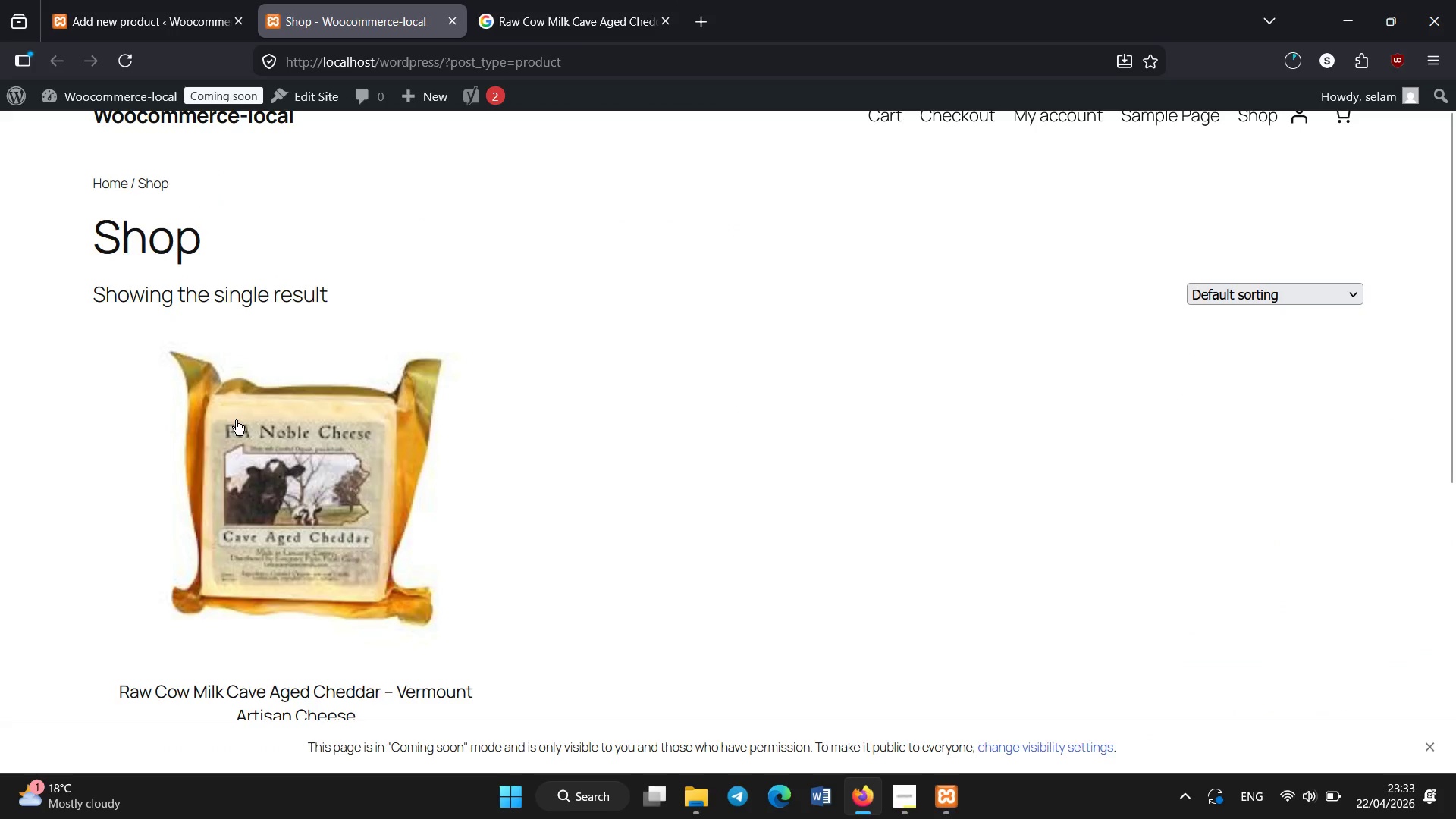 
scroll: coordinate [236, 420], scroll_direction: down, amount: 1.0
 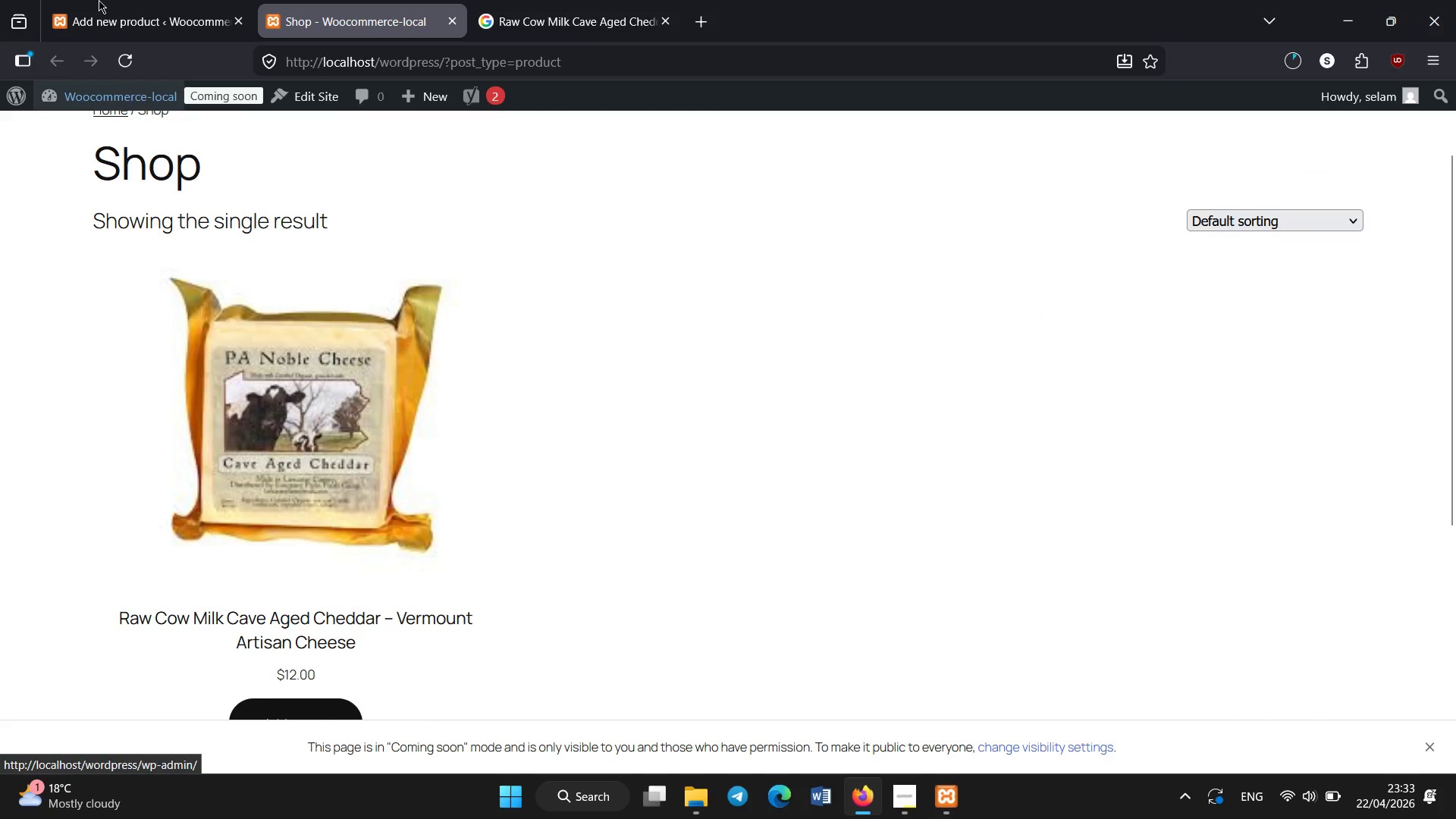 
left_click([100, 0])
 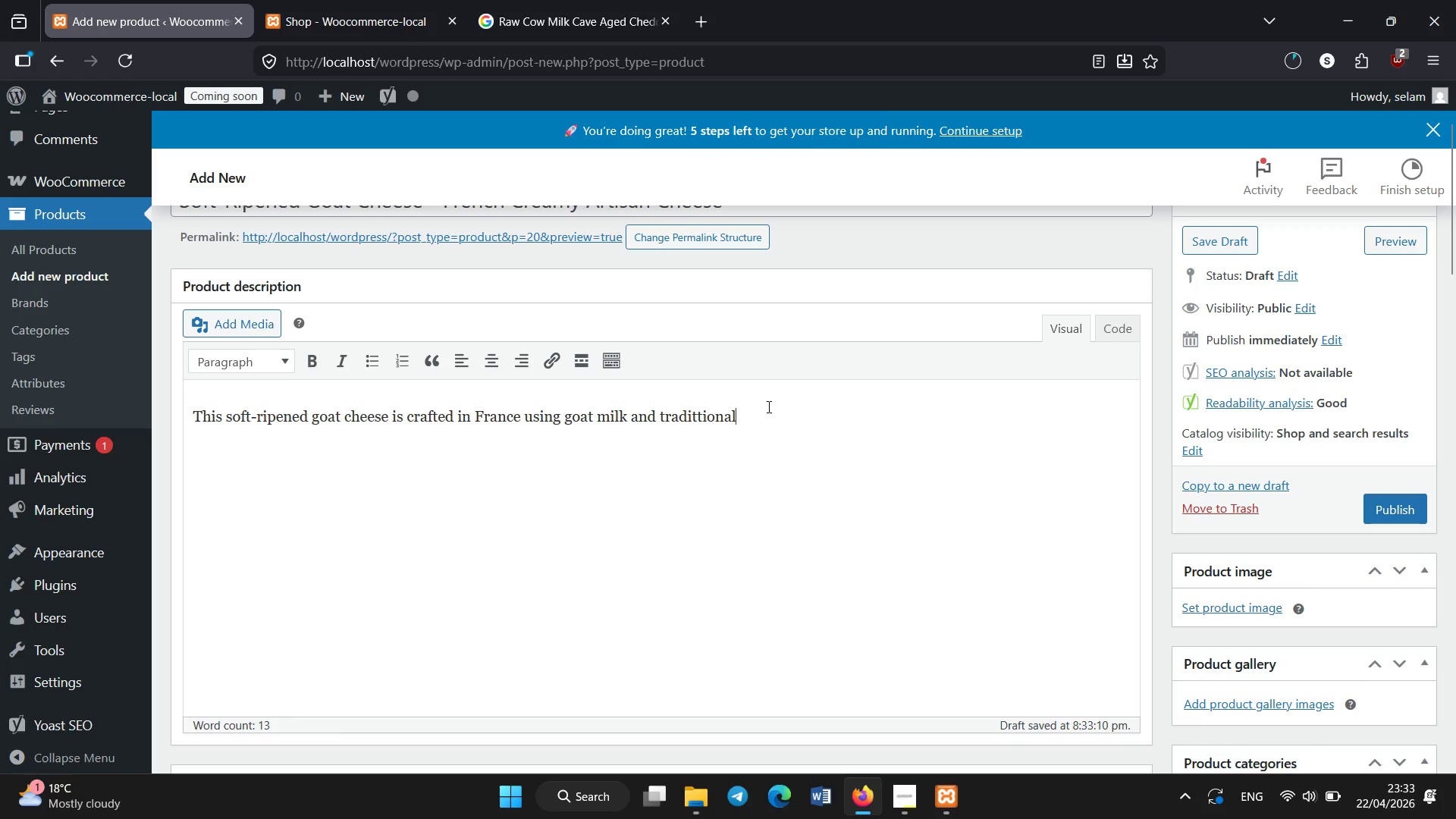 
left_click([769, 407])
 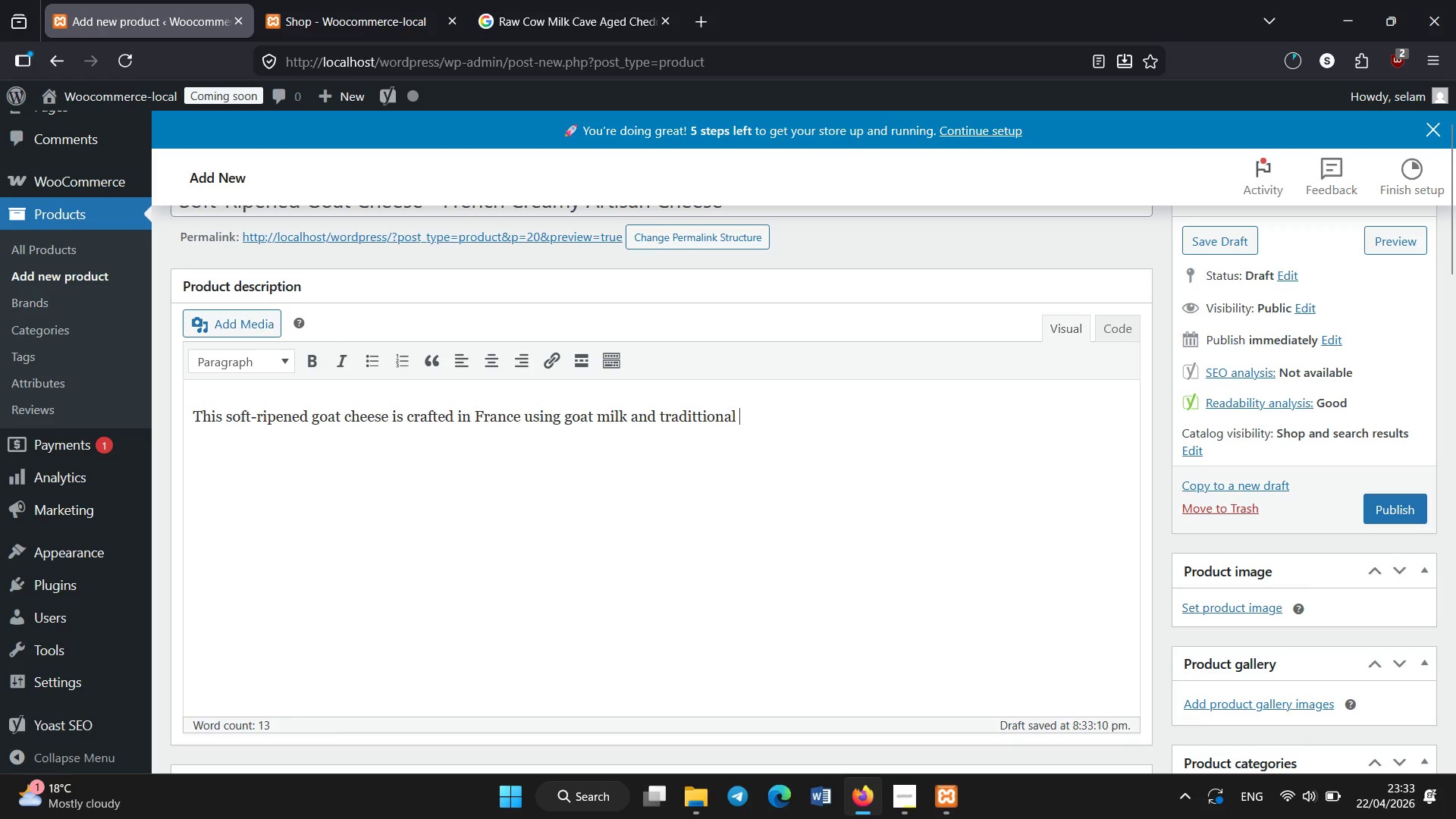 
type( aging techinques that enhance its natru)
key(Backspace)
key(Backspace)
key(Backspace)
type(tural tanginess. During matruration )
key(Backspace)
type(, it develops a thin edible)
 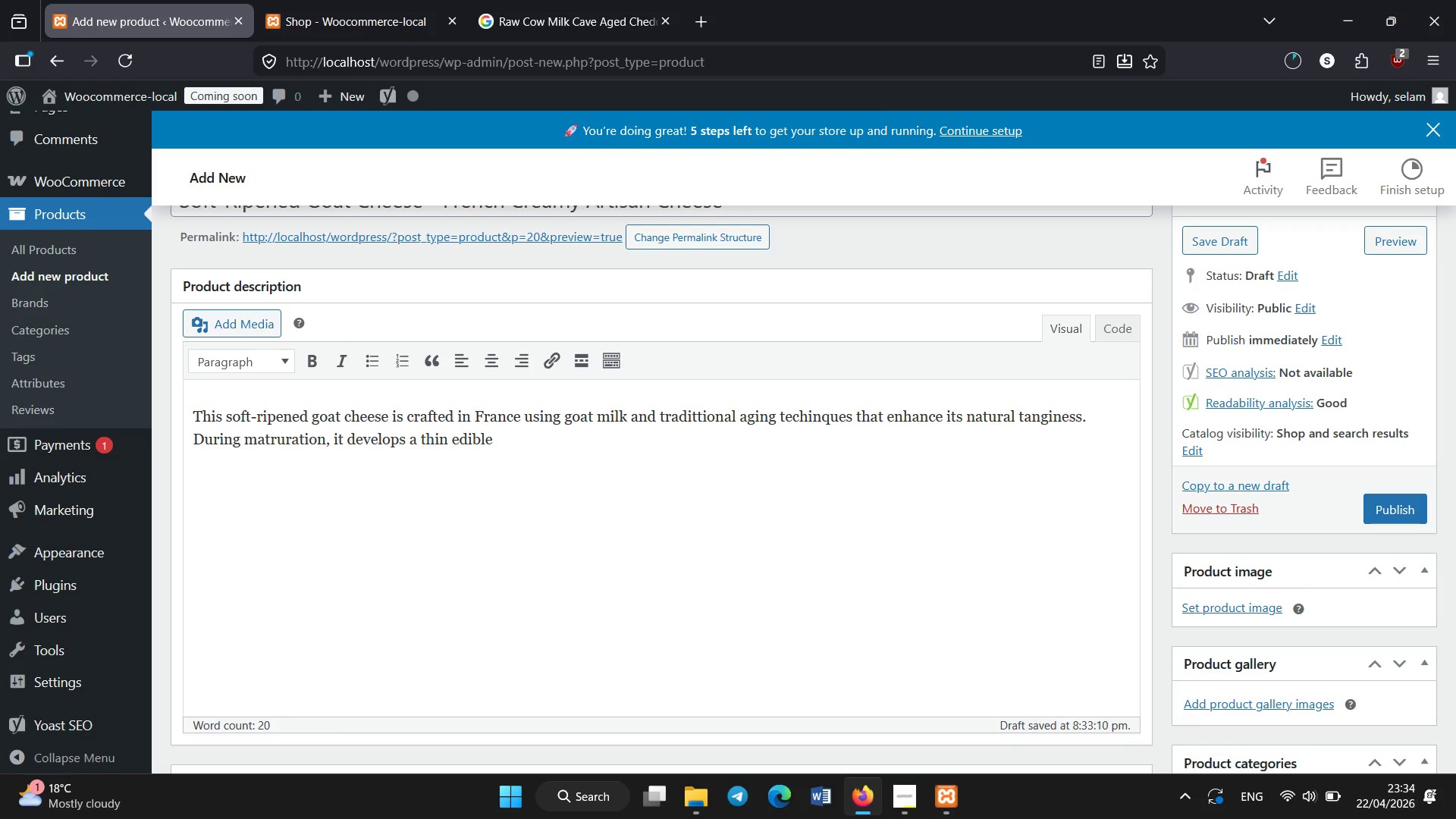 
type( e)
key(Backspace)
type(rind while the interieo)
key(Backspace)
key(Backspace)
type(or becomes increasingly creamy and smooth )
key(Backspace)
type(. The controlled aging environment allows subtle earthy and grassy nothes to develop without overpowering it delicate profile. The texture is soft, spreadable, and luxurius, making it ideal for gourmet appetizers and cheese boards. On the plate, it offers a bright tang balanced with mild creaminess and a clean finish i)
key(Backspace)
key(Backspace)
type(. Its refereshing flavor profile makes it a versatile artisan cheese that paris beautifully with wildflower honey, fresh berries, nut )
key(Backspace)
type(s, and crisp white wines.)
 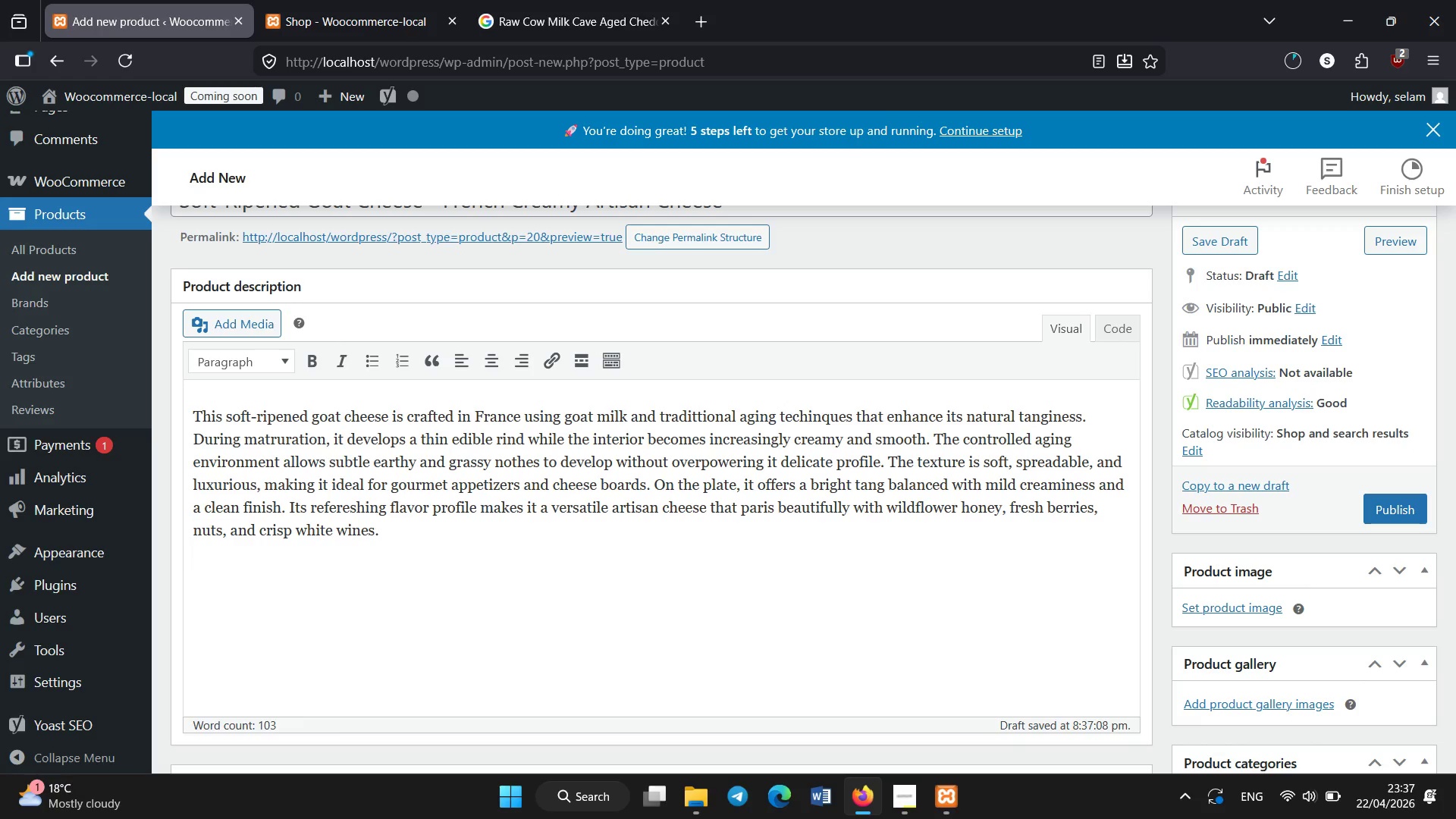 
scroll: coordinate [769, 407], scroll_direction: down, amount: 32.0
 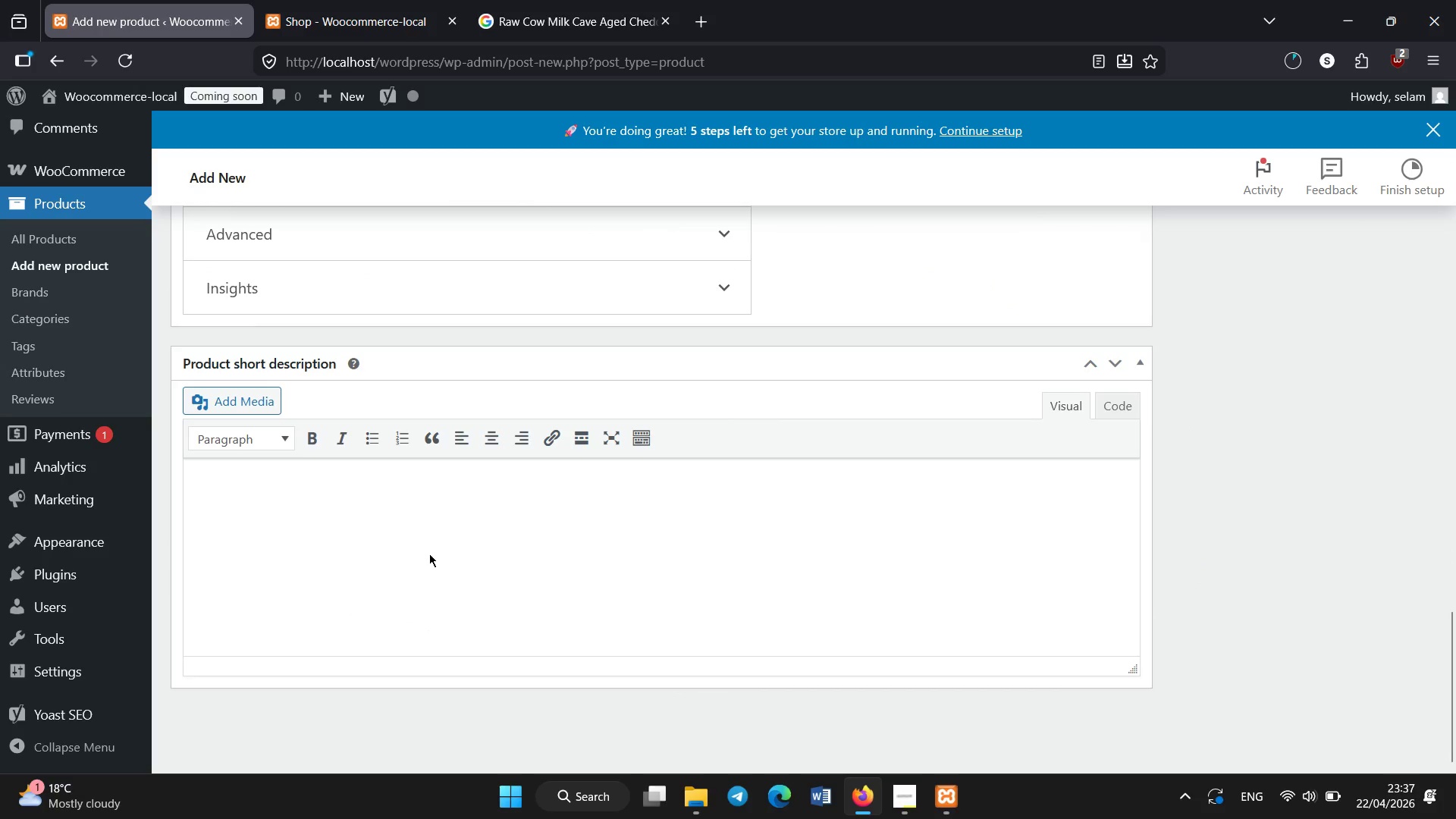 
left_click([429, 554])
 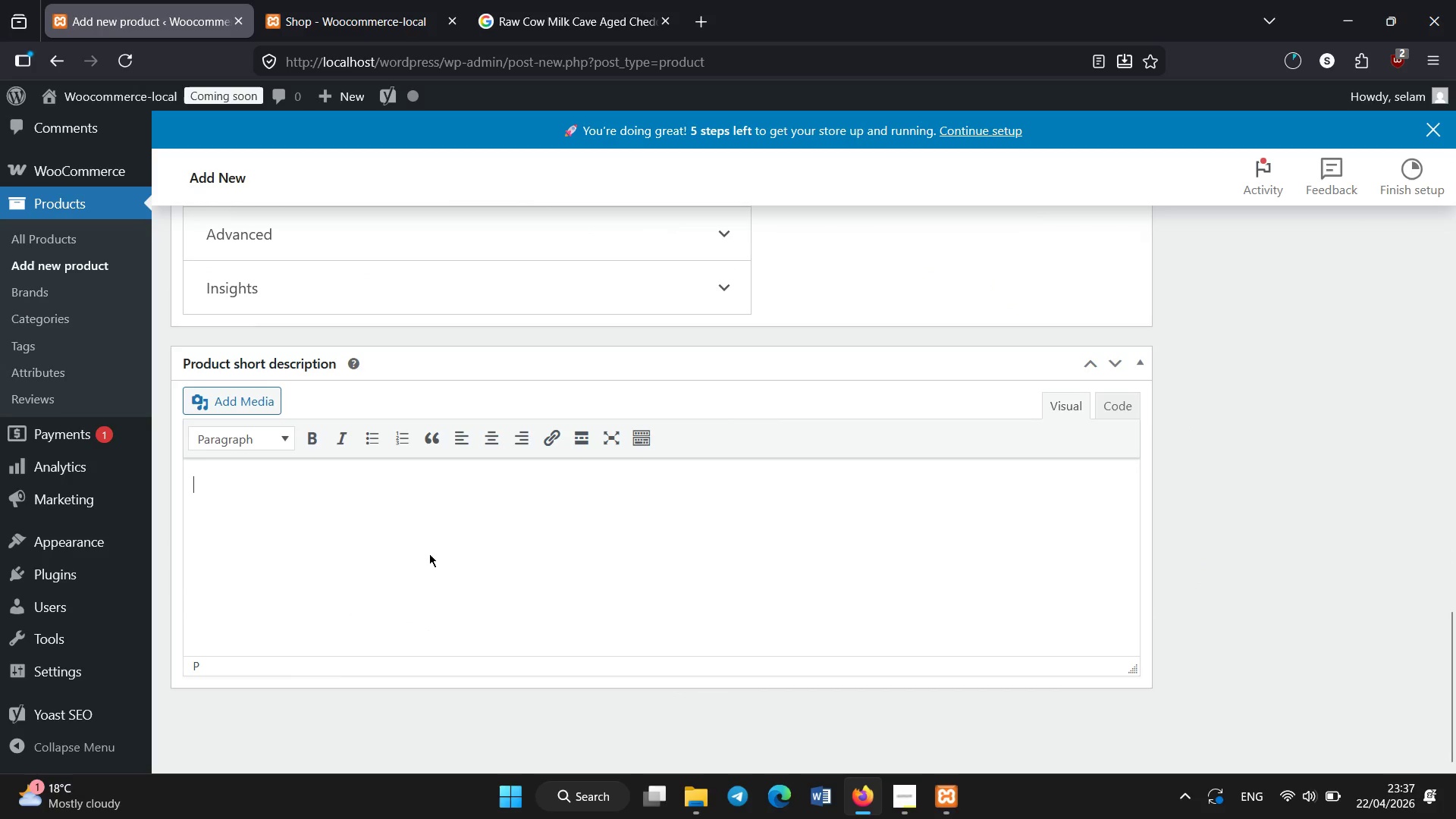 
type(Creamy tangy goat cheese with soft texture and fresh finish.)
 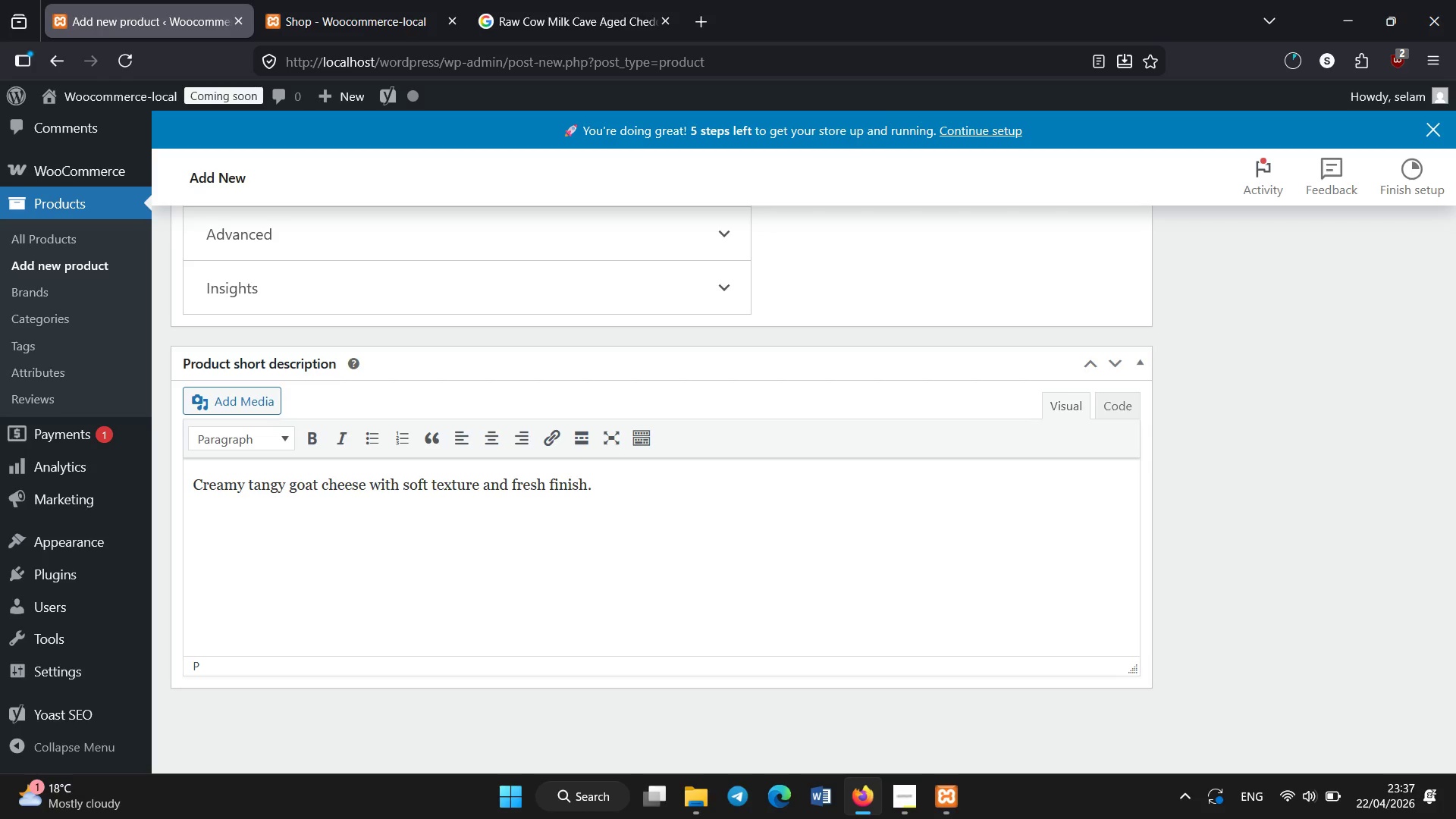 
scroll: coordinate [429, 554], scroll_direction: down, amount: 3.0
 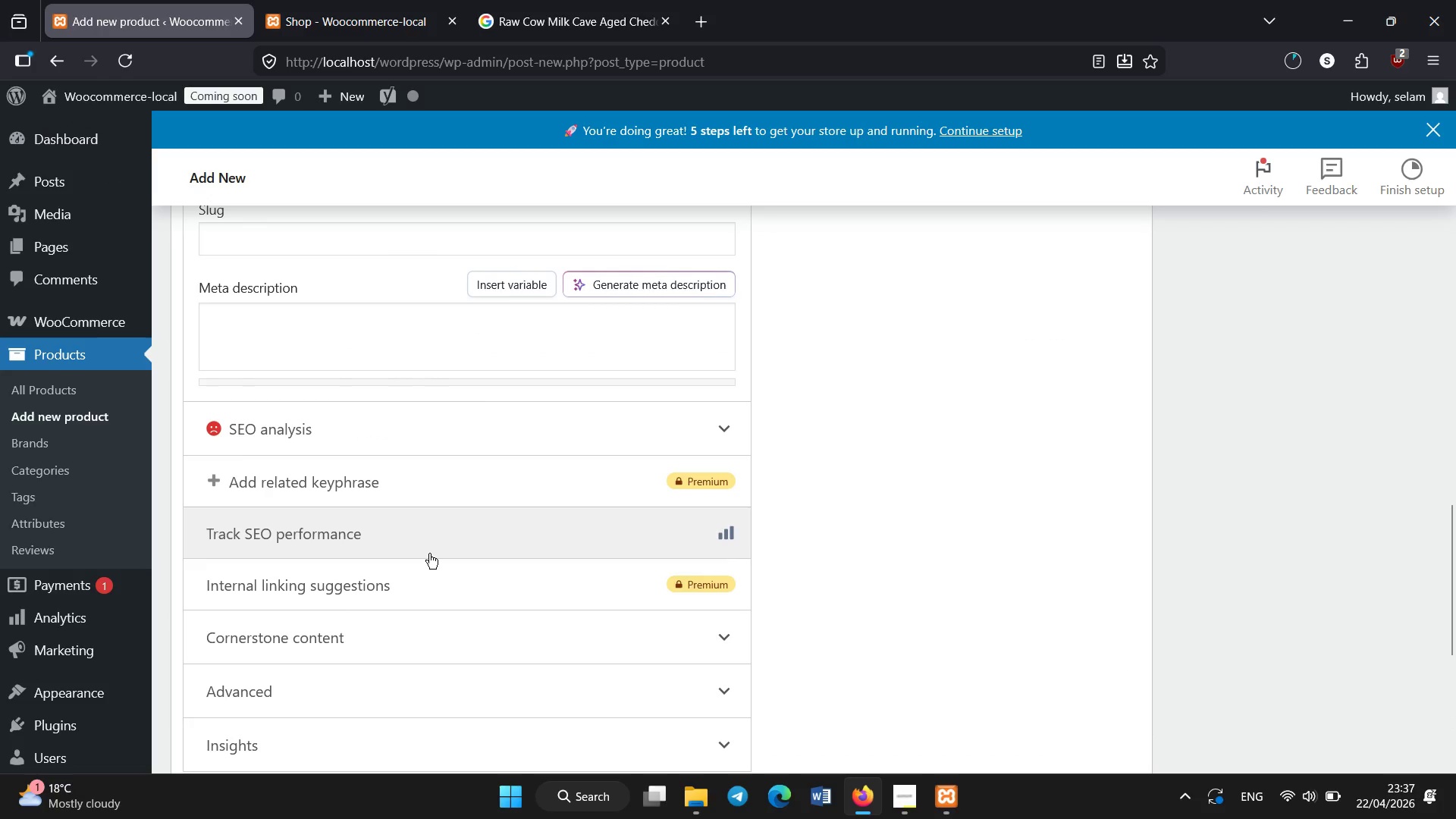 
scroll: coordinate [429, 554], scroll_direction: up, amount: 13.0
 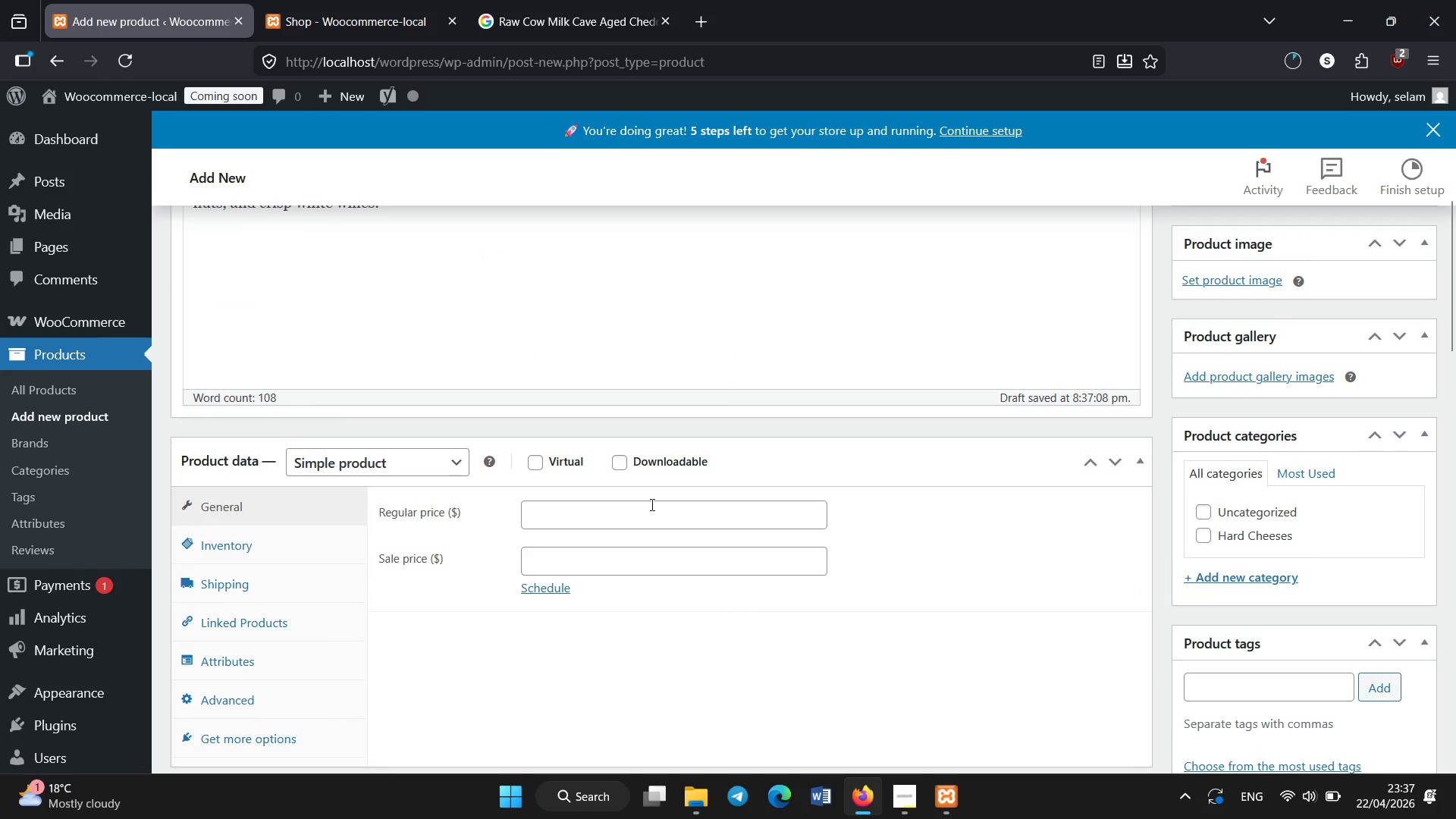 
left_click([652, 505])
 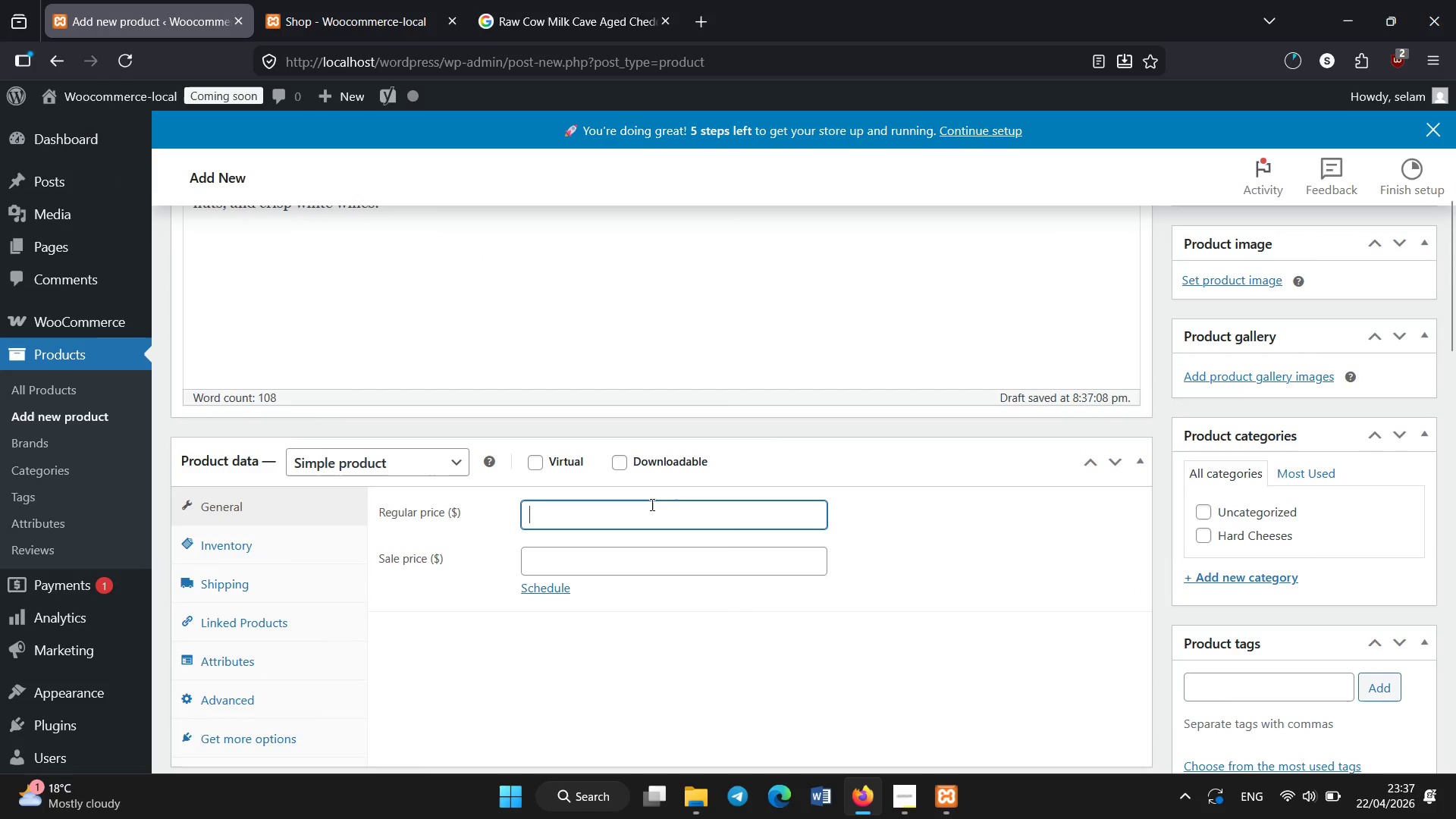 
type(12)
 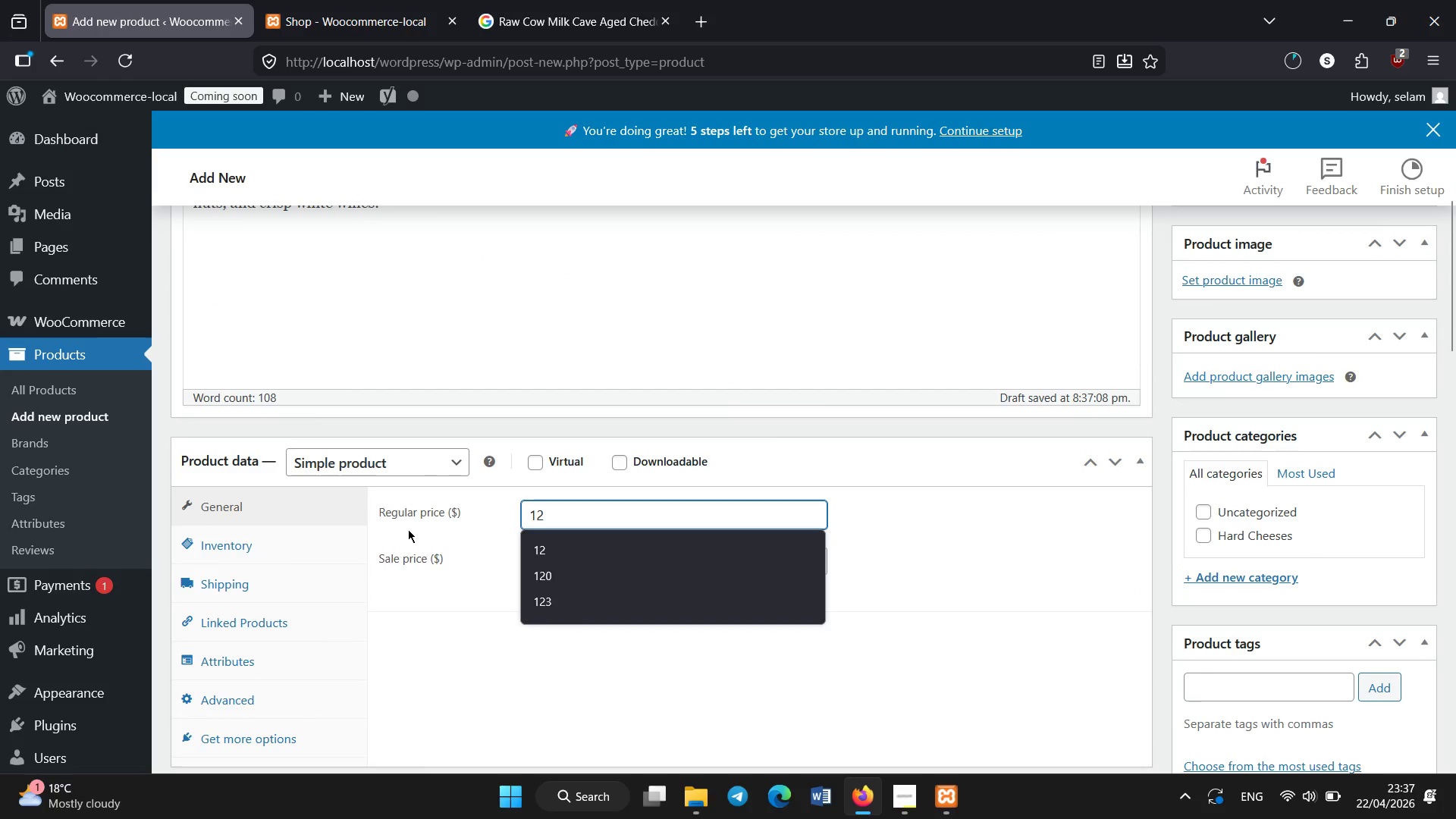 
left_click([408, 529])
 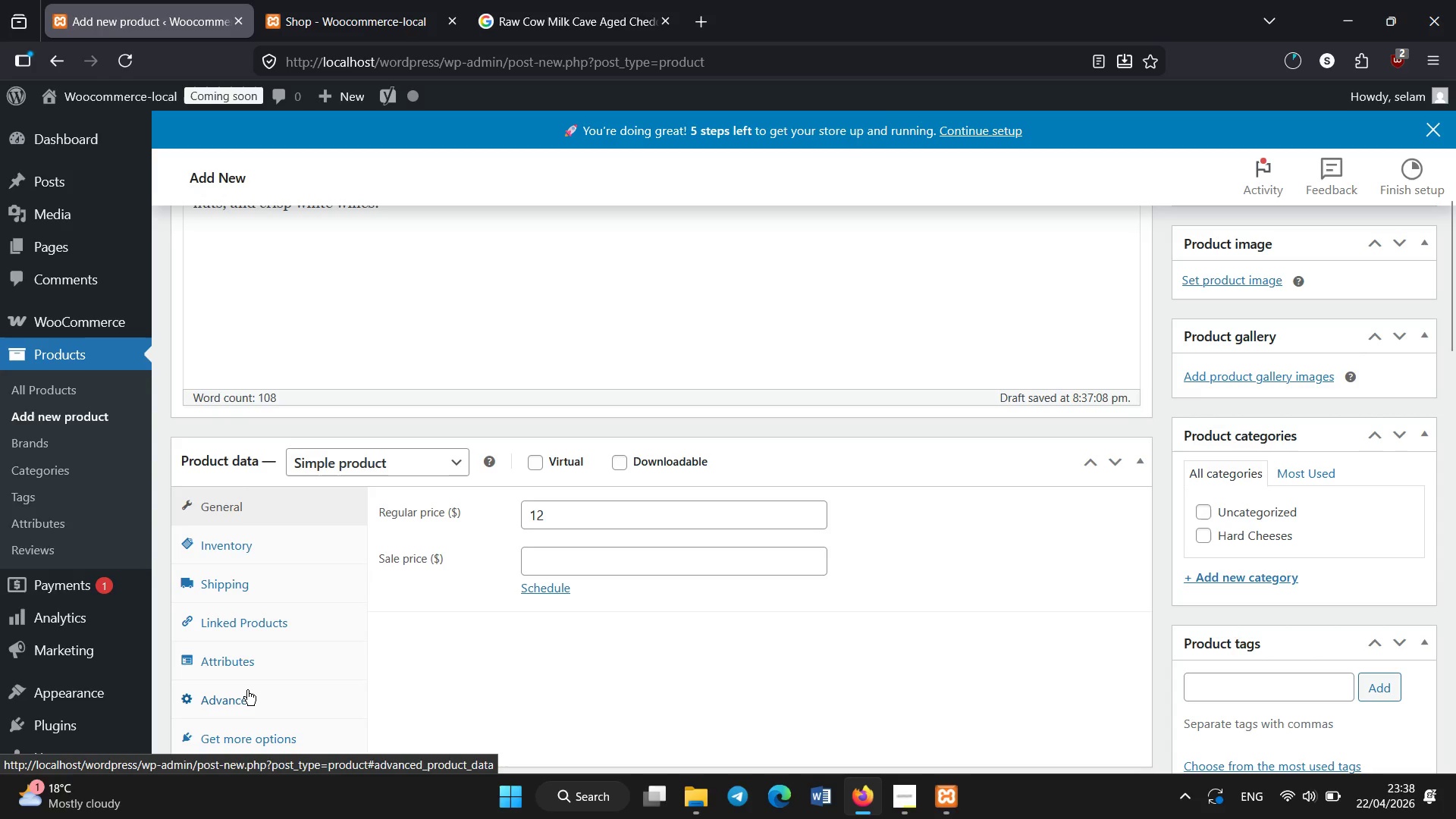 
left_click([251, 684])
 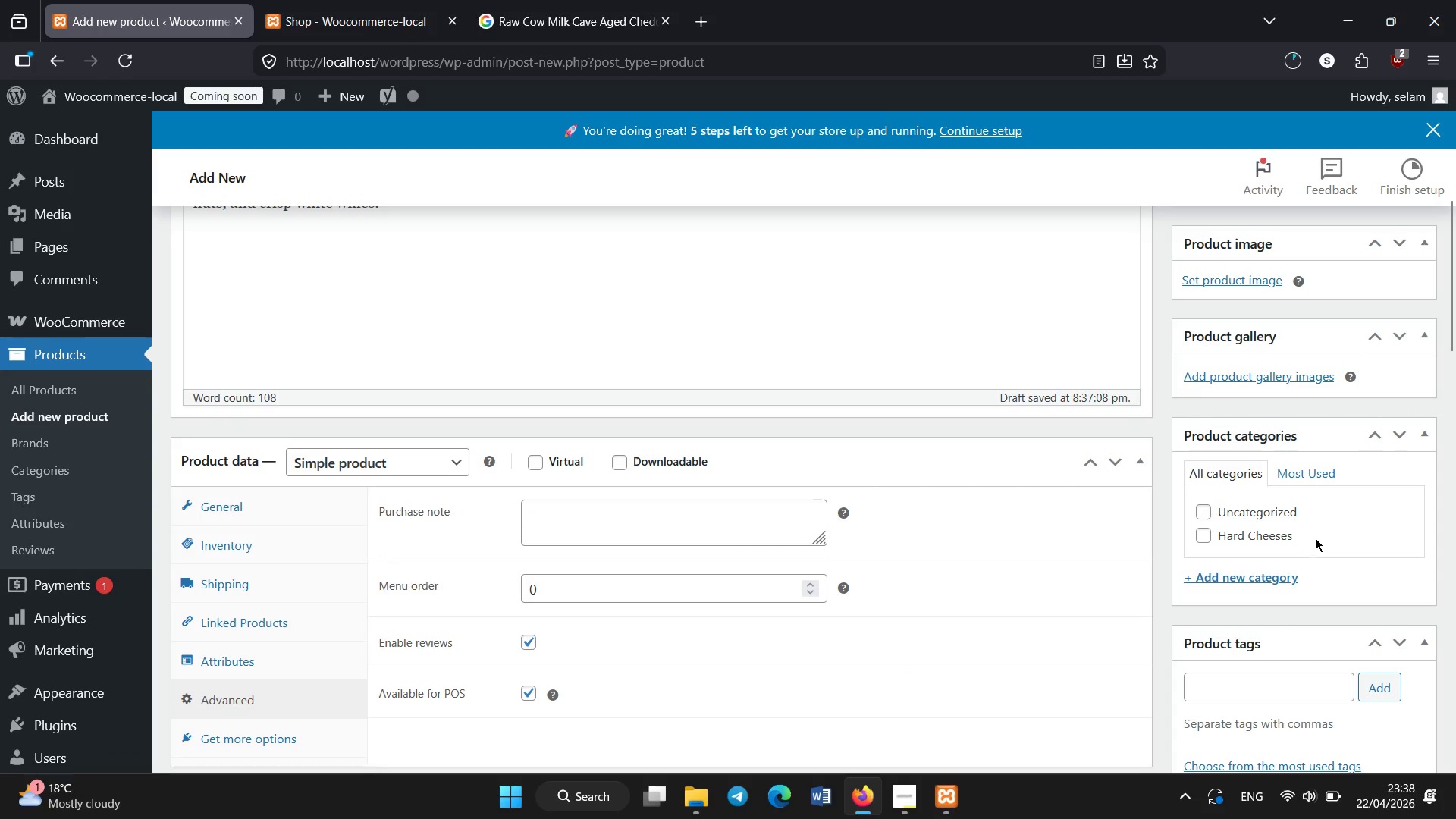 
left_click([1266, 577])
 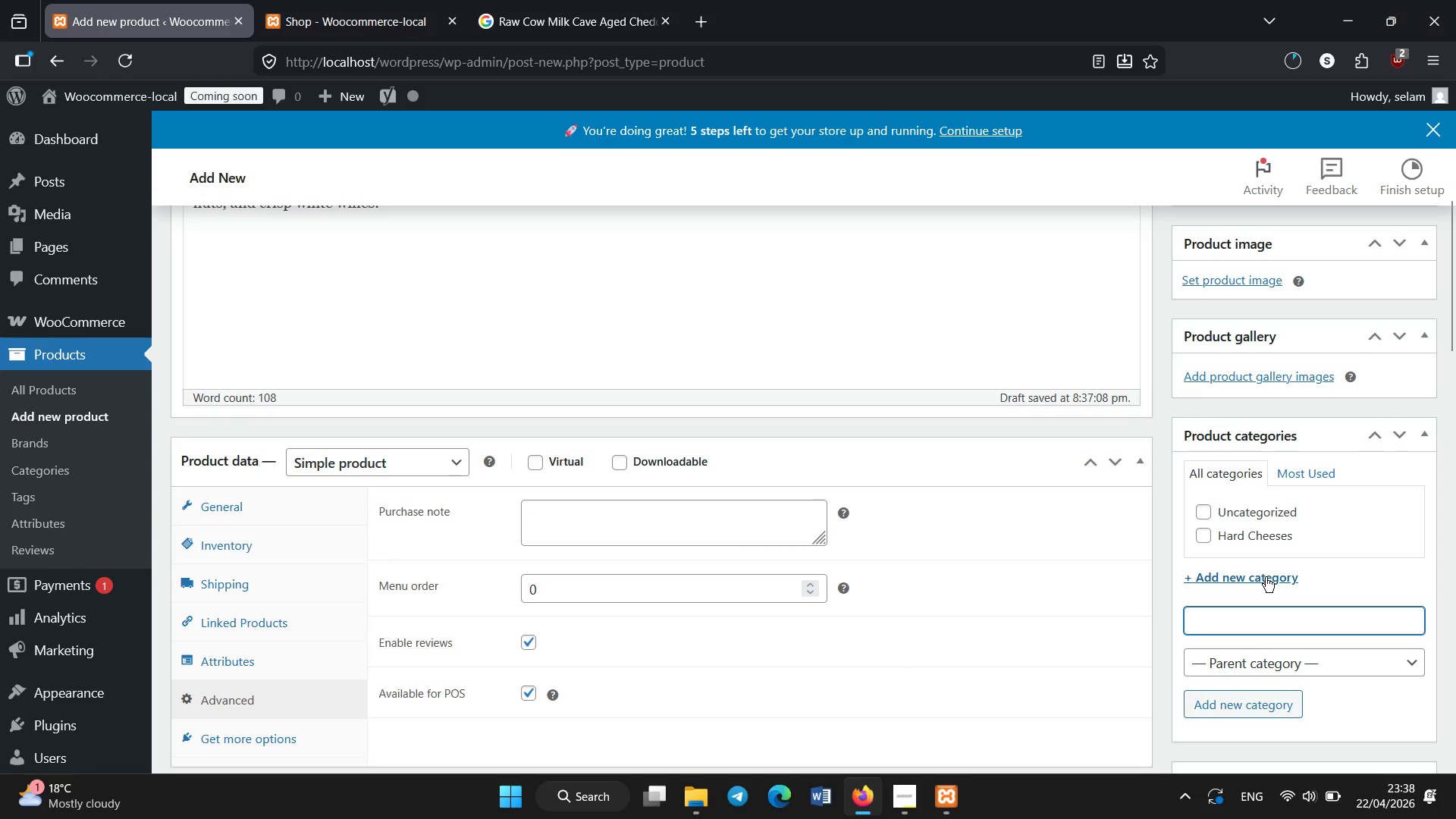 
type(Sod)
key(Backspace)
type(ft )
key(Backspace)
type(-Ripened Cheeses)
 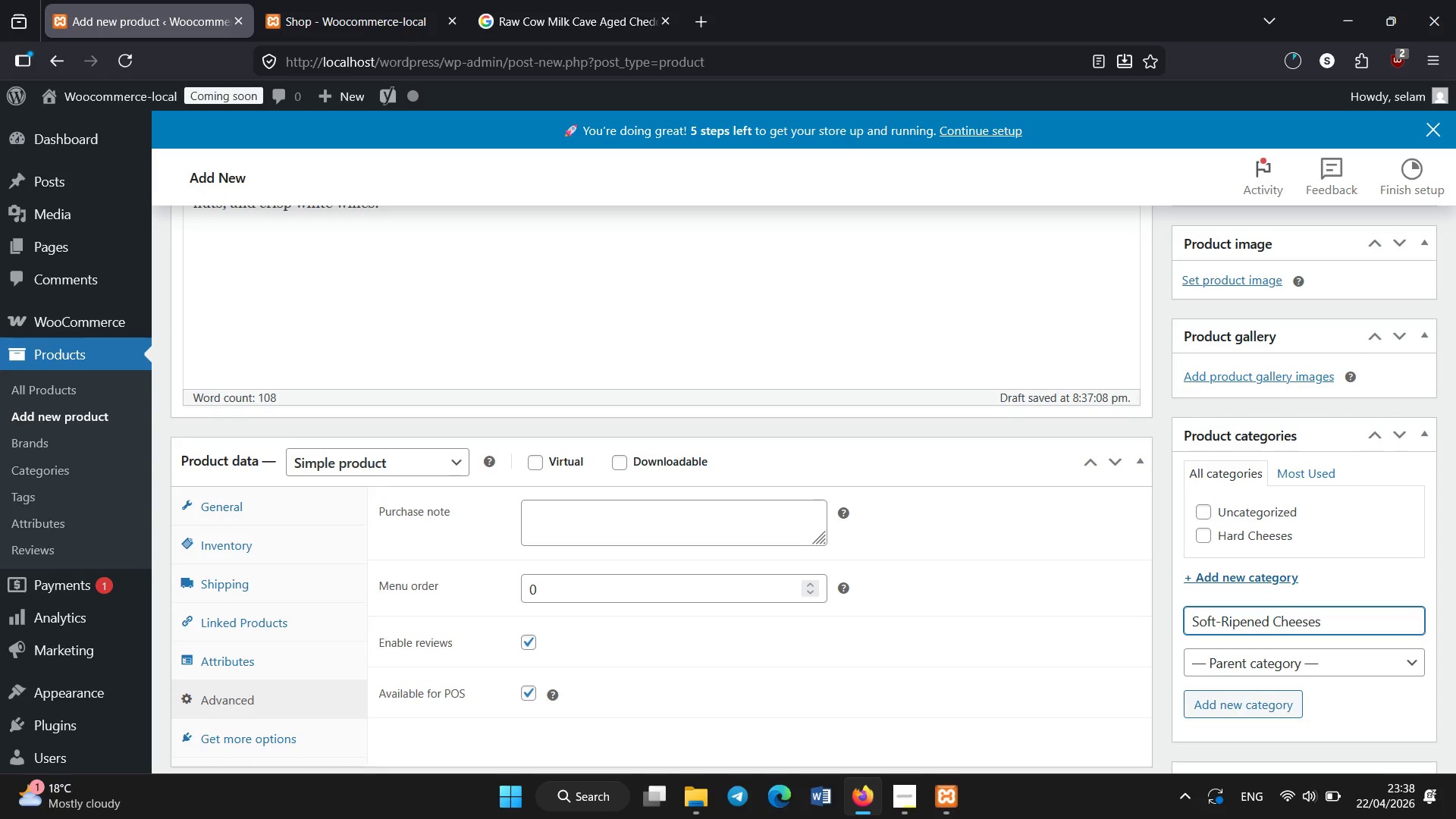 
right_click([1276, 667])
 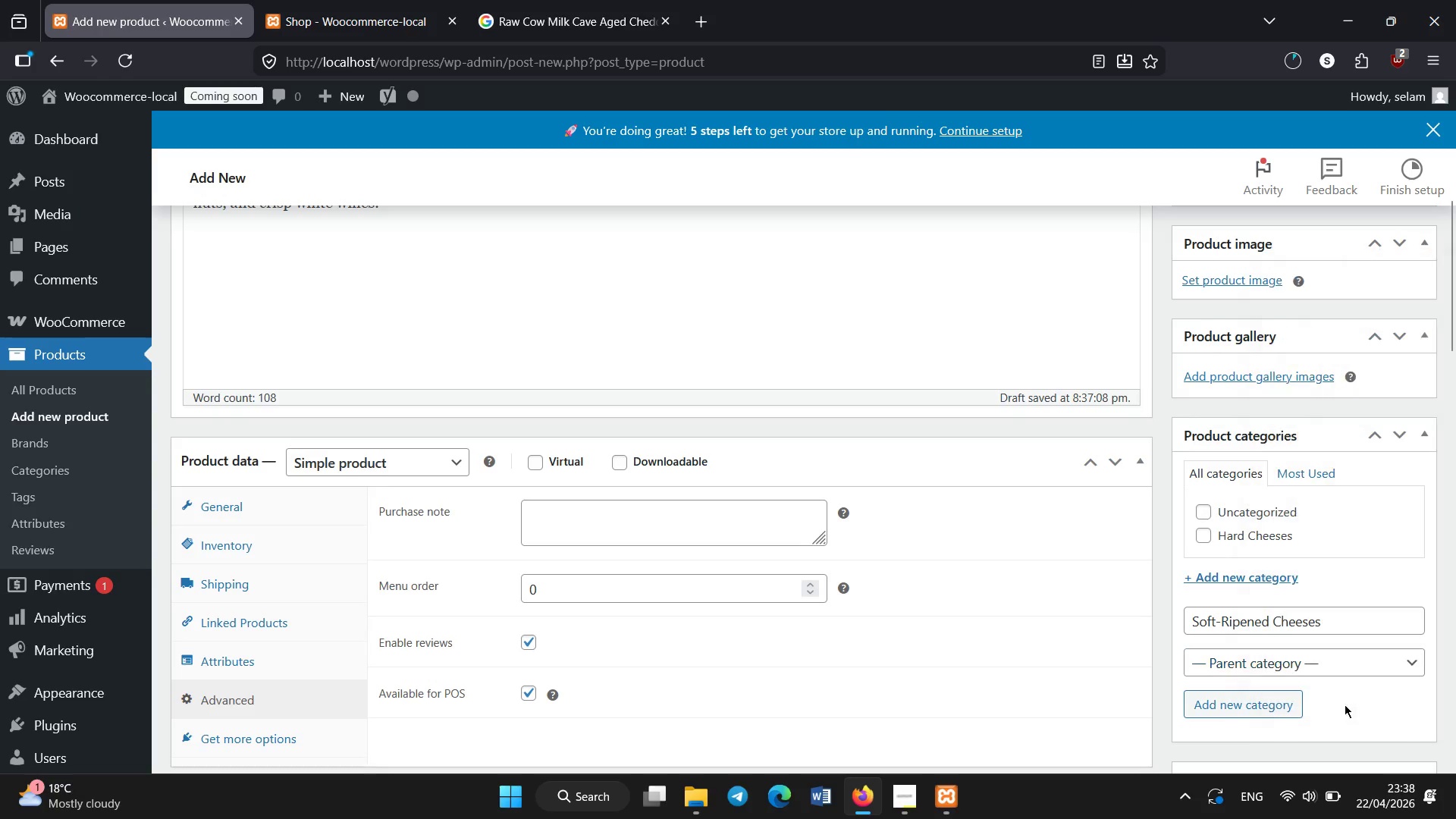 
double_click([1279, 711])
 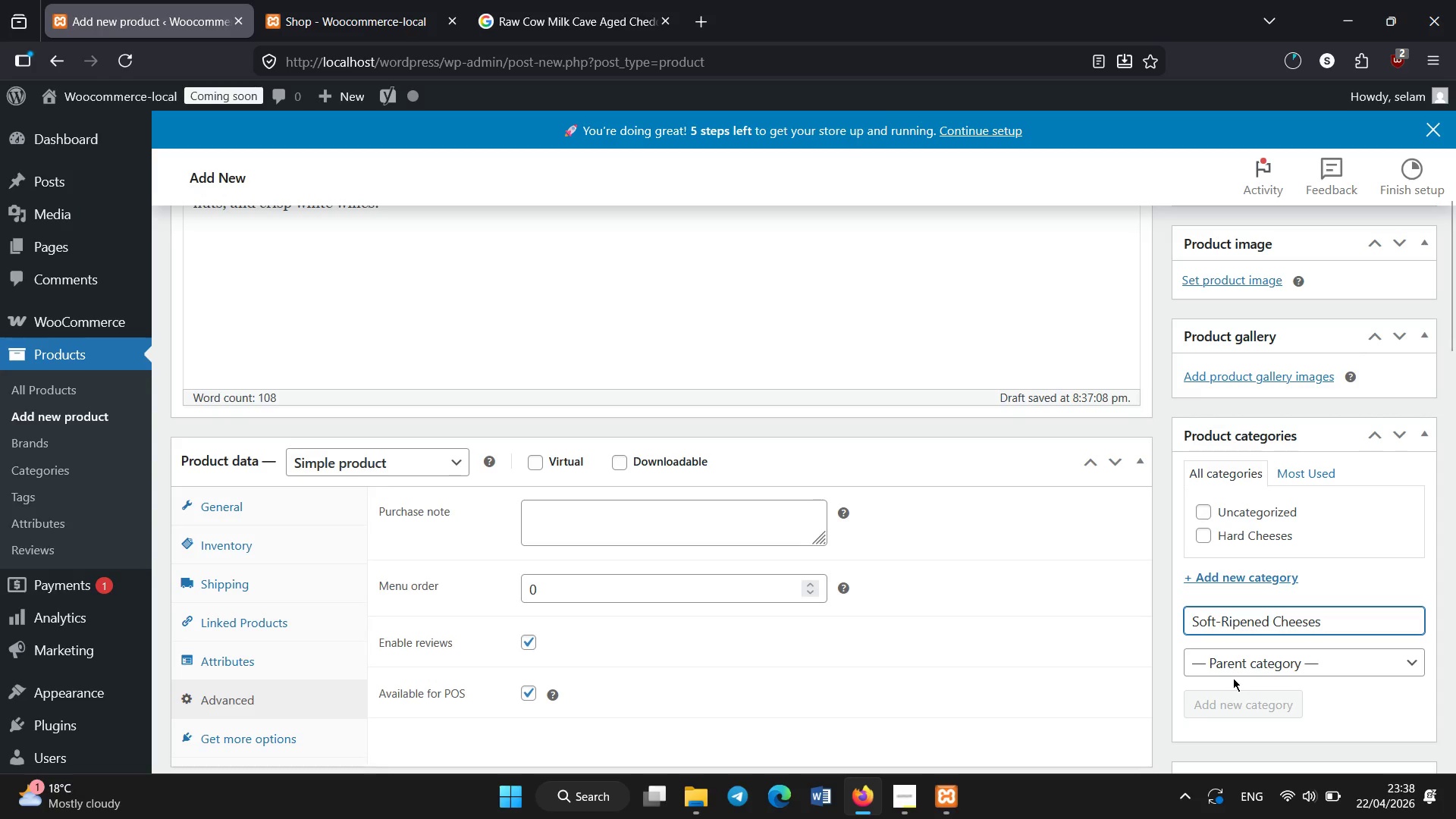 
wait(10.22)
 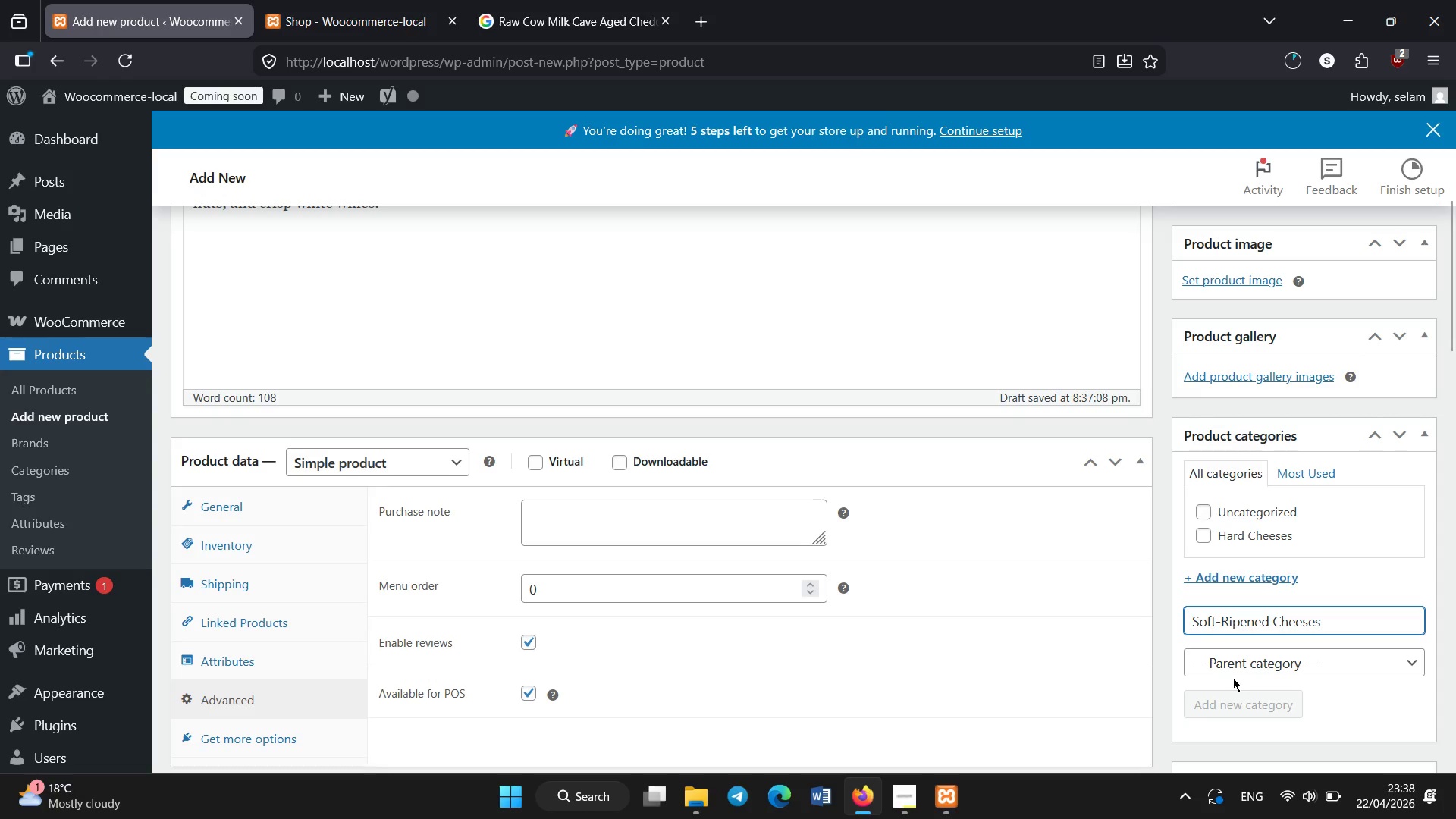 
scroll: coordinate [551, 309], scroll_direction: up, amount: 6.0
 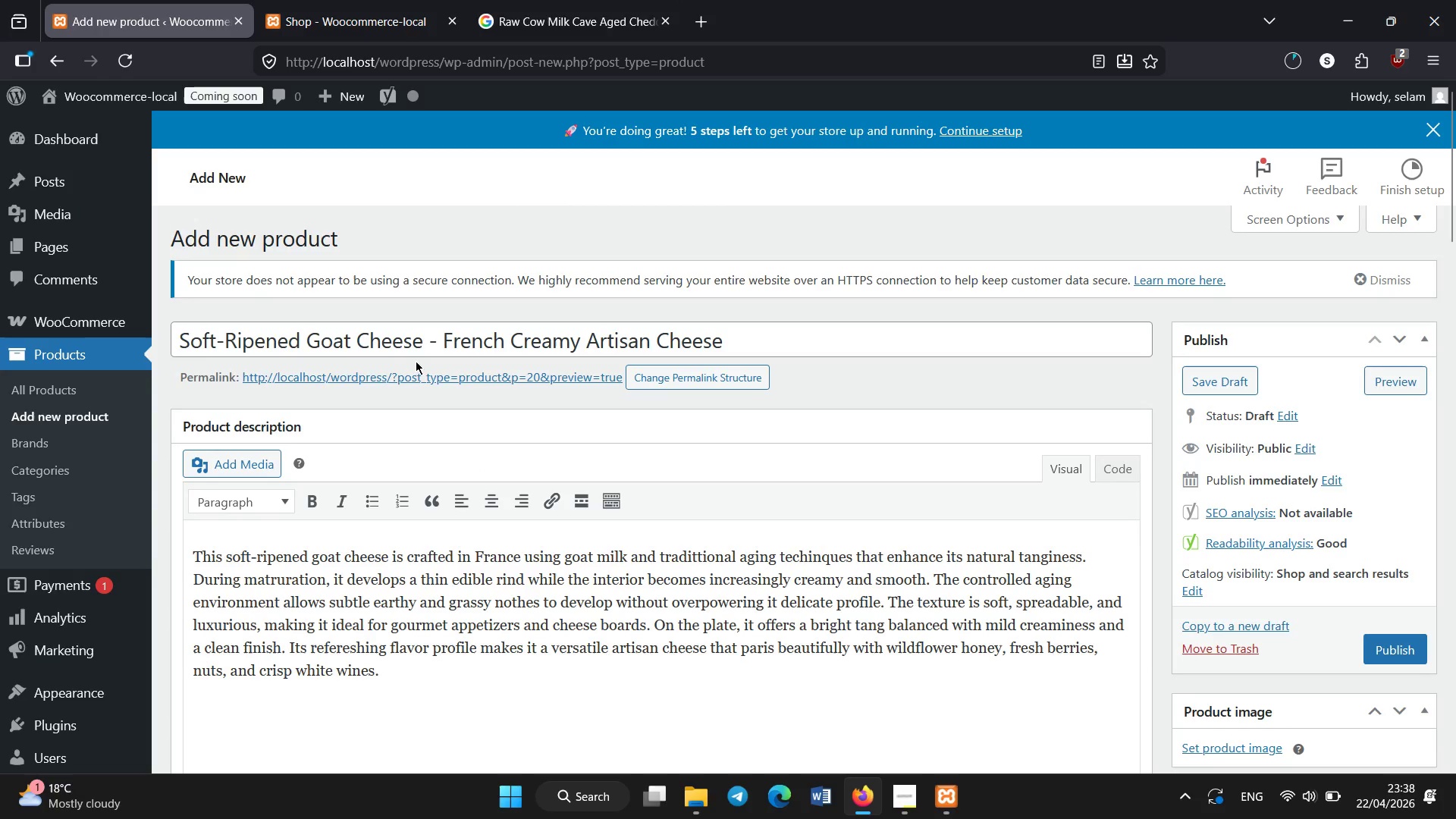 
left_click_drag(start_coordinate=[427, 342], to_coordinate=[155, 350])
 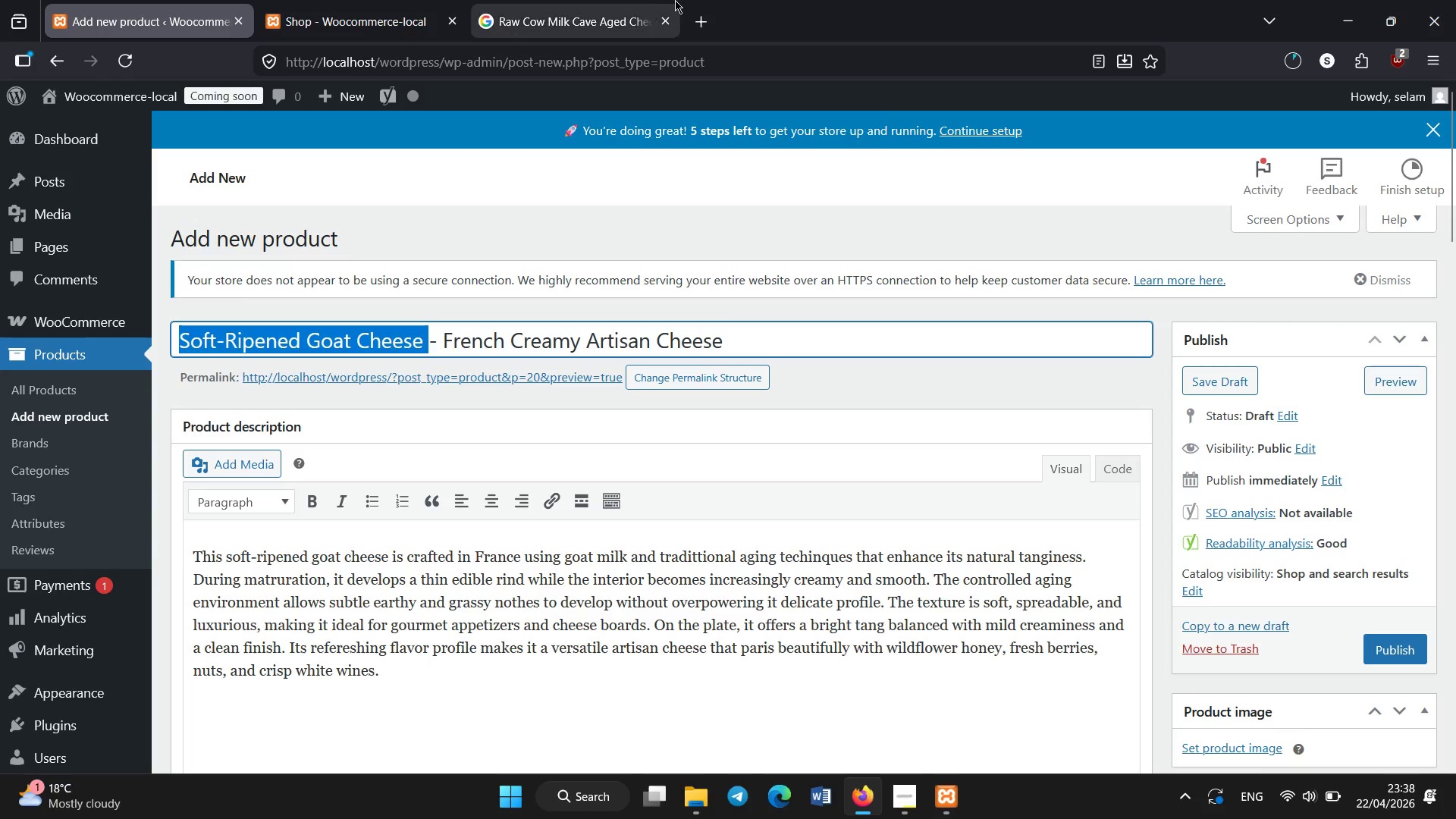 
key(Control+C)
 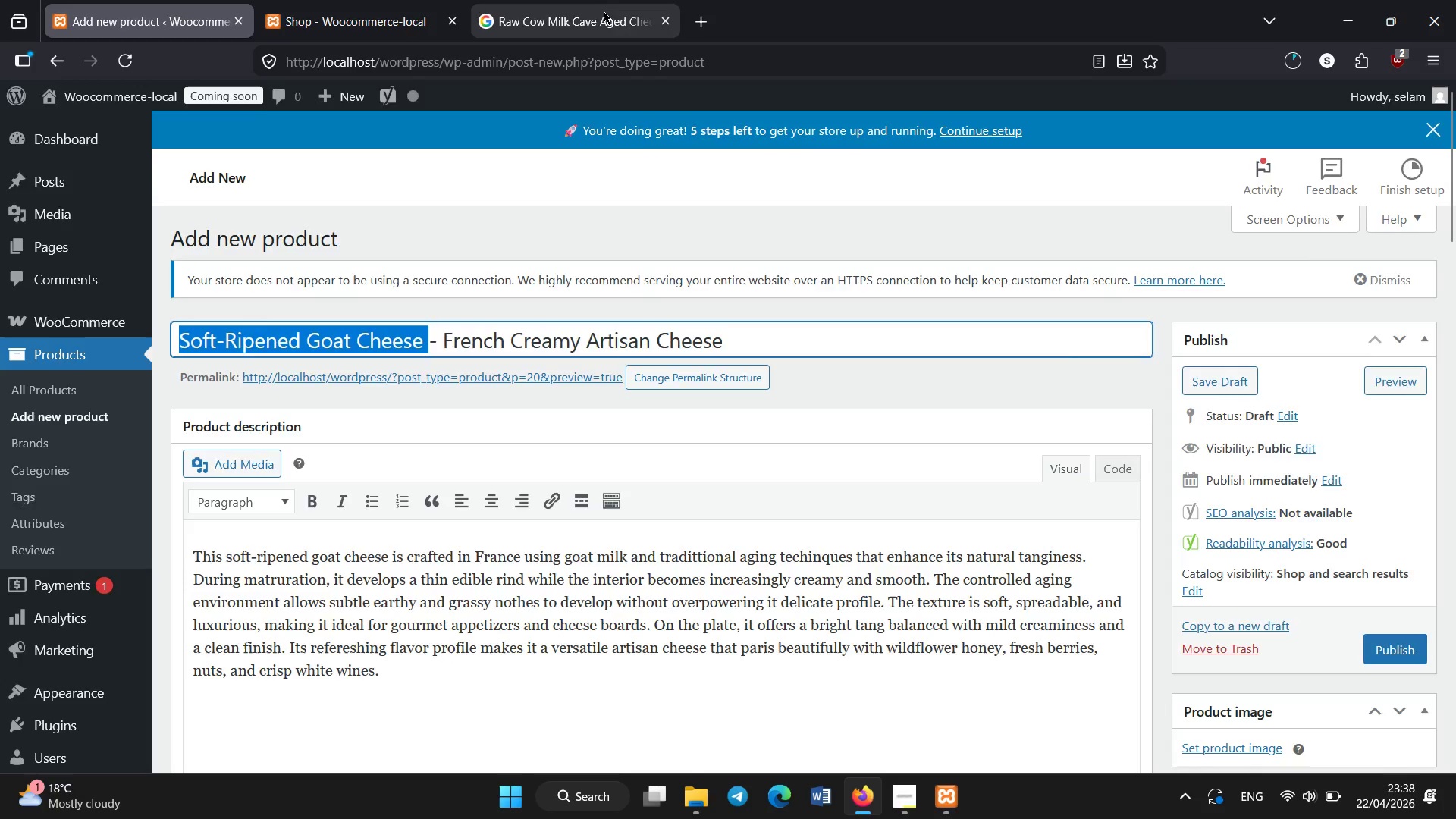 
left_click([597, 13])
 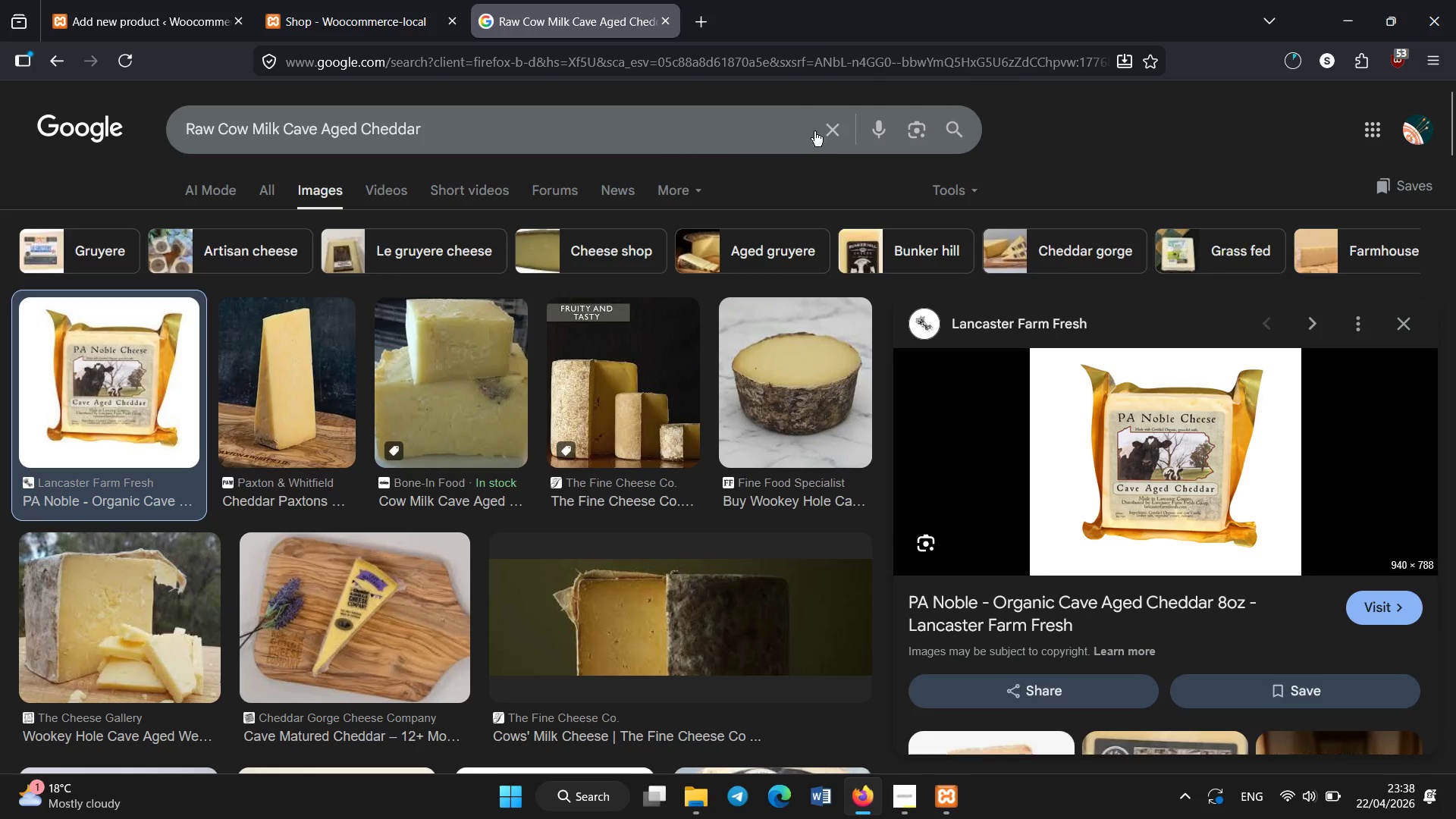 
left_click([834, 134])
 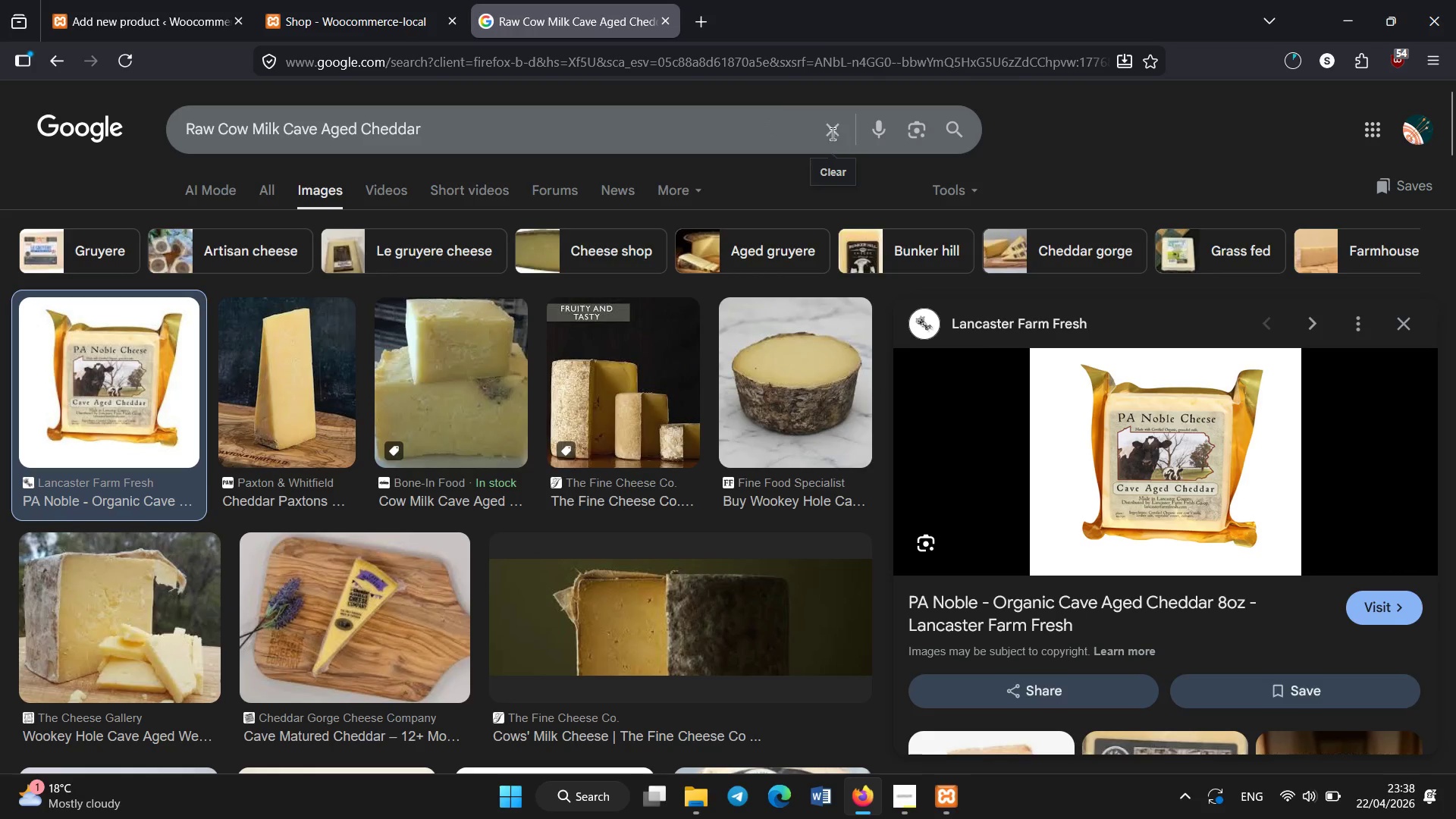 
key(Control+V)
 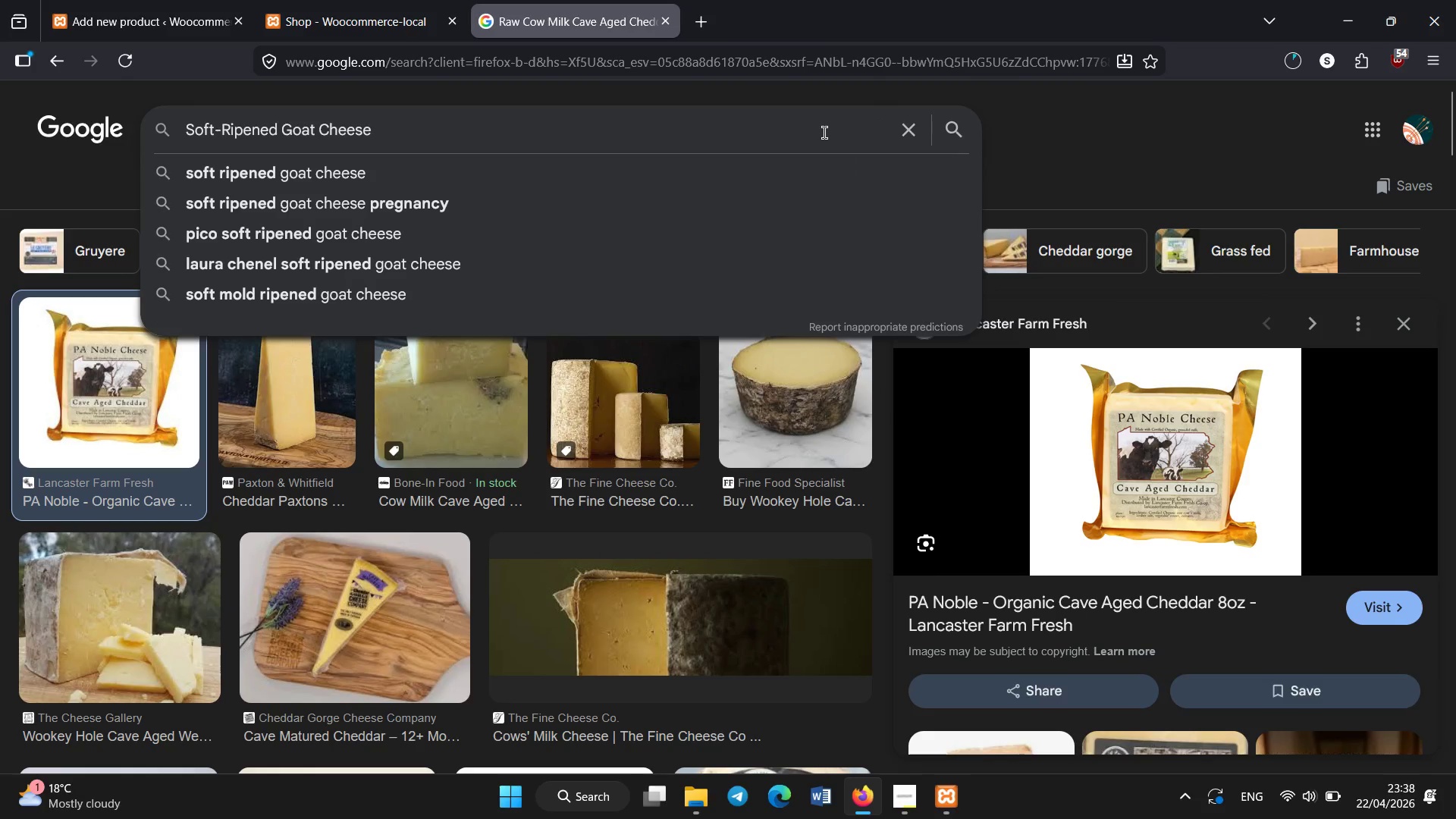 
key(Enter)
 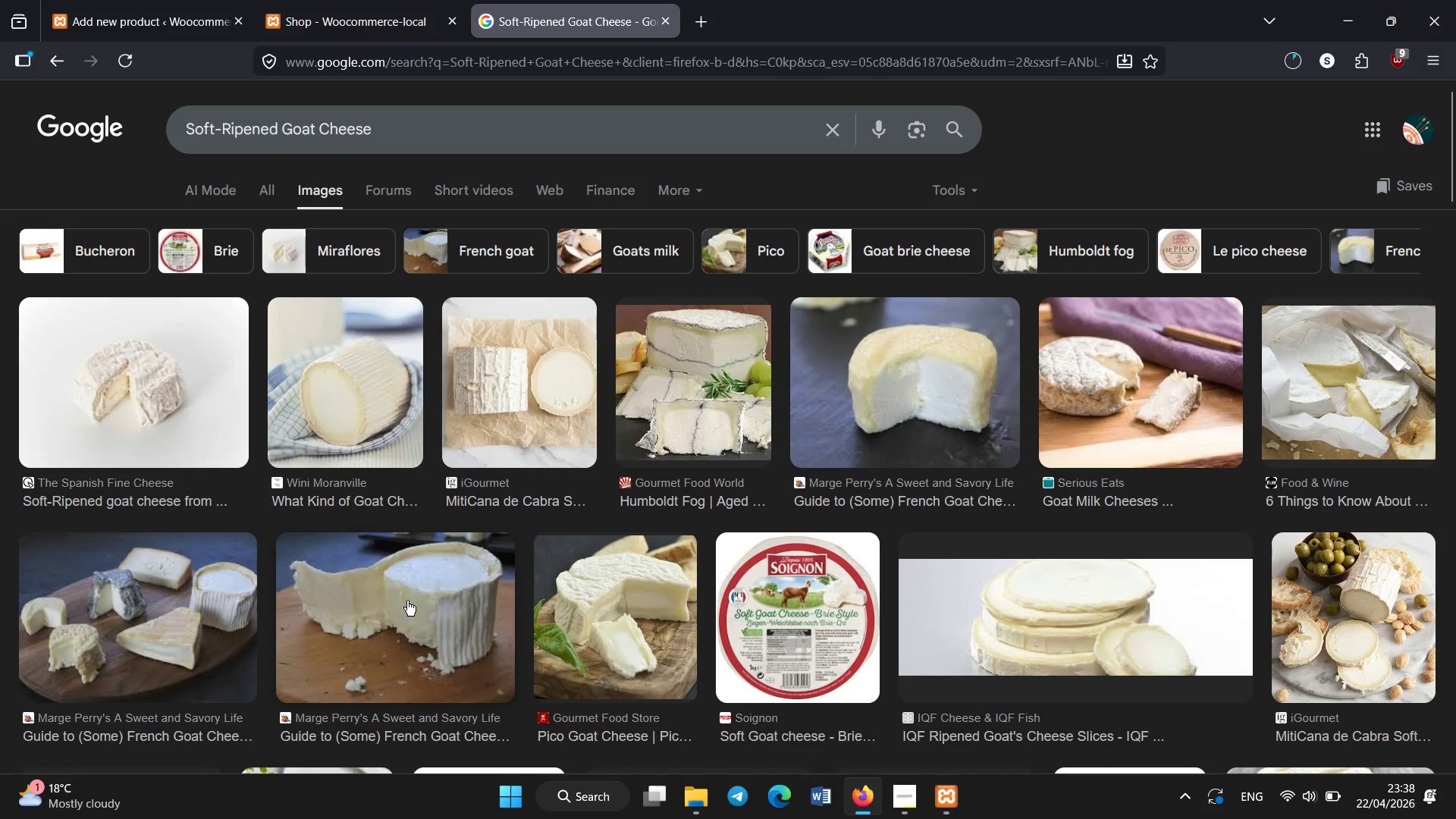 
wait(10.62)
 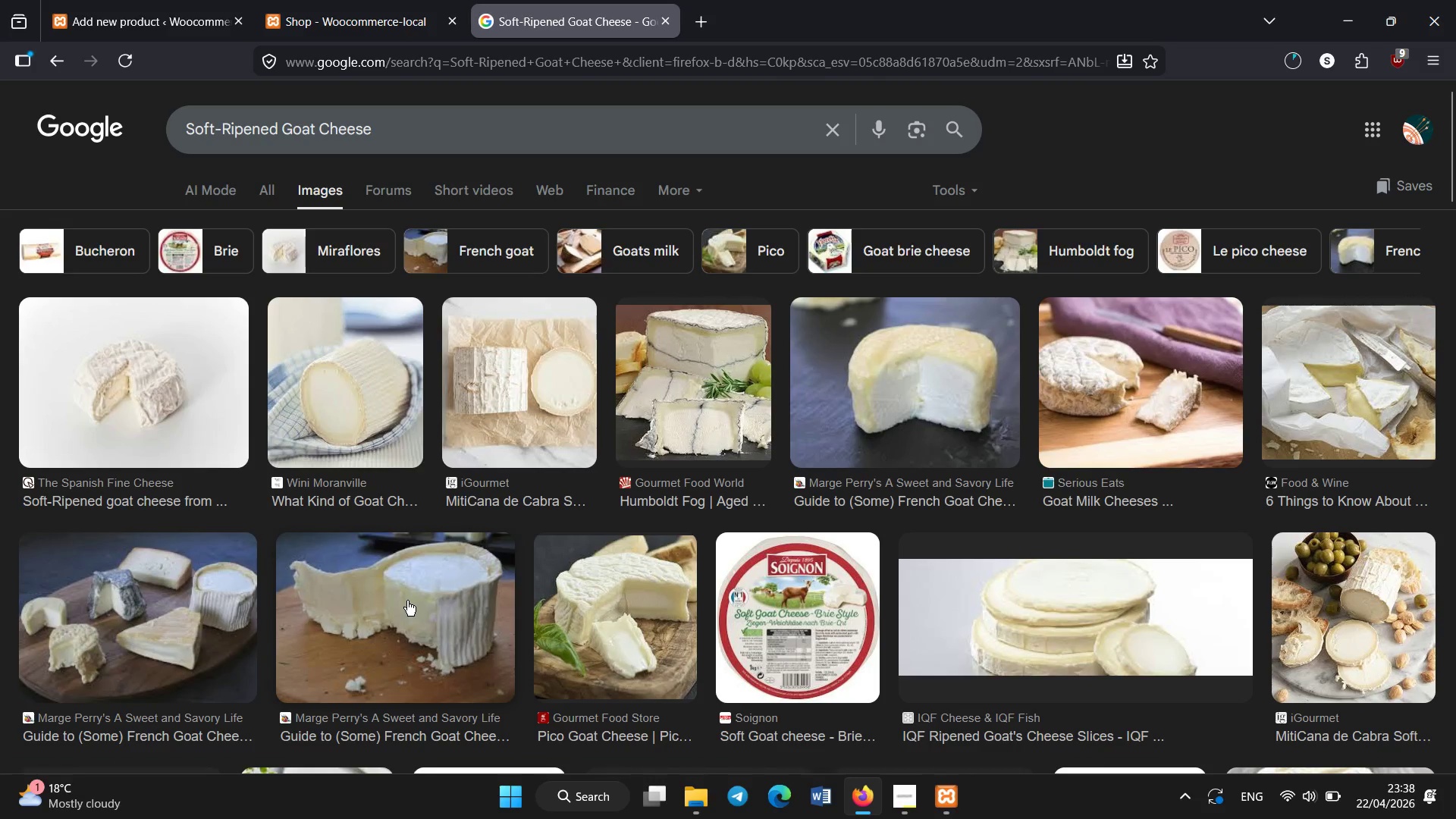 
right_click([1128, 291])
 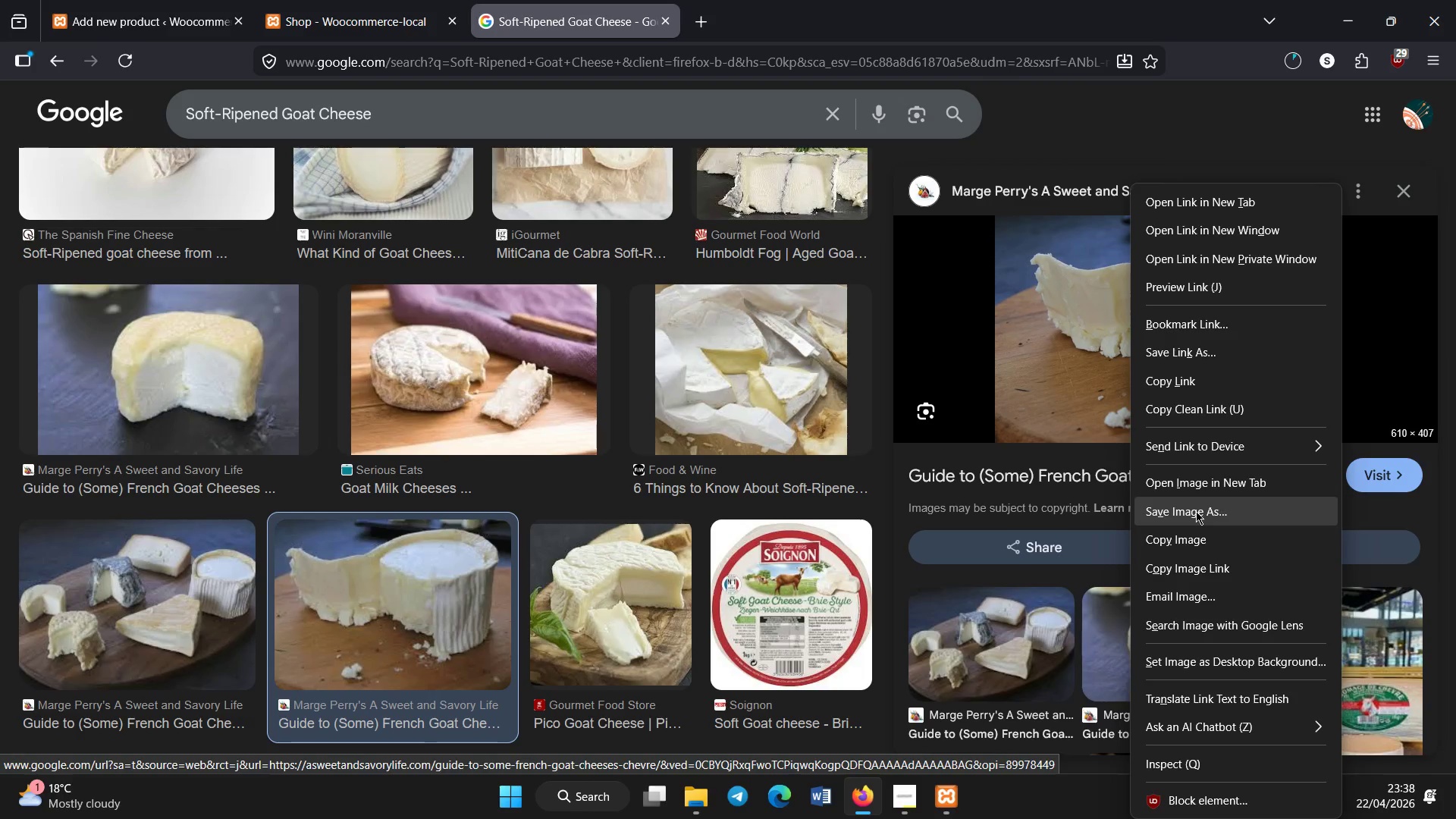 
left_click([827, 118])
 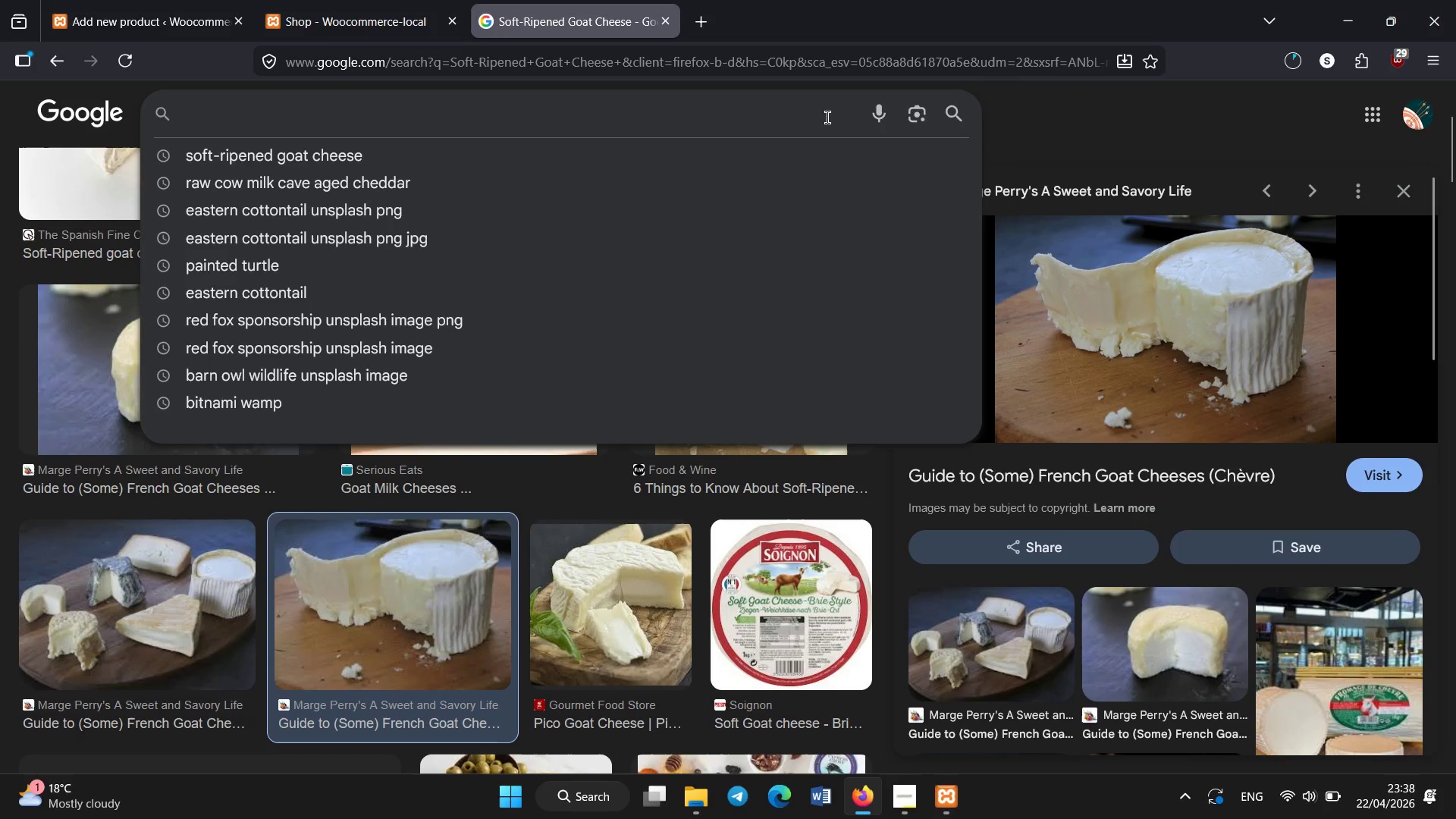 
type(soft goat cheese on ceramic plate with rustic presentation)
 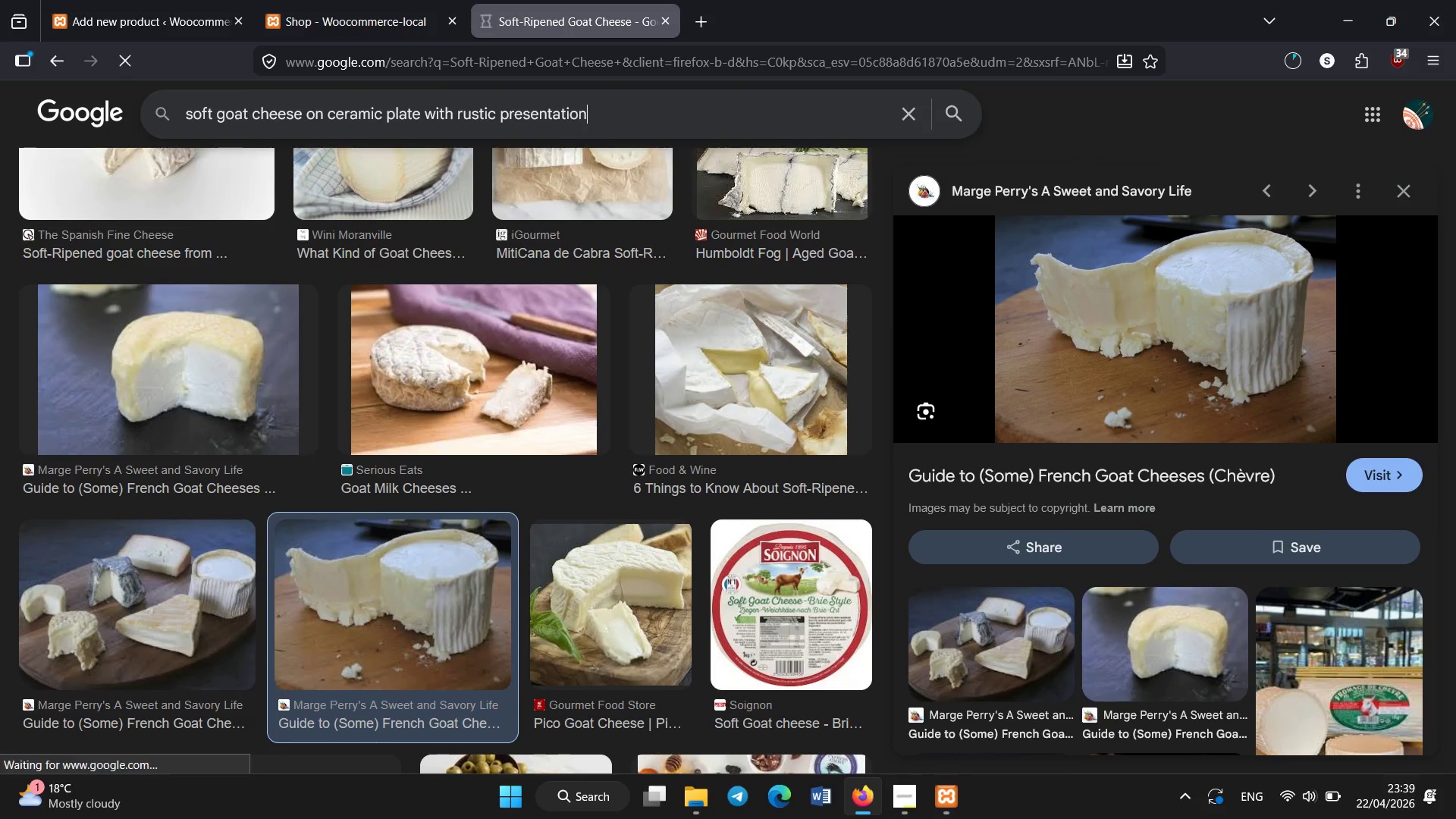 
key(Enter)
 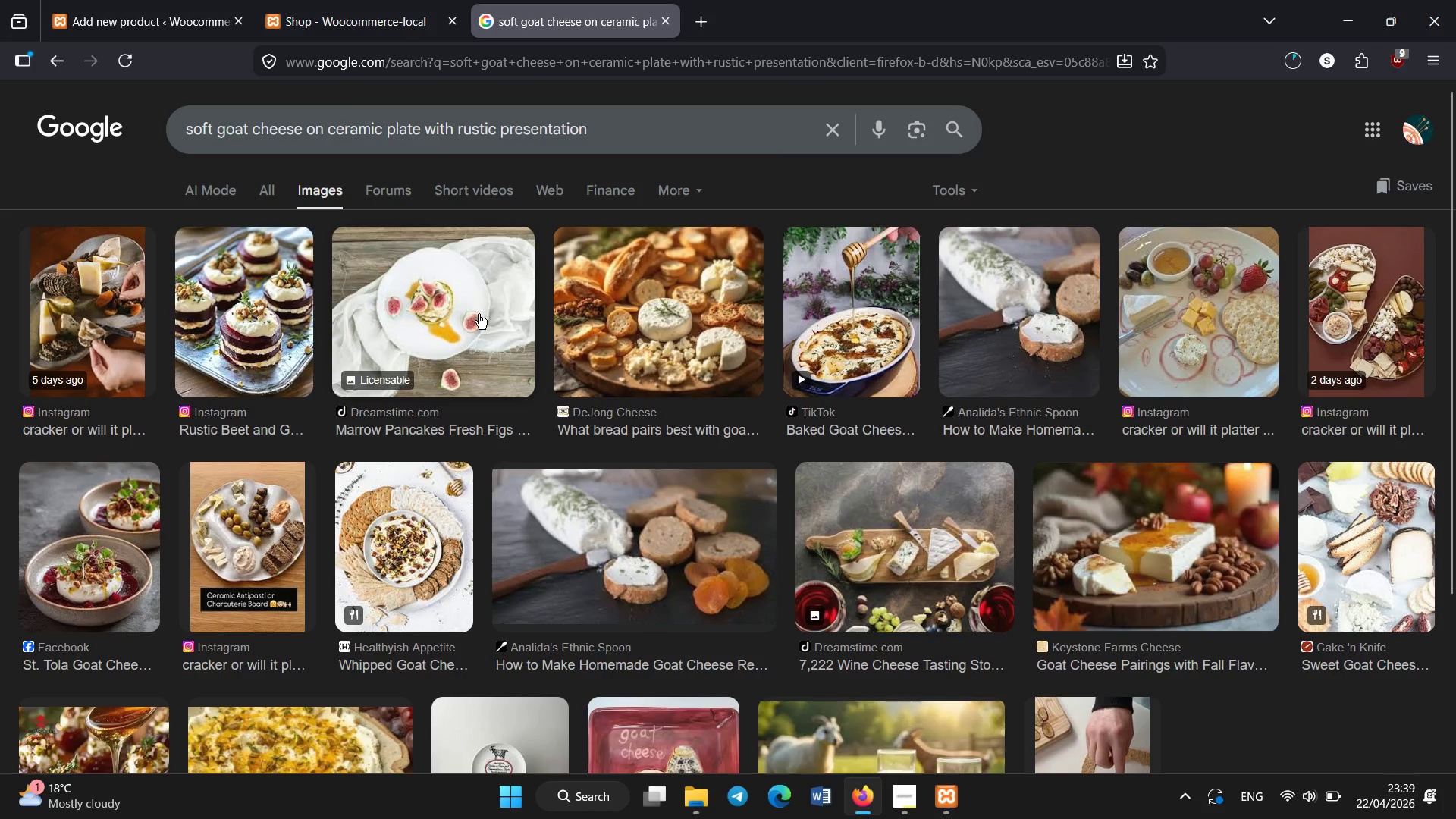 
wait(5.19)
 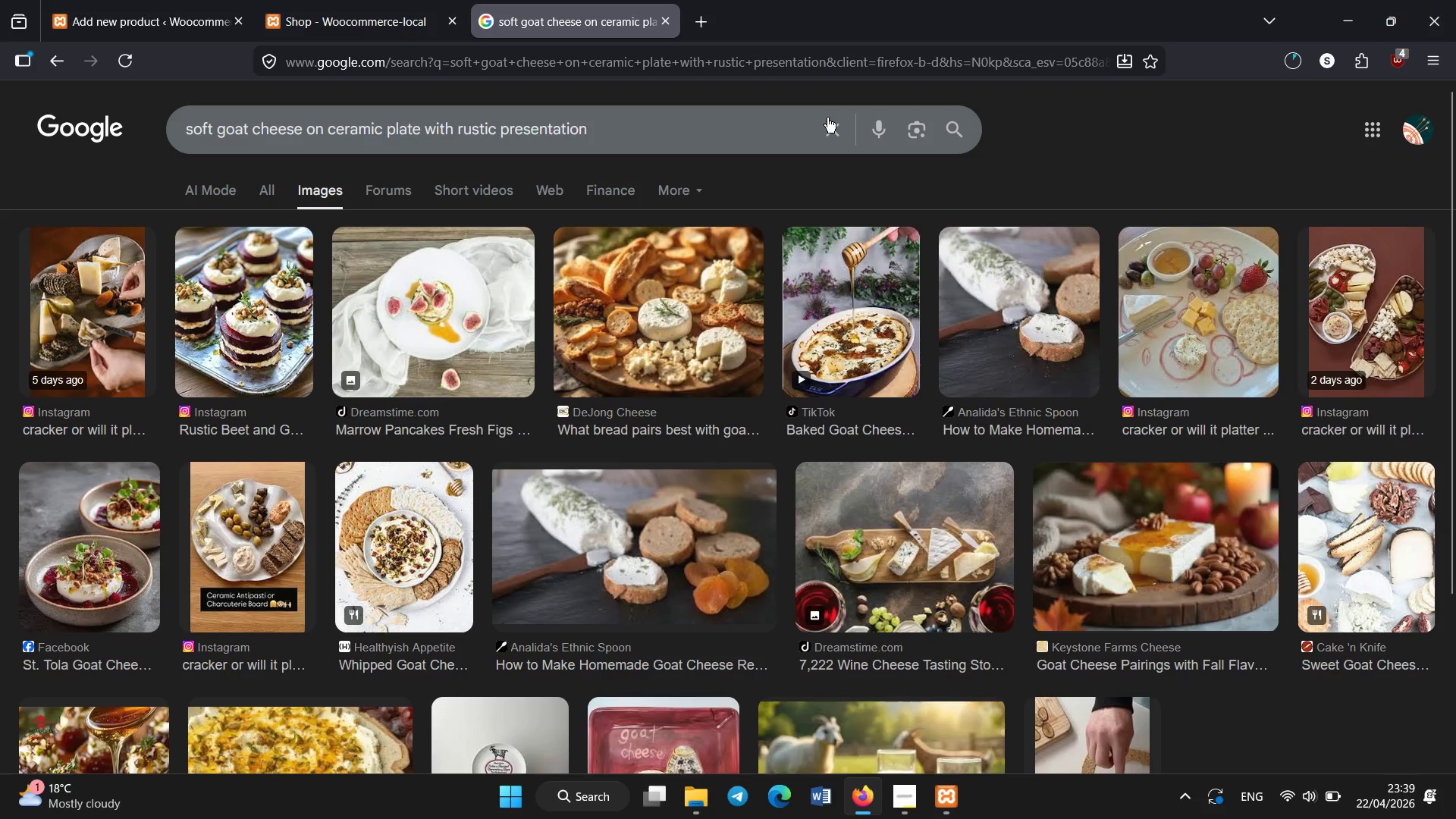 
scroll: coordinate [479, 309], scroll_direction: down, amount: 3.0
 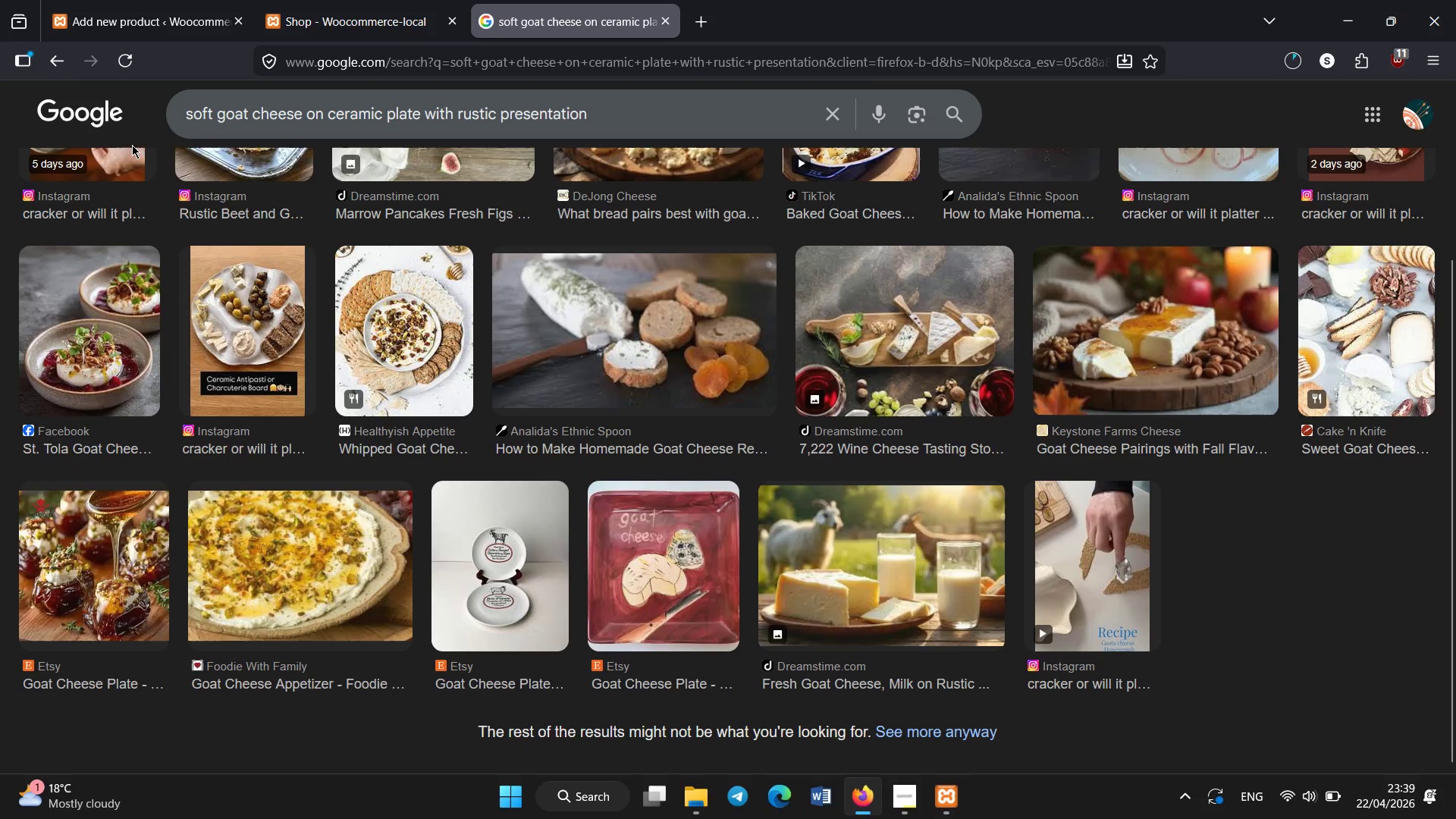 
left_click([47, 58])
 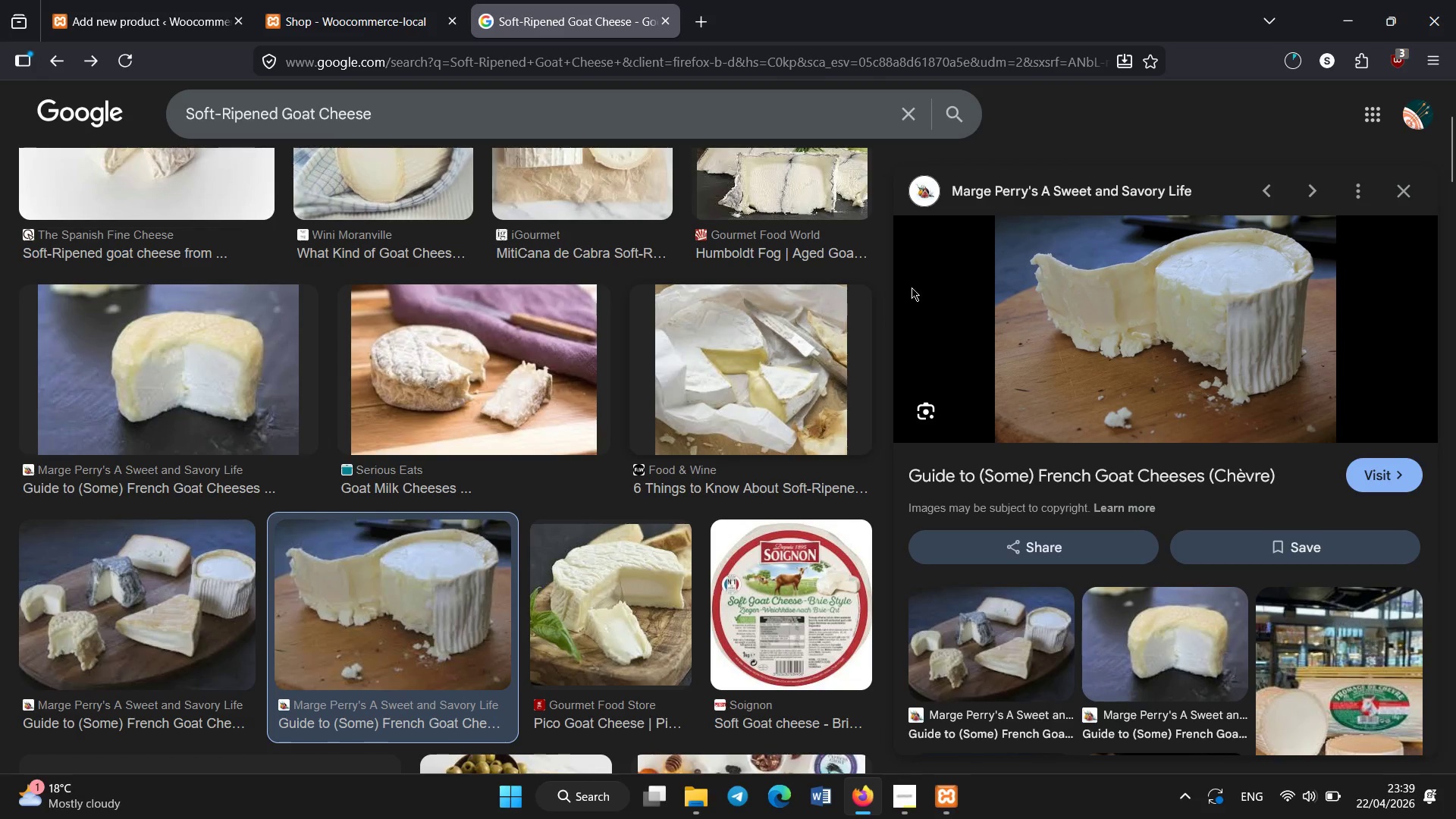 
right_click([1035, 304])
 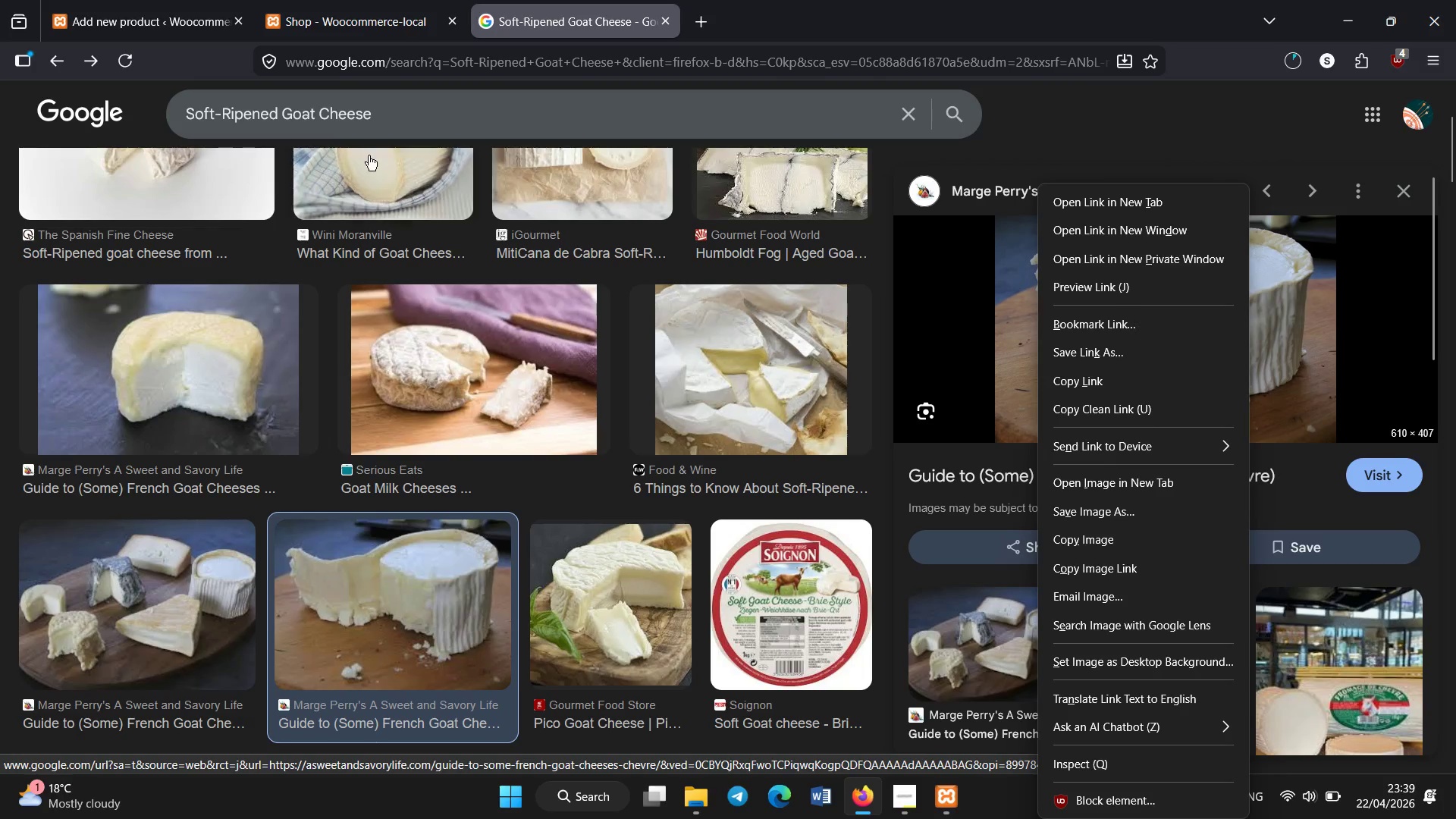 
left_click([89, 63])
 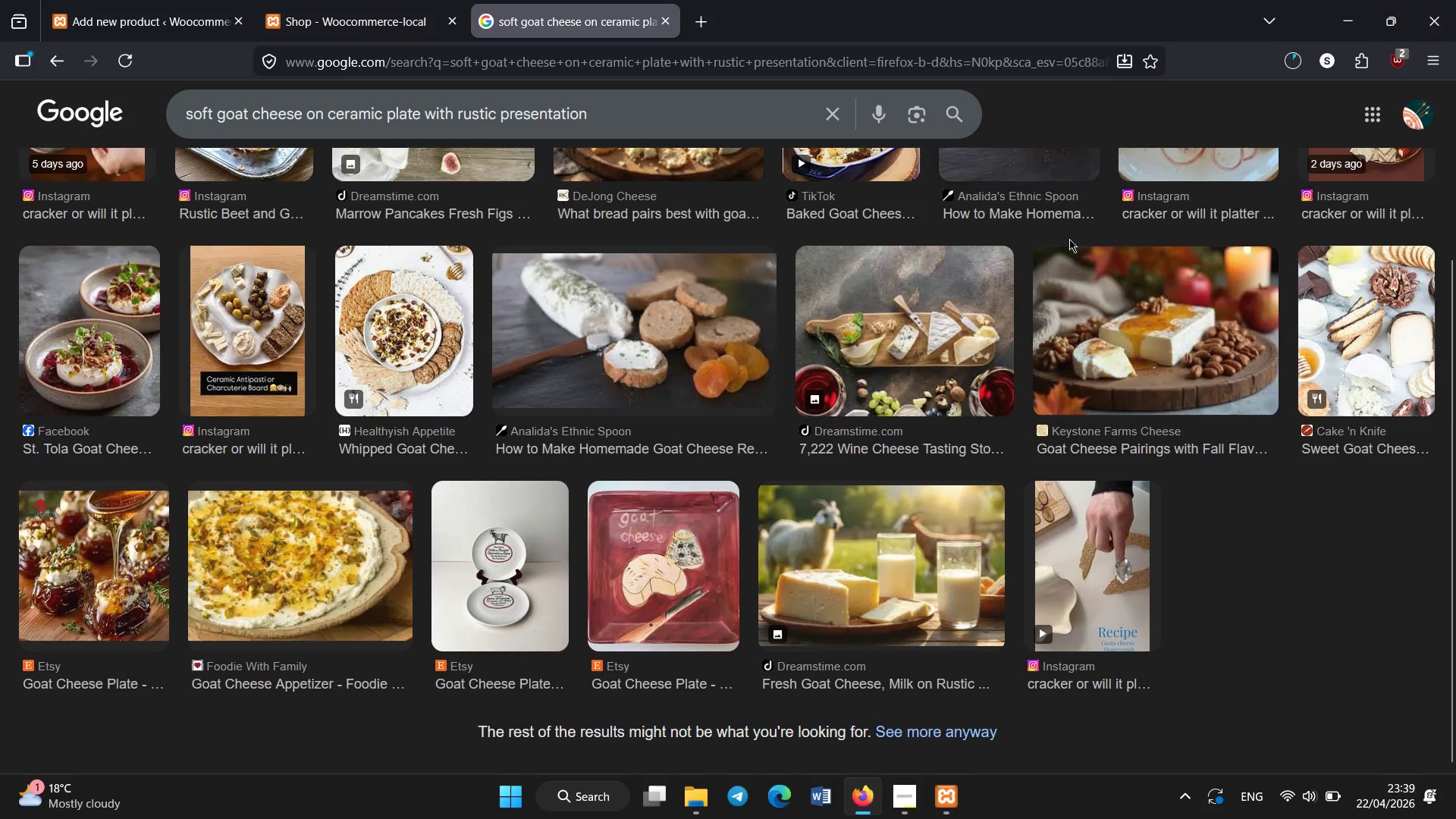 
scroll: coordinate [1003, 291], scroll_direction: up, amount: 2.0
 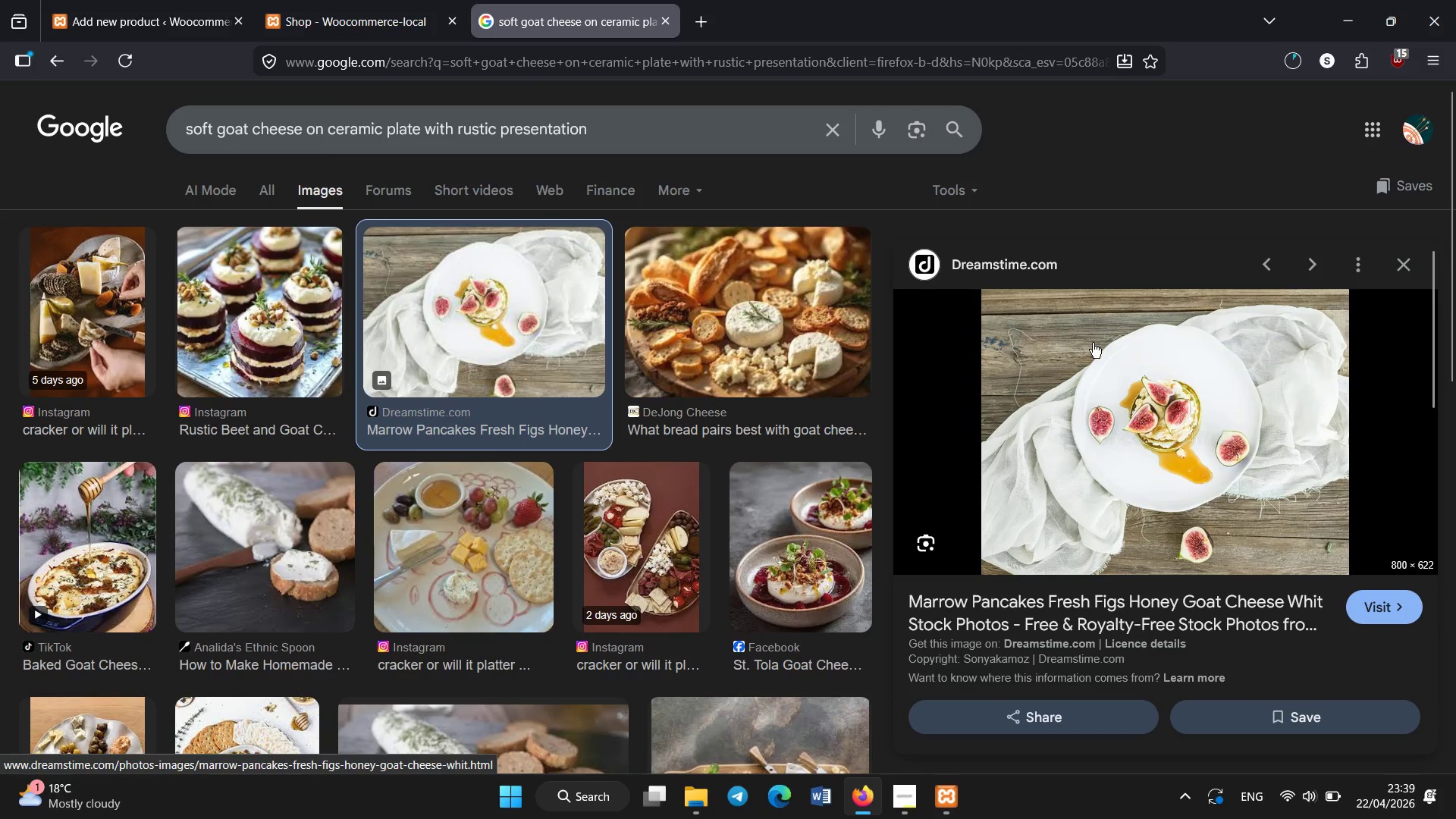 
right_click([1093, 343])
 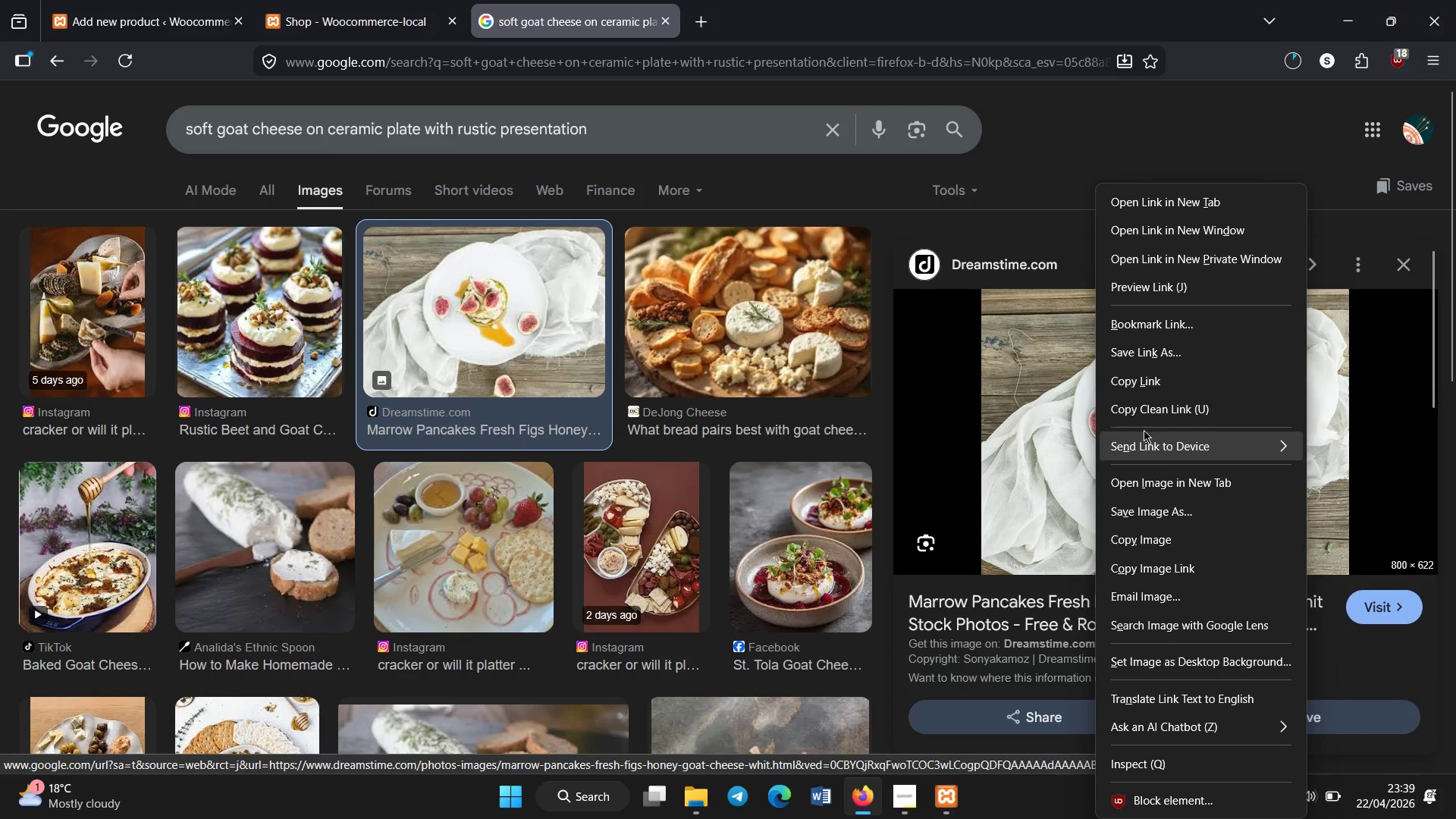 
left_click([1156, 511])
 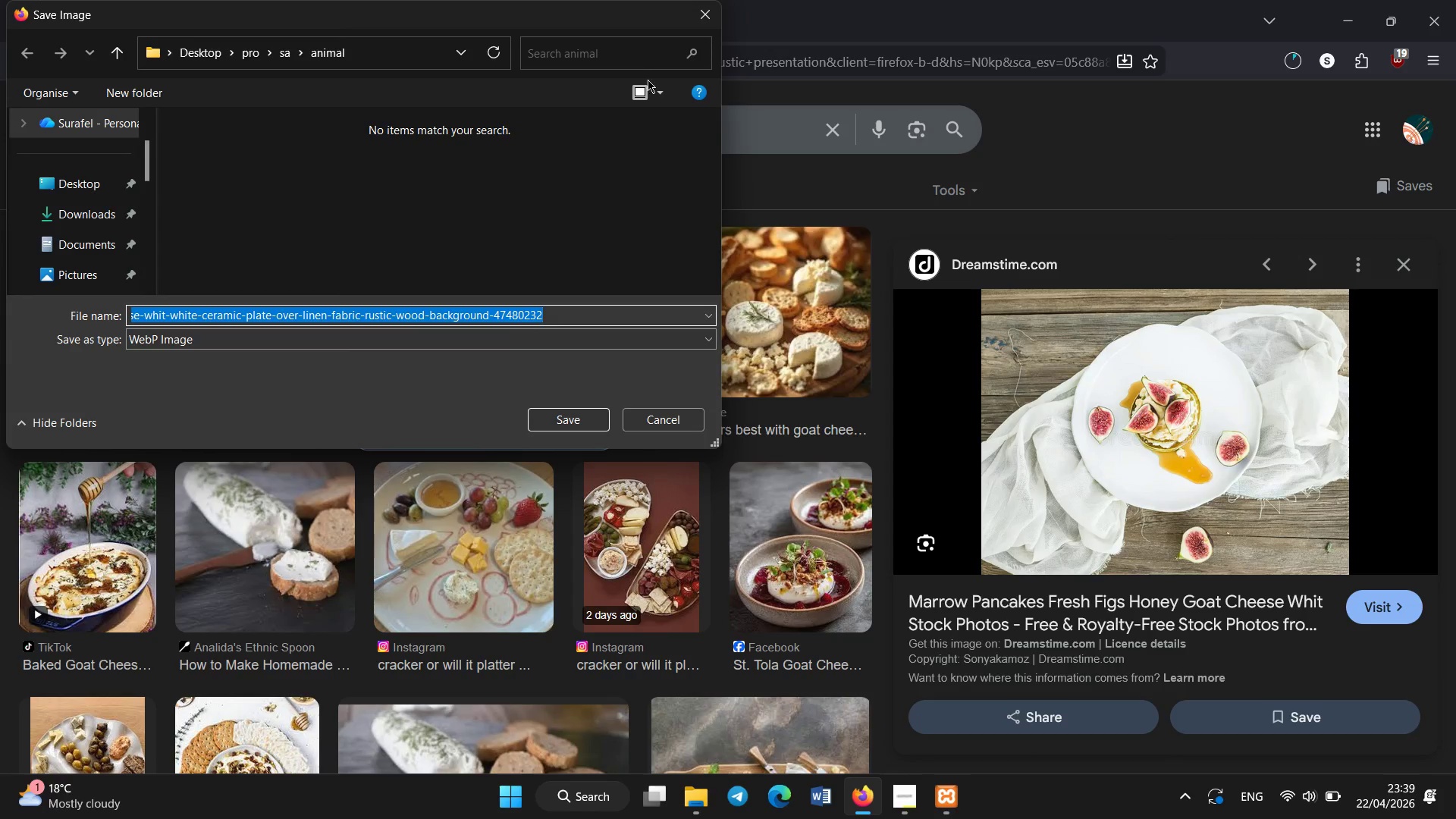 
left_click([698, 17])
 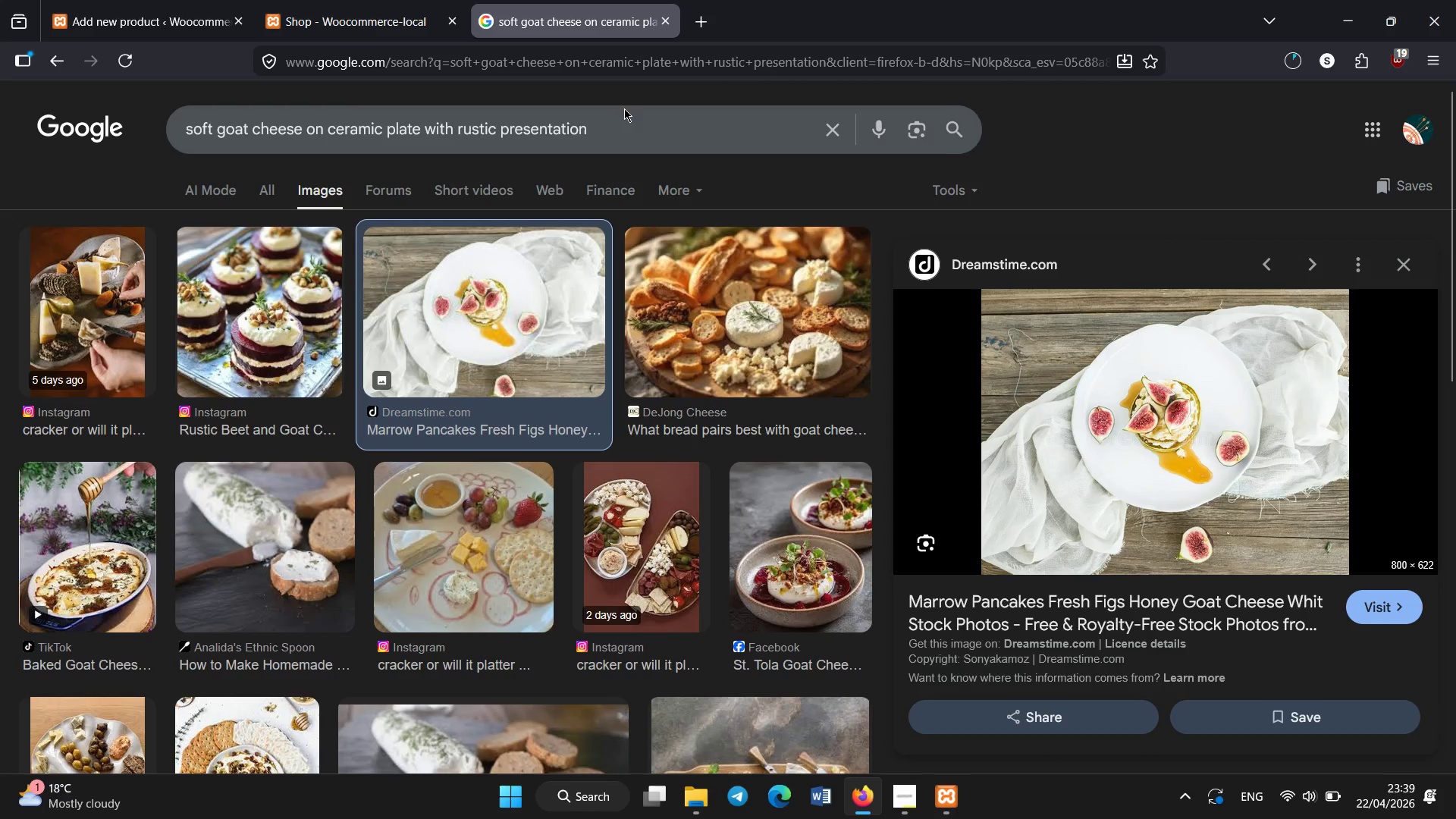 
left_click([654, 149])
 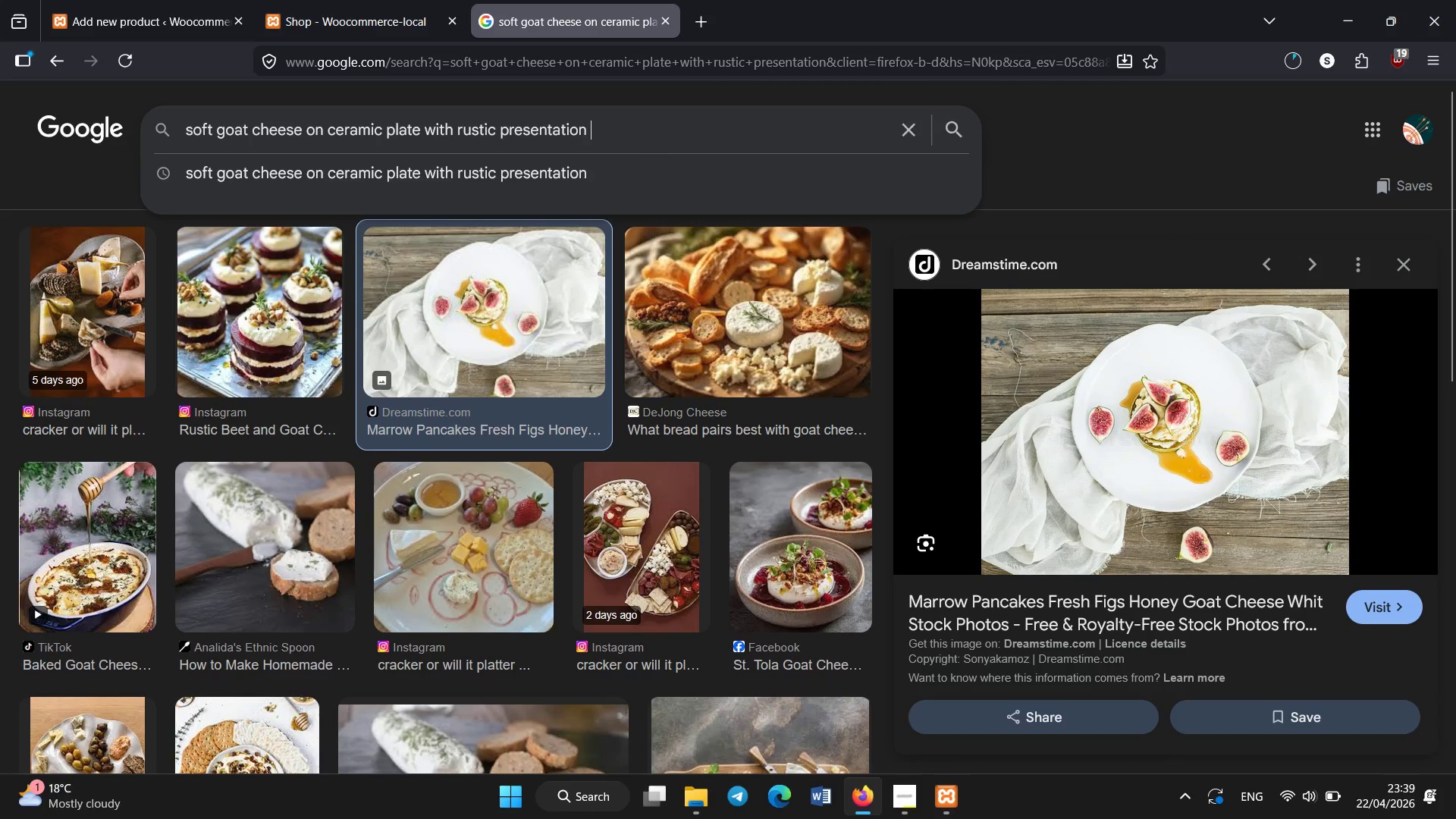 
type( png)
 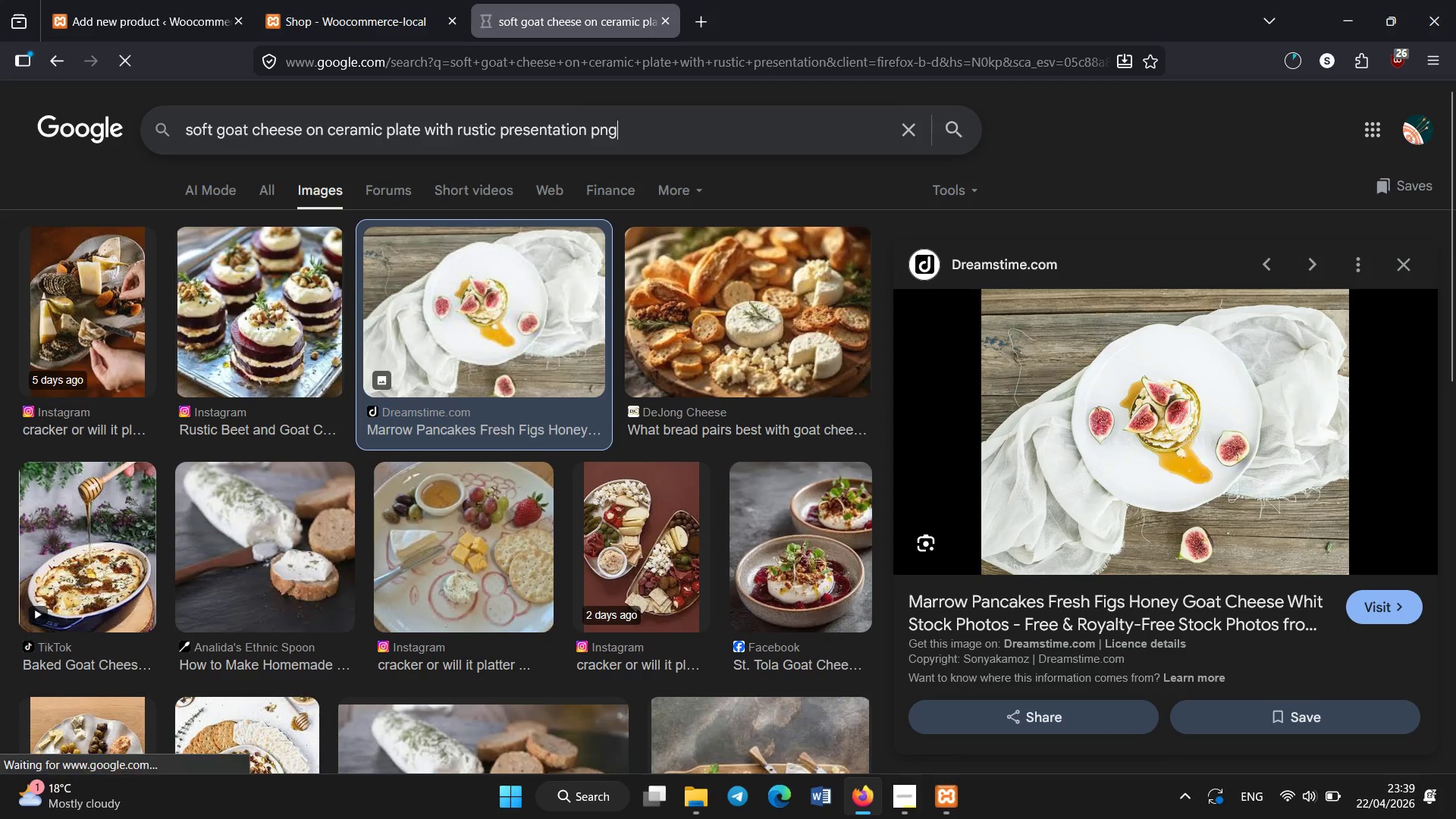 
key(Enter)
 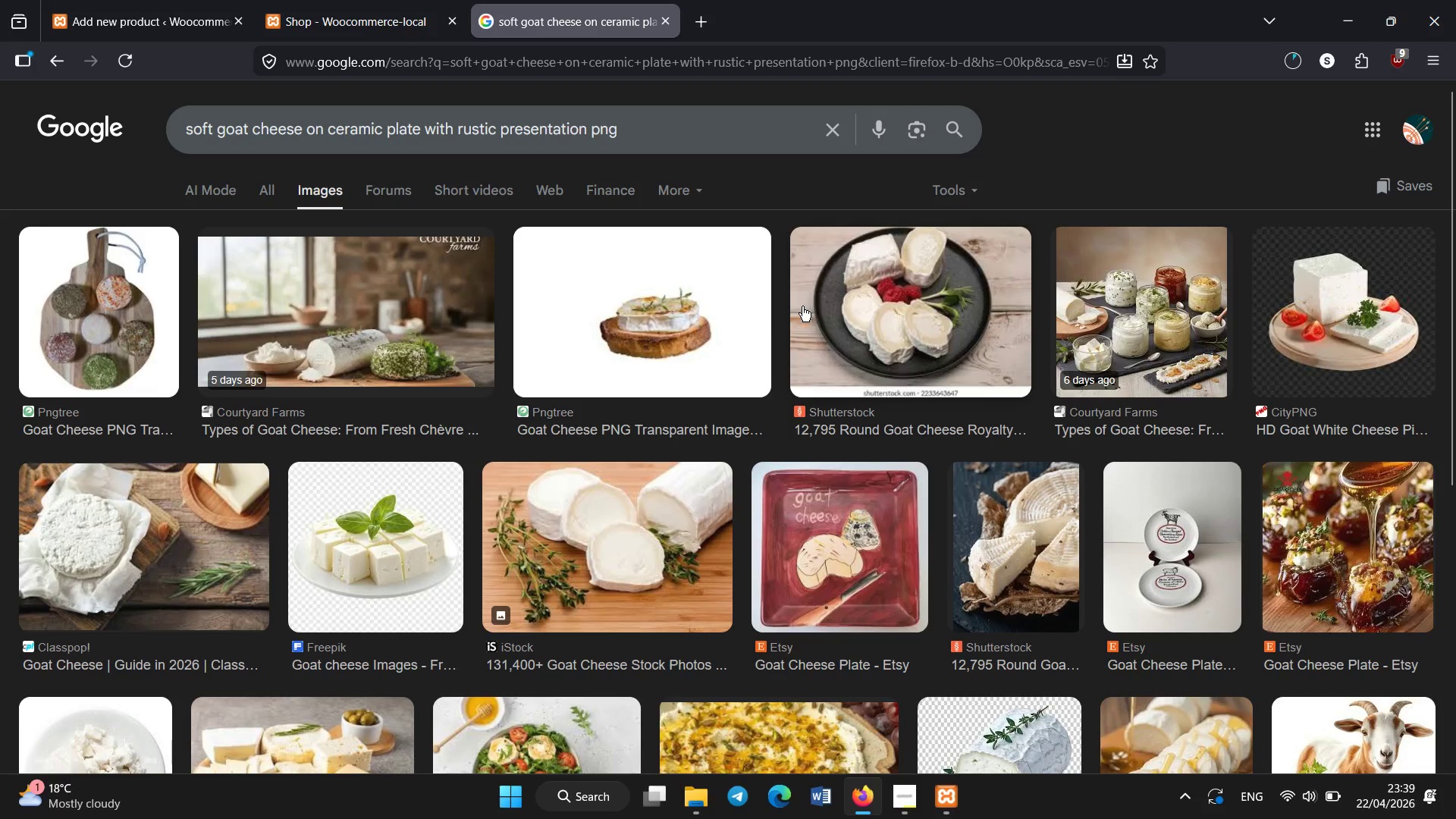 
wait(5.42)
 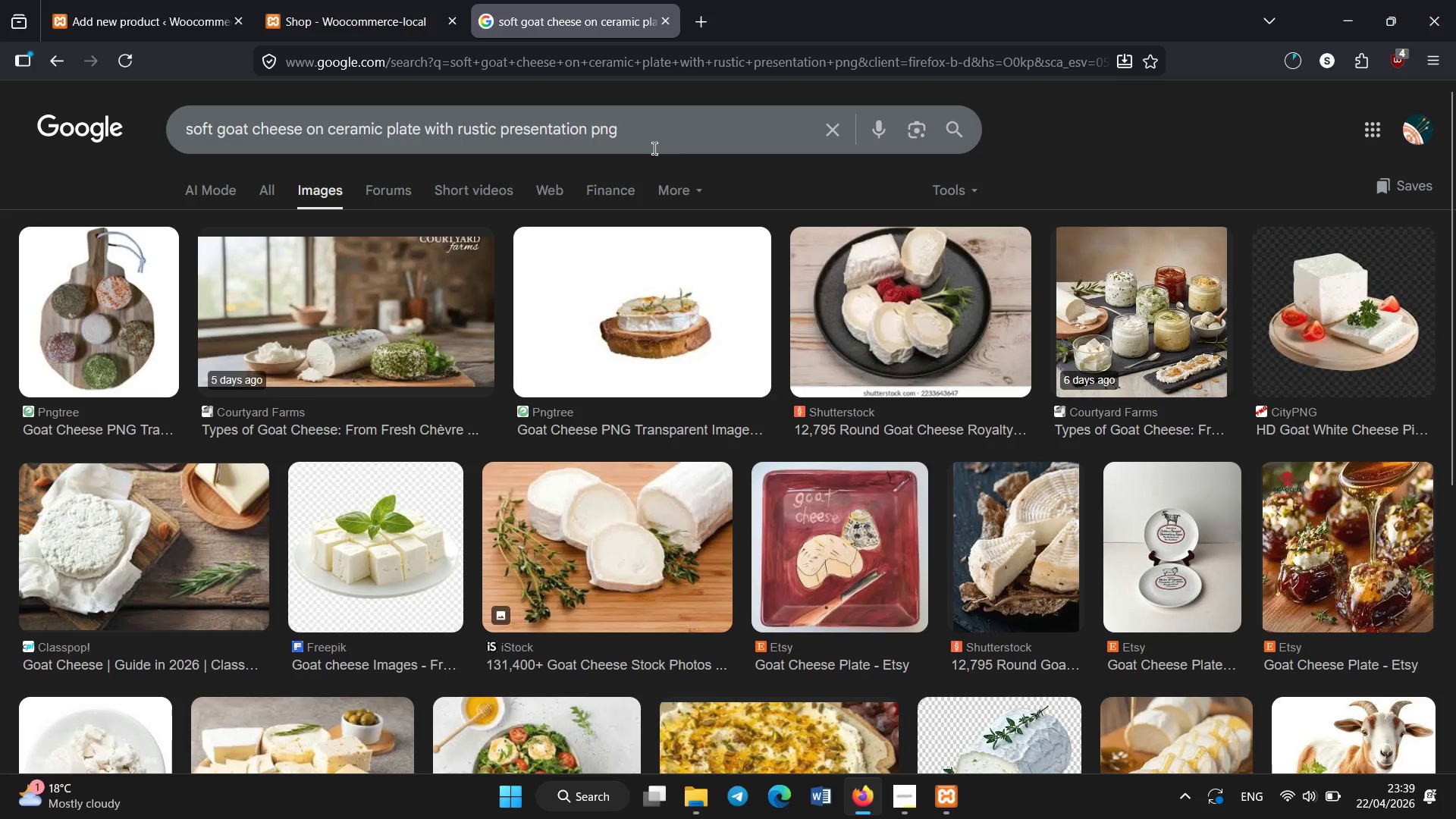 
left_click([716, 287])
 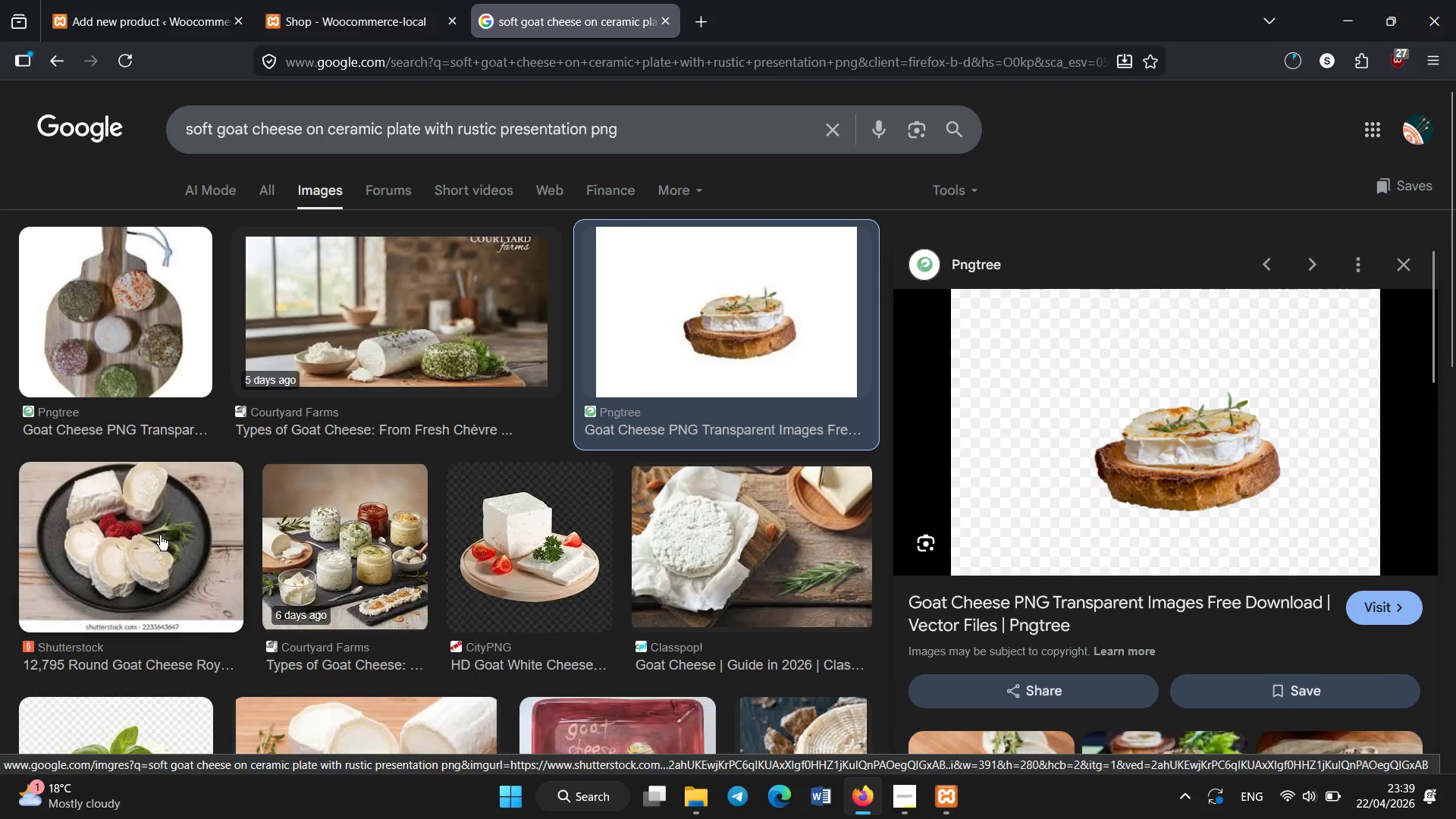 
scroll: coordinate [335, 550], scroll_direction: down, amount: 4.0
 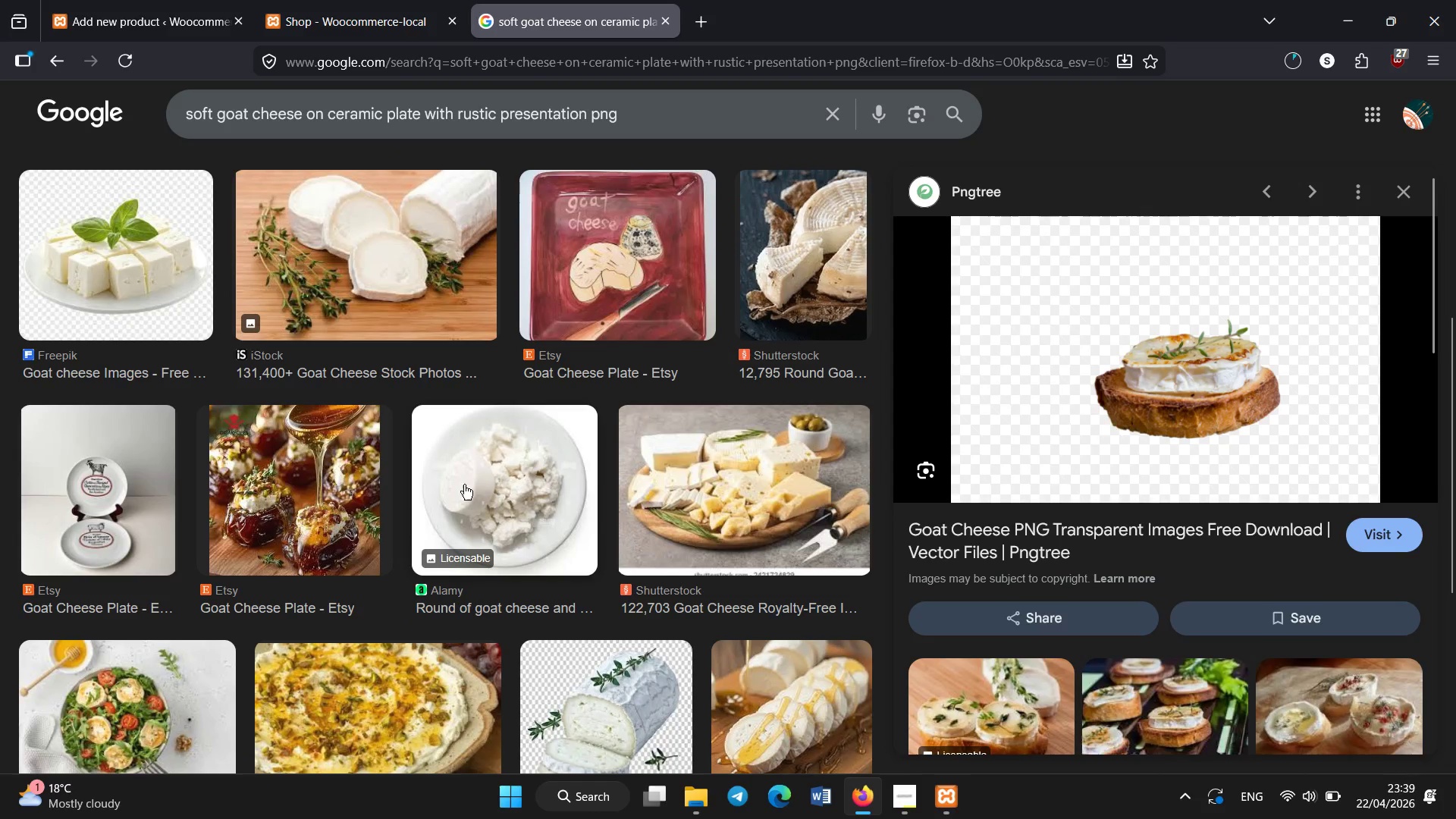 
left_click([479, 479])
 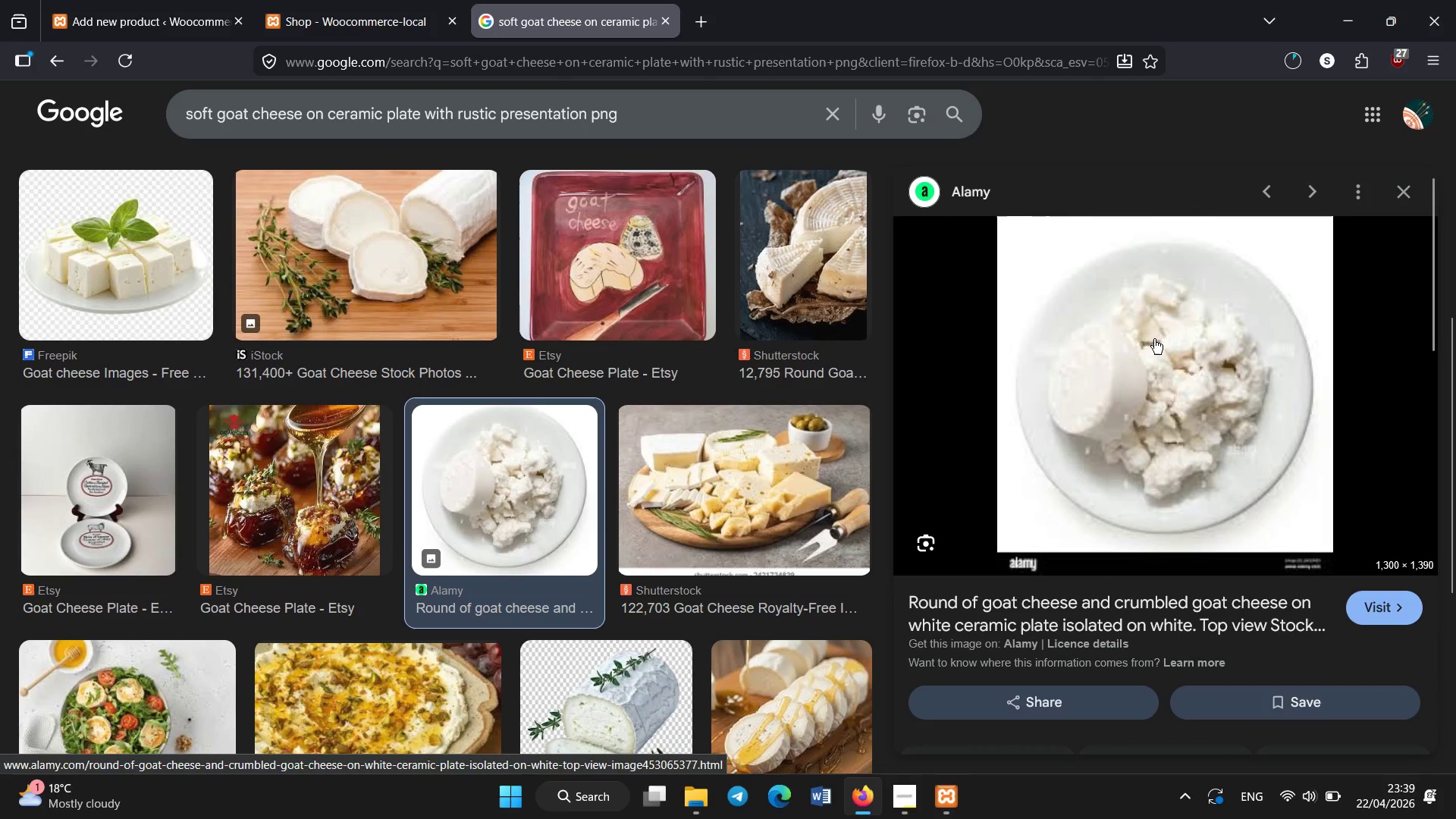 
right_click([1154, 339])
 